 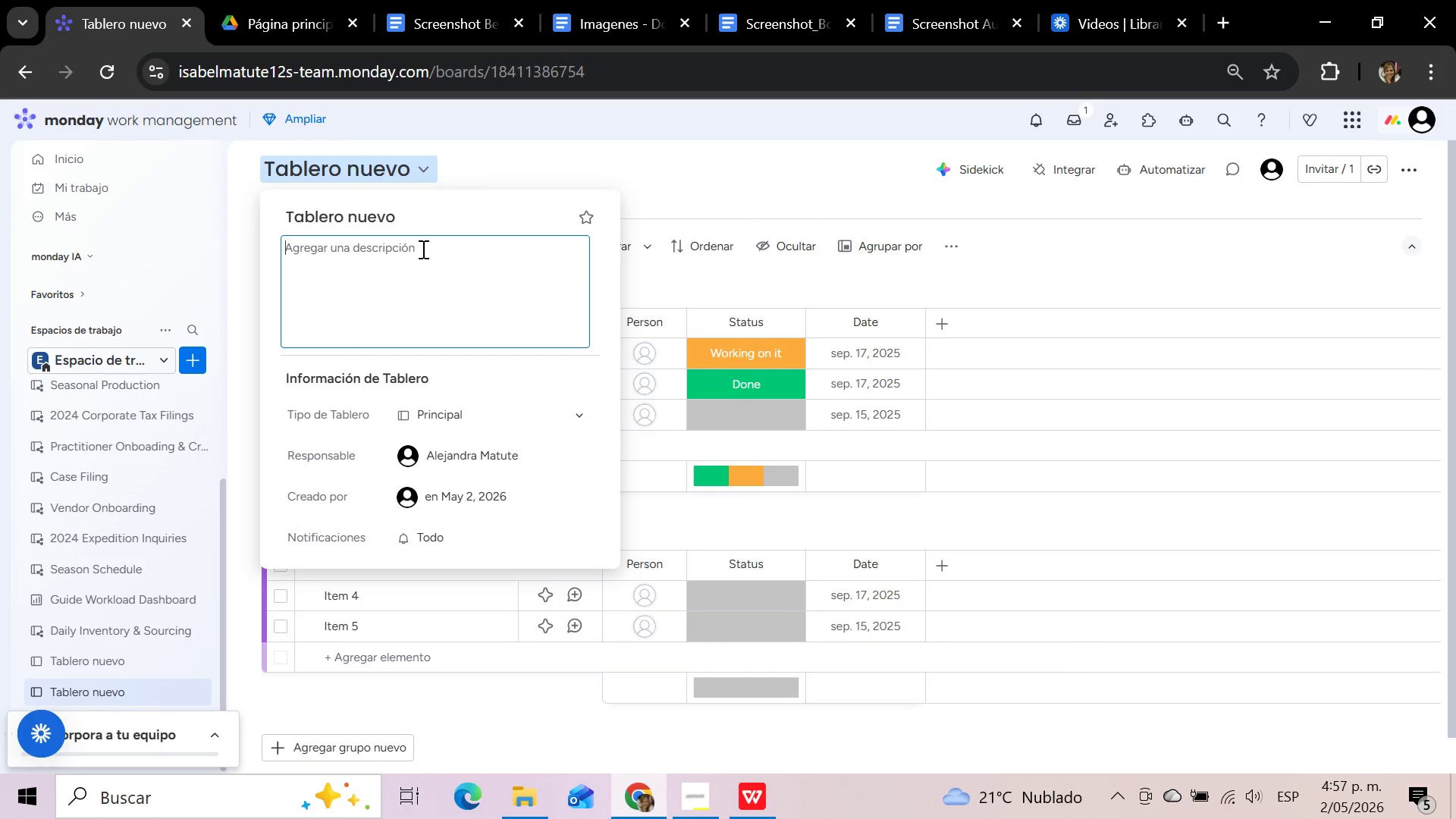 
left_click([425, 206])
 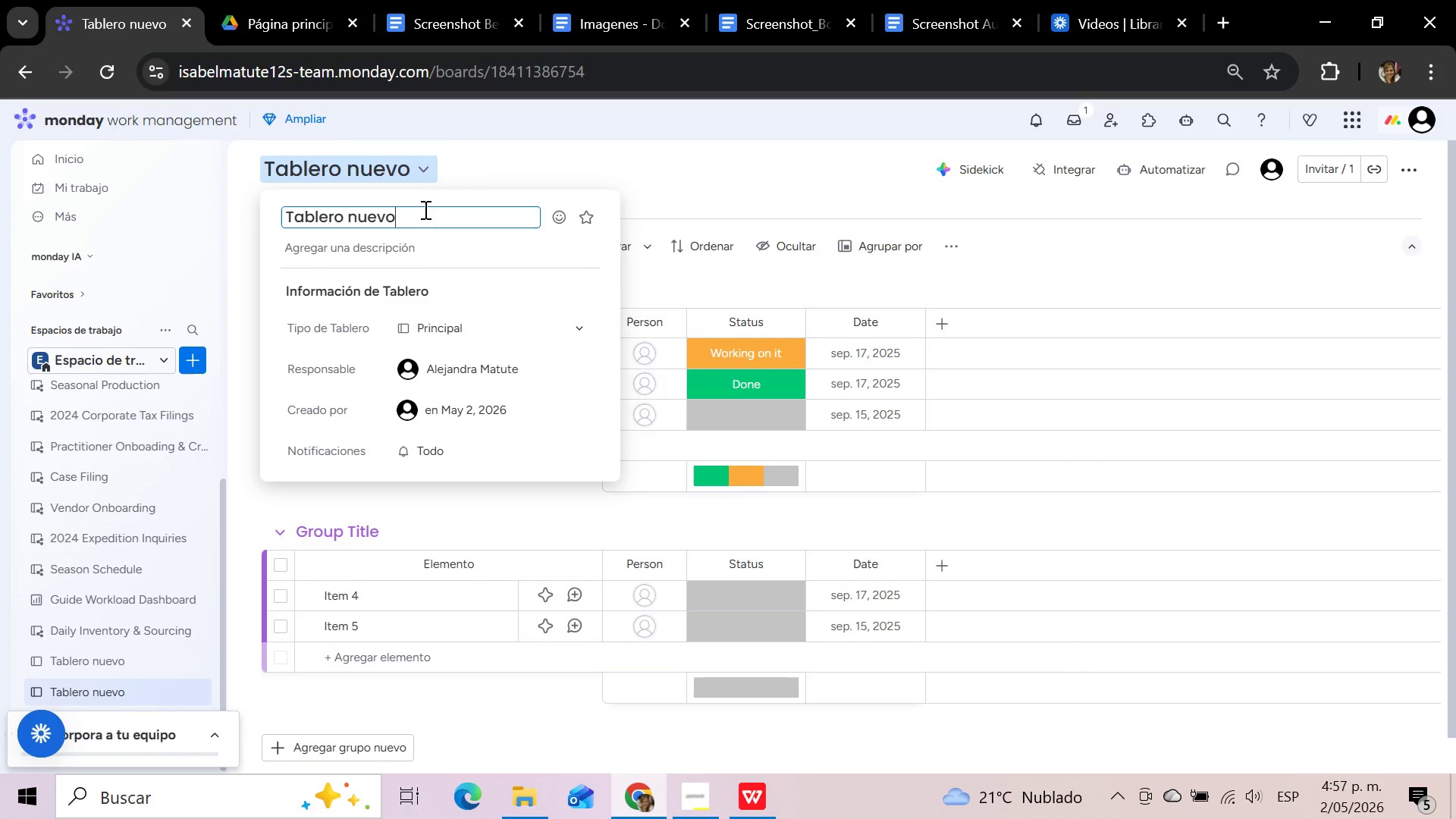 
left_click([424, 211])
 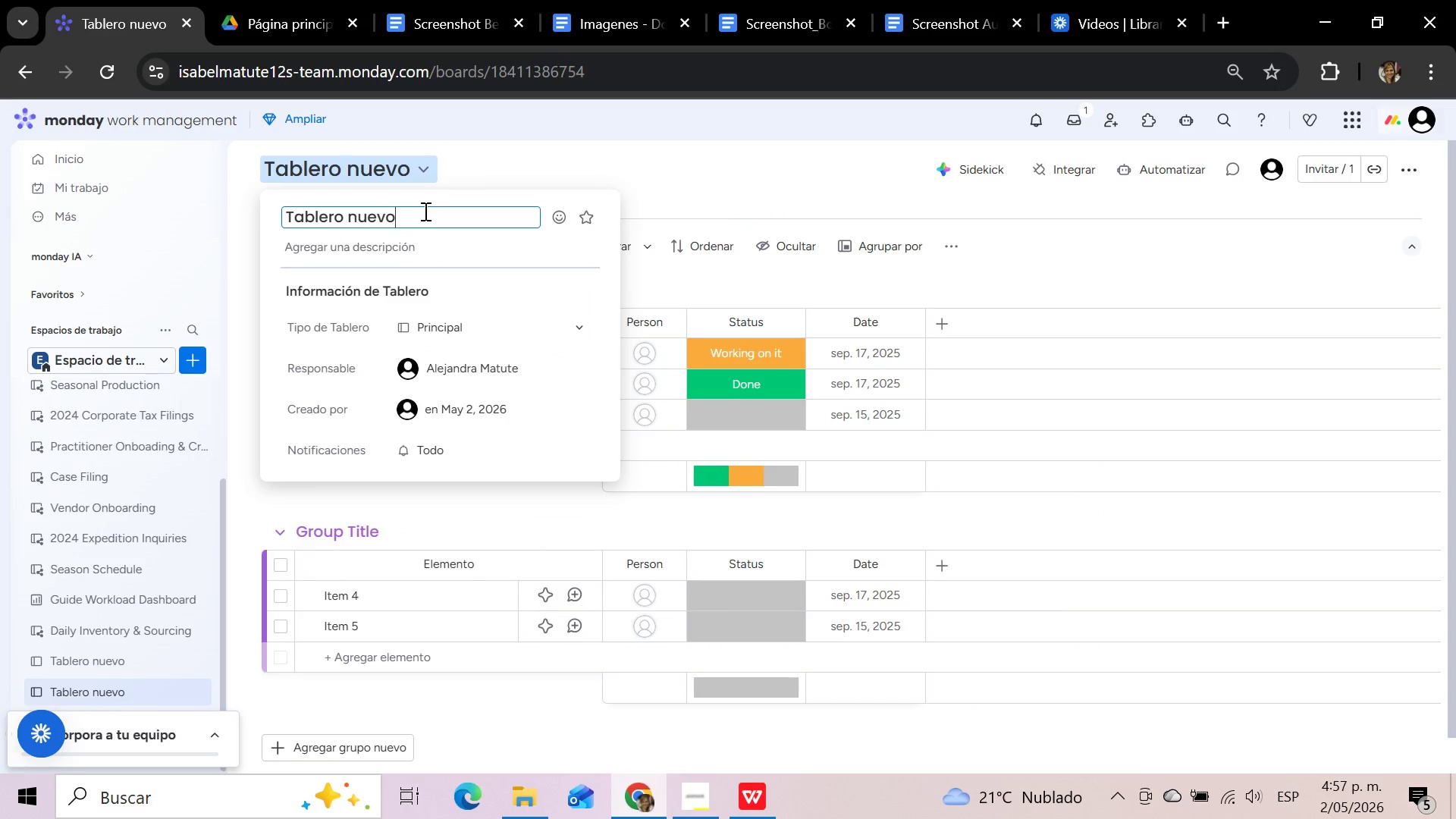 
hold_key(key=Backspace, duration=1.22)
 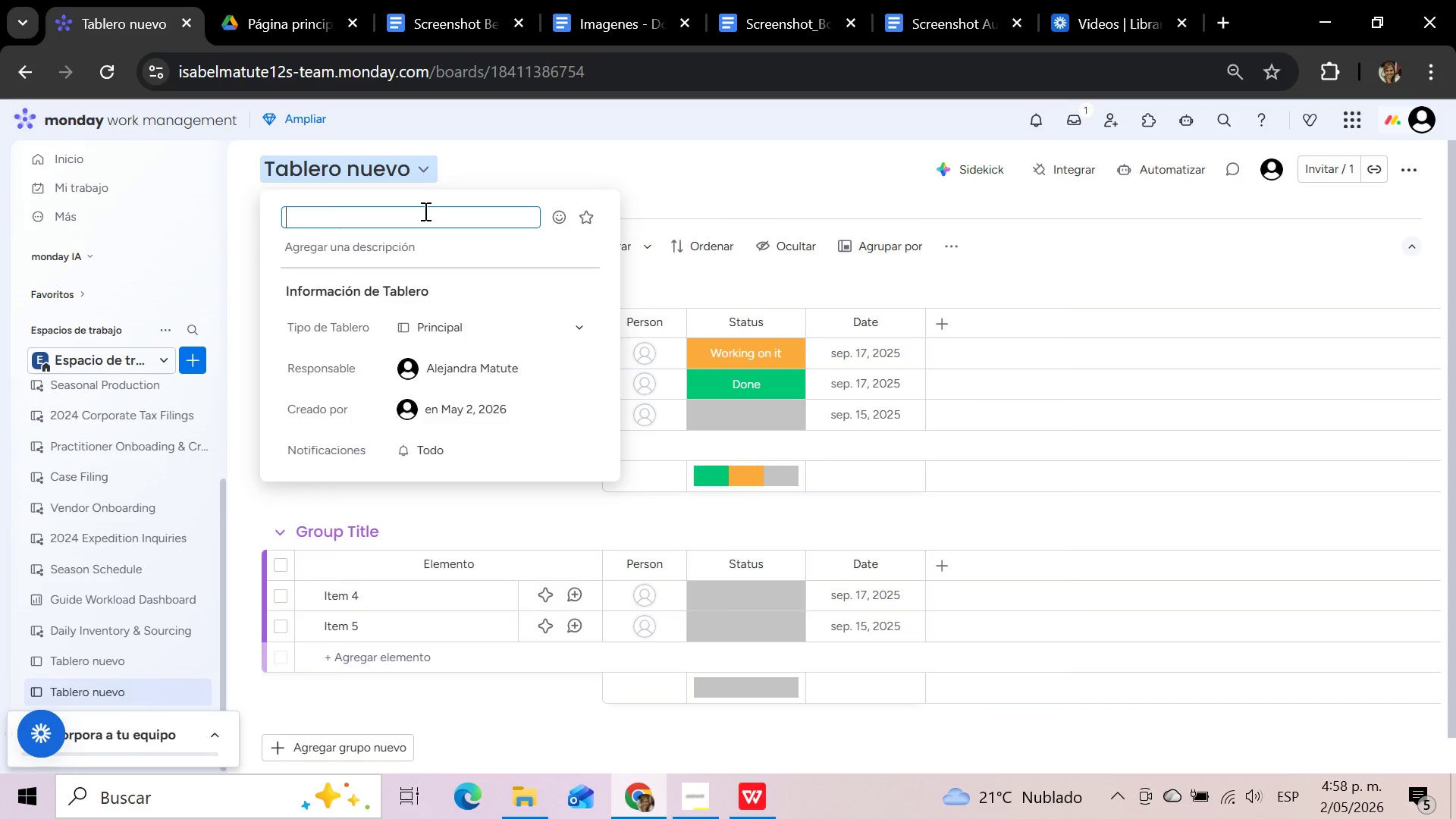 
type(Client Engament)
key(Backspace)
key(Backspace)
key(Backspace)
key(Backspace)
type(gement)
 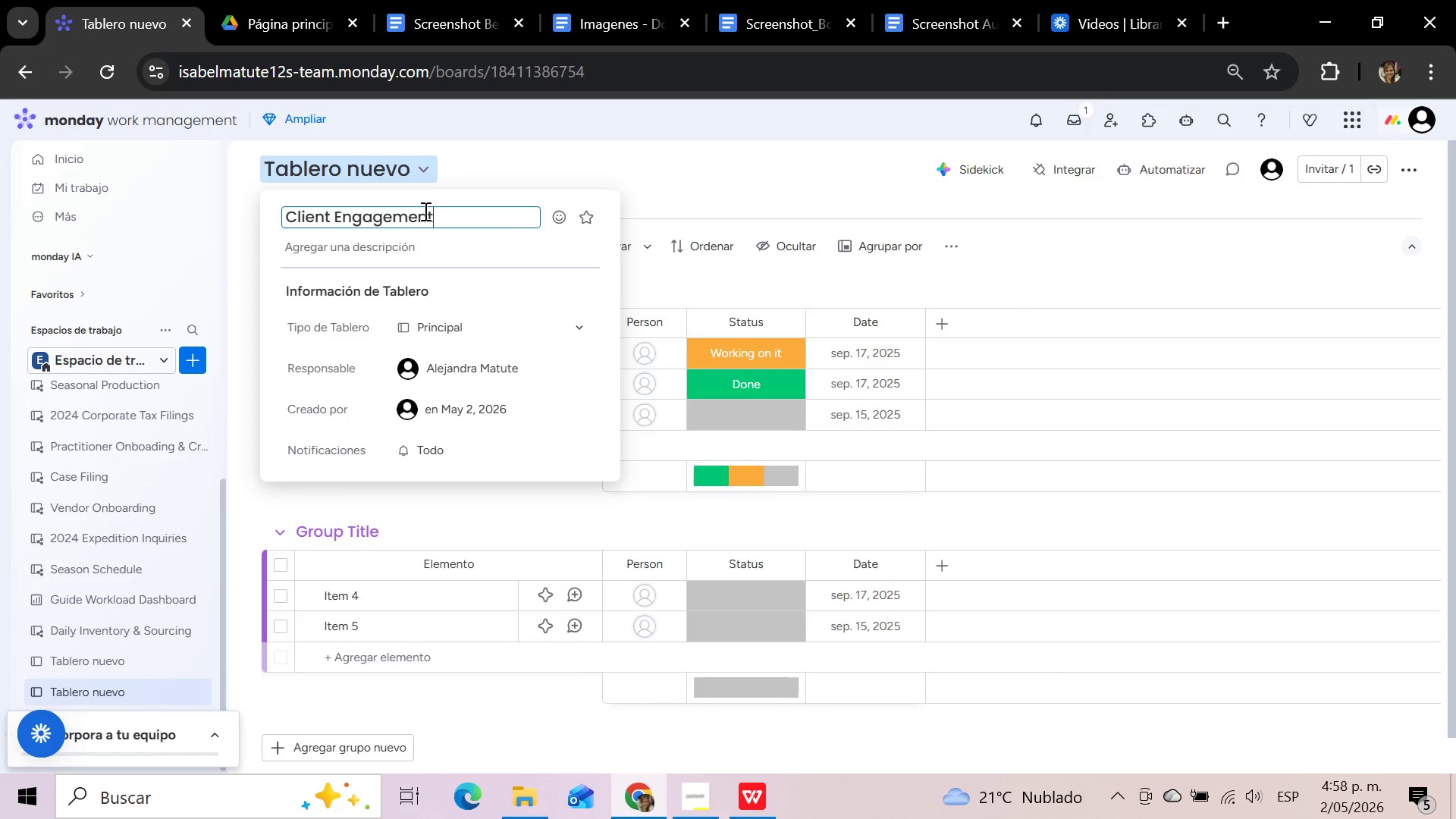 
type(s)
key(Backspace)
type( Master)
 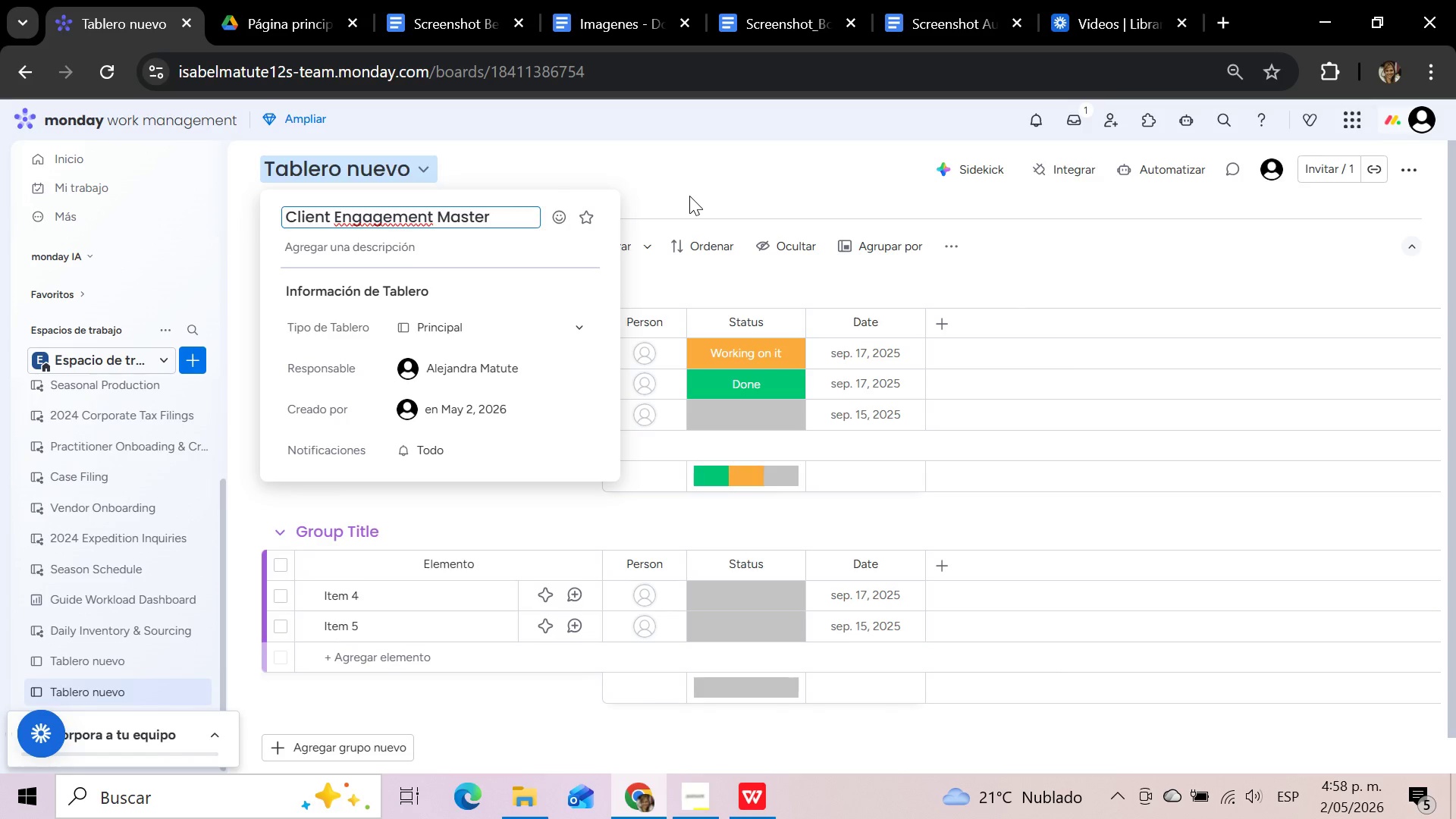 
wait(7.17)
 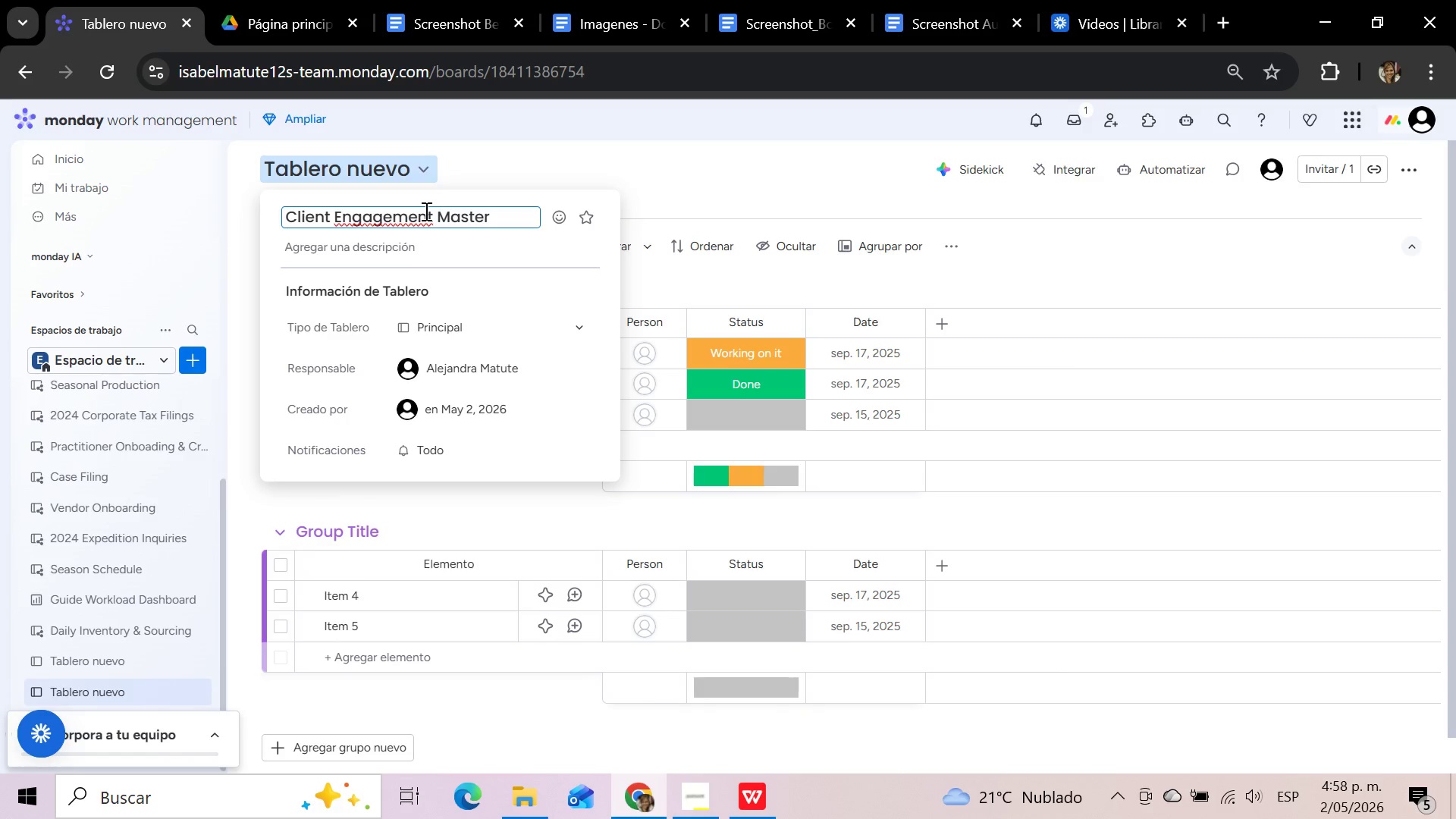 
scroll: coordinate [689, 196], scroll_direction: up, amount: 2.0
 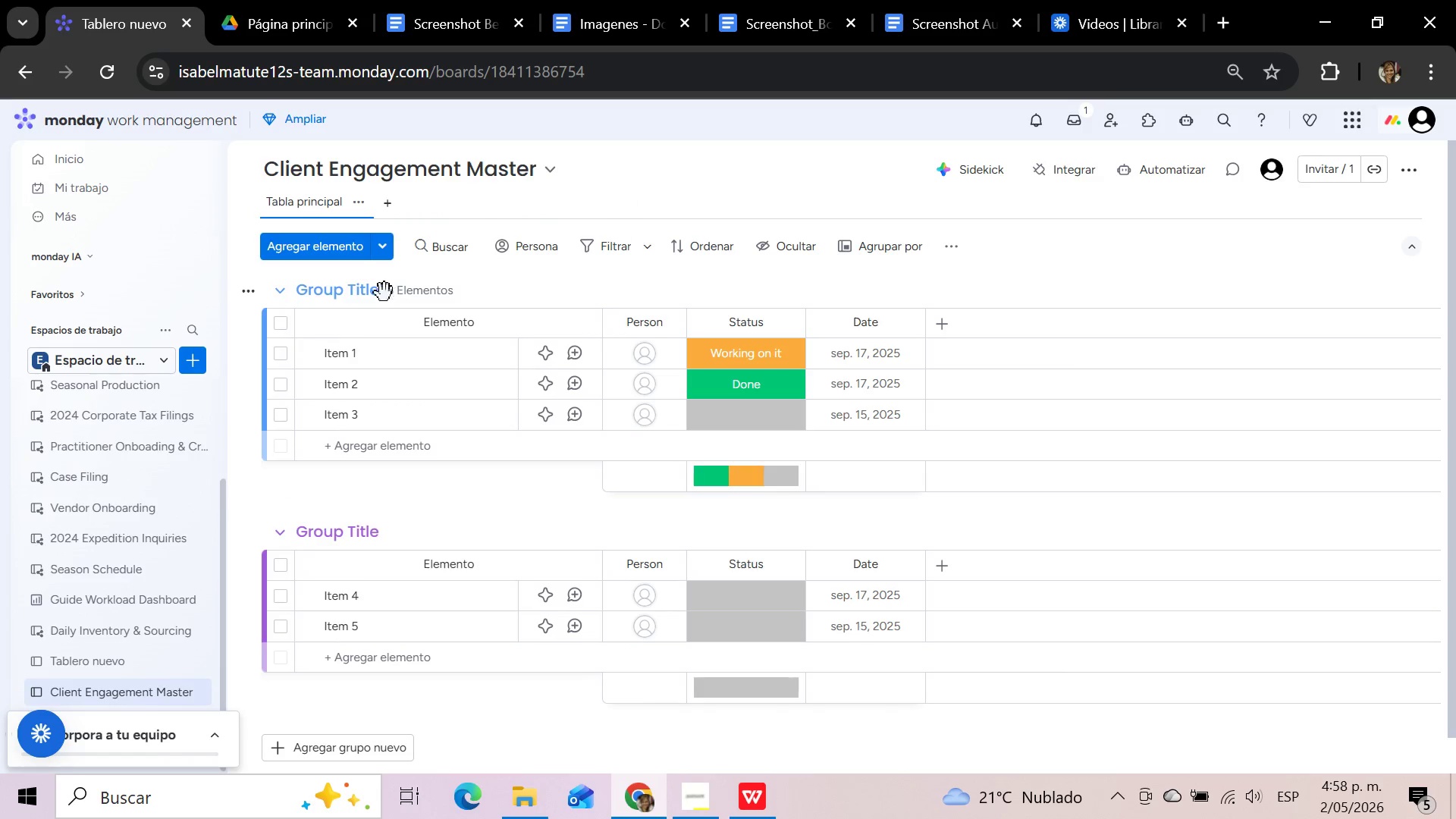 
left_click([376, 288])
 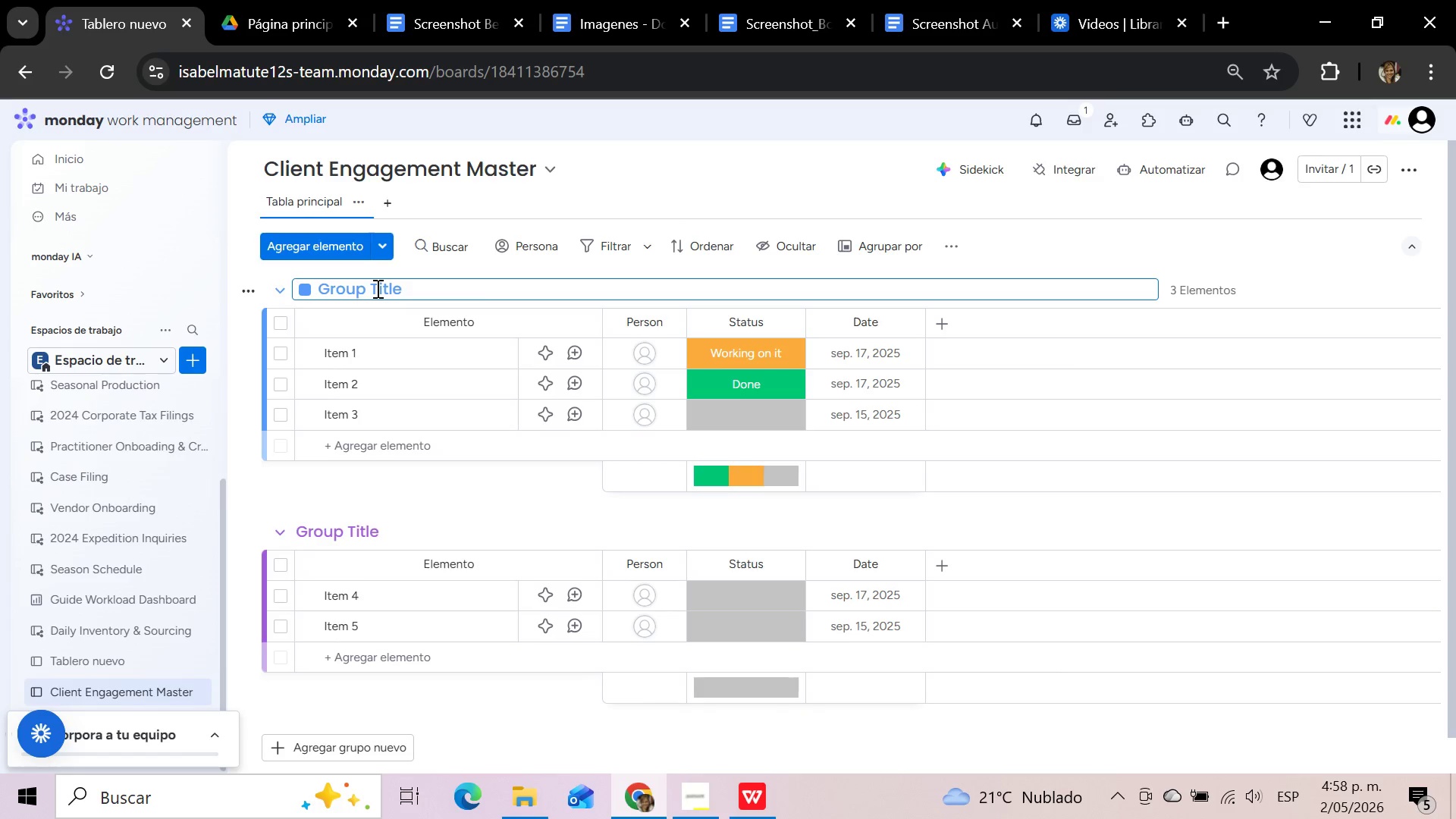 
hold_key(key=Backspace, duration=1.09)
 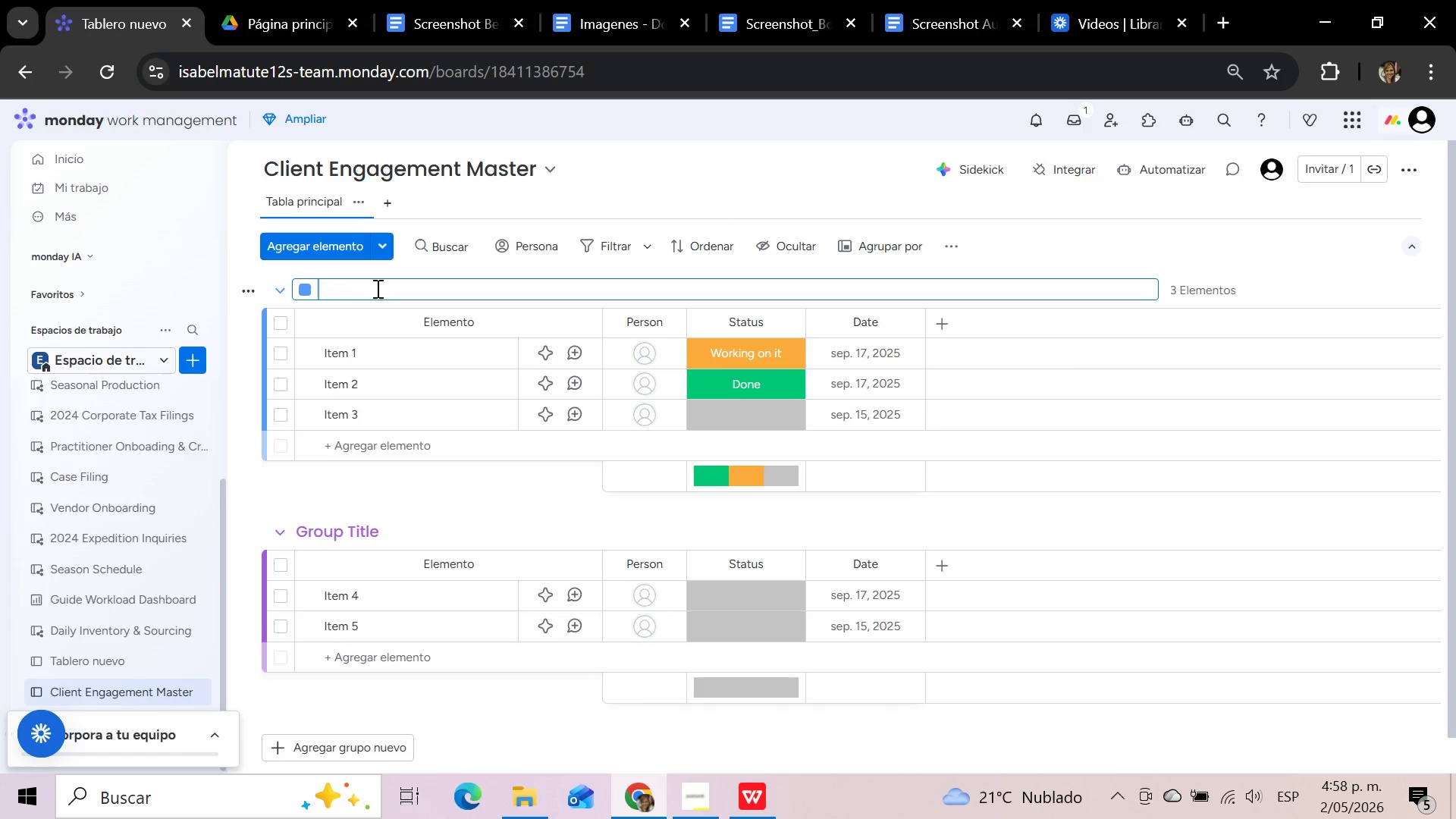 
type(Active Engam)
key(Backspace)
type(gement)
 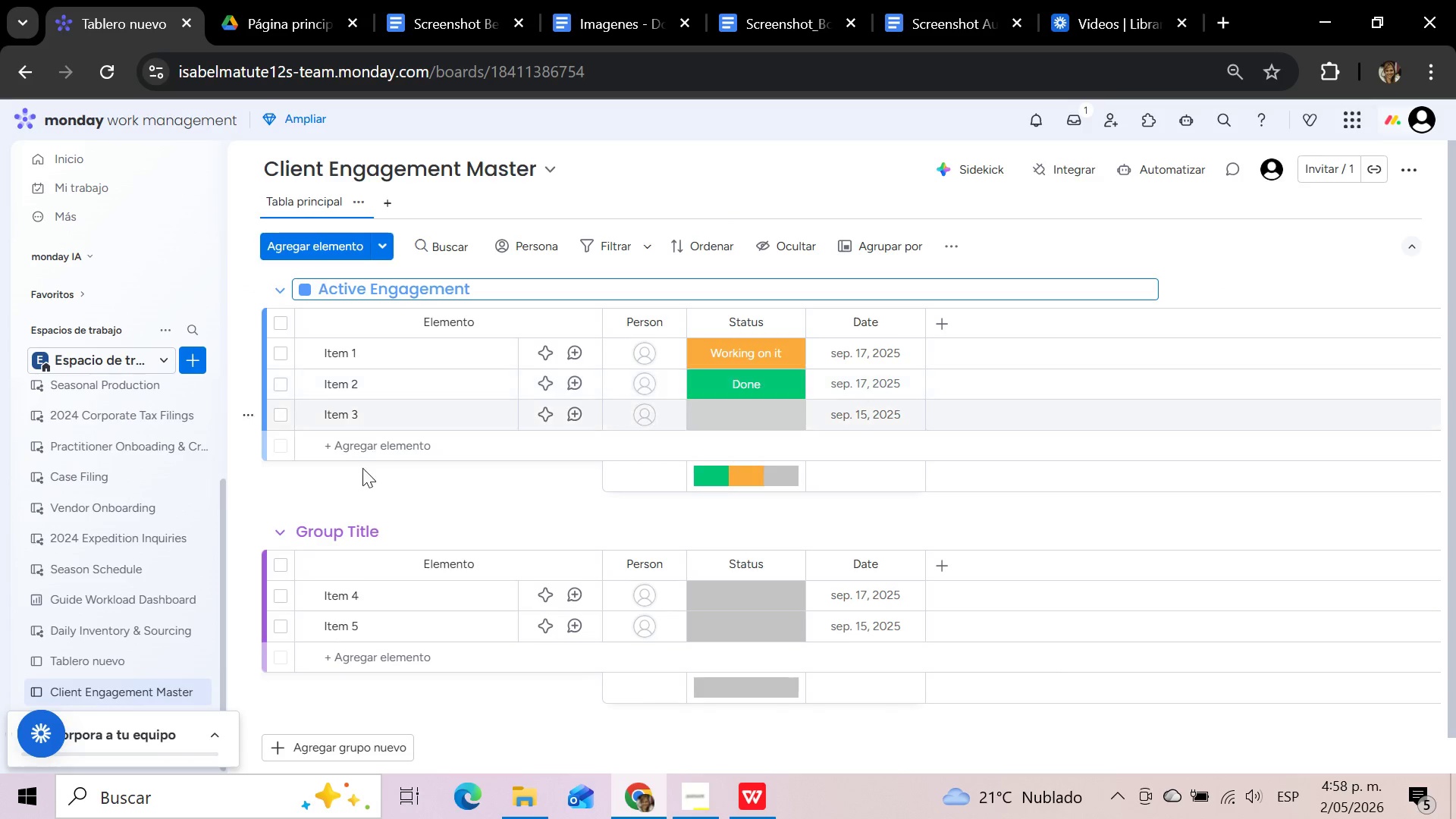 
left_click([375, 532])
 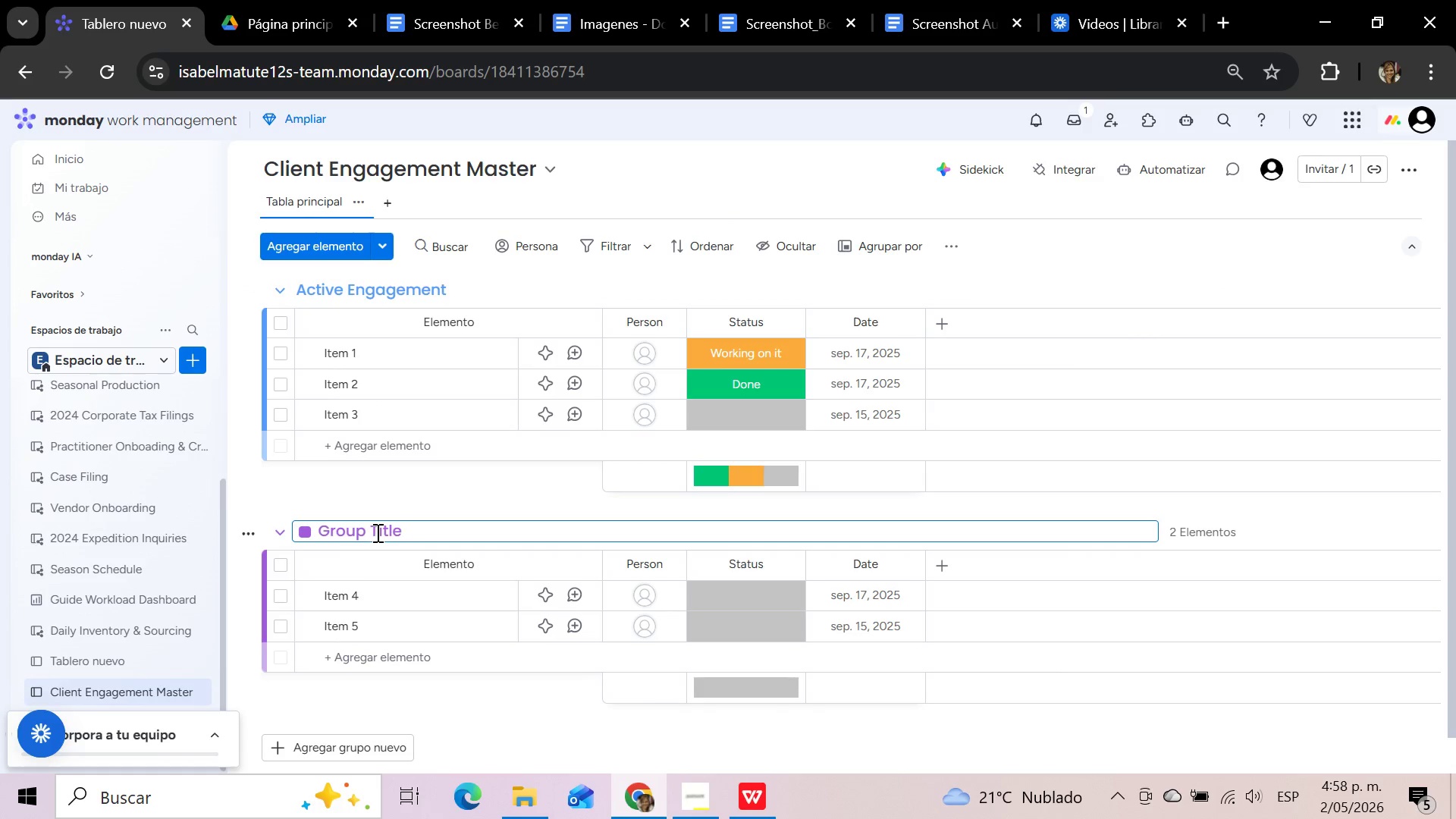 
hold_key(key=Backspace, duration=1.06)
 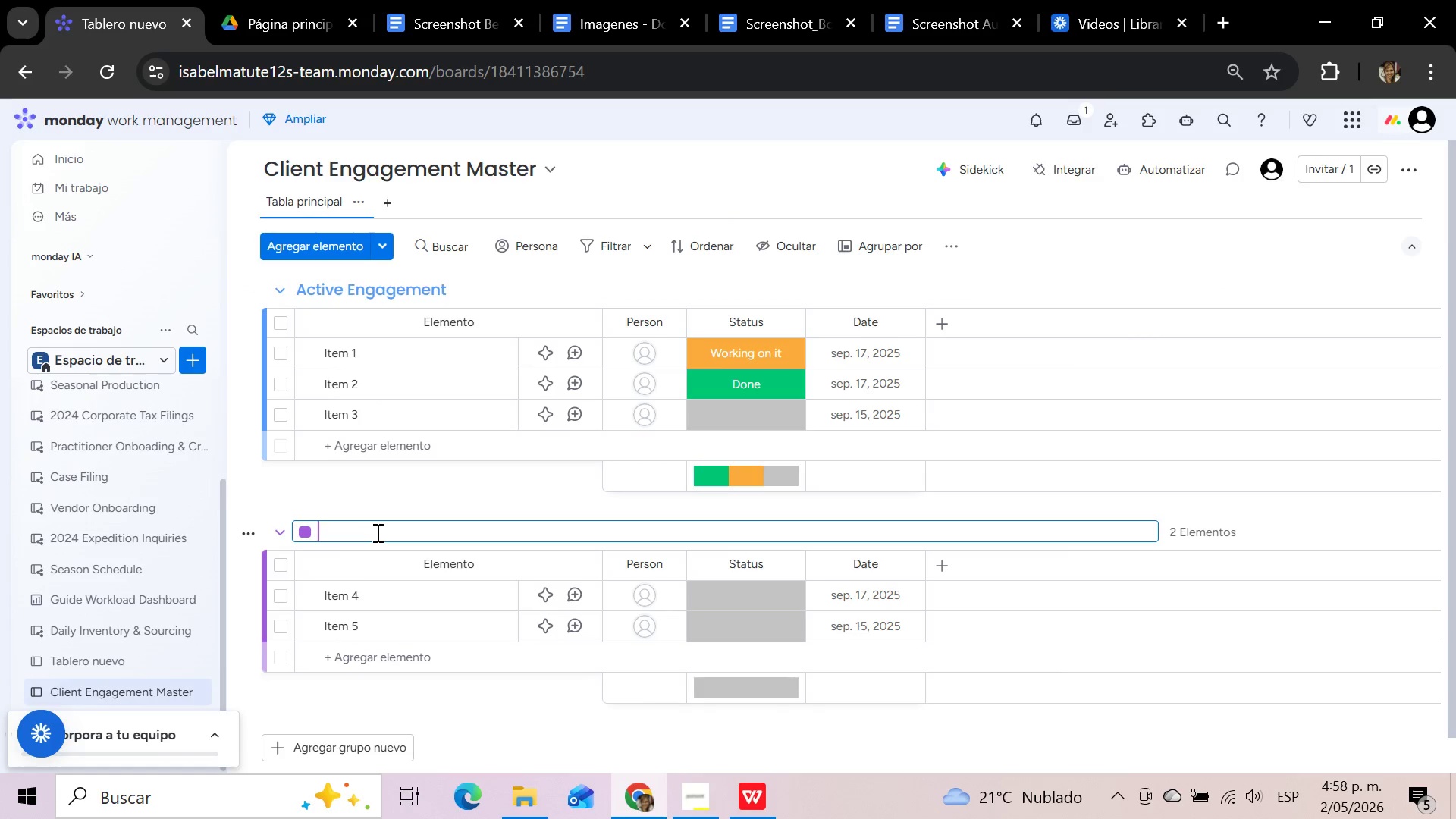 
type(In progre)
key(Backspace)
key(Backspace)
key(Backspace)
key(Backspace)
key(Backspace)
key(Backspace)
type(Progress)
 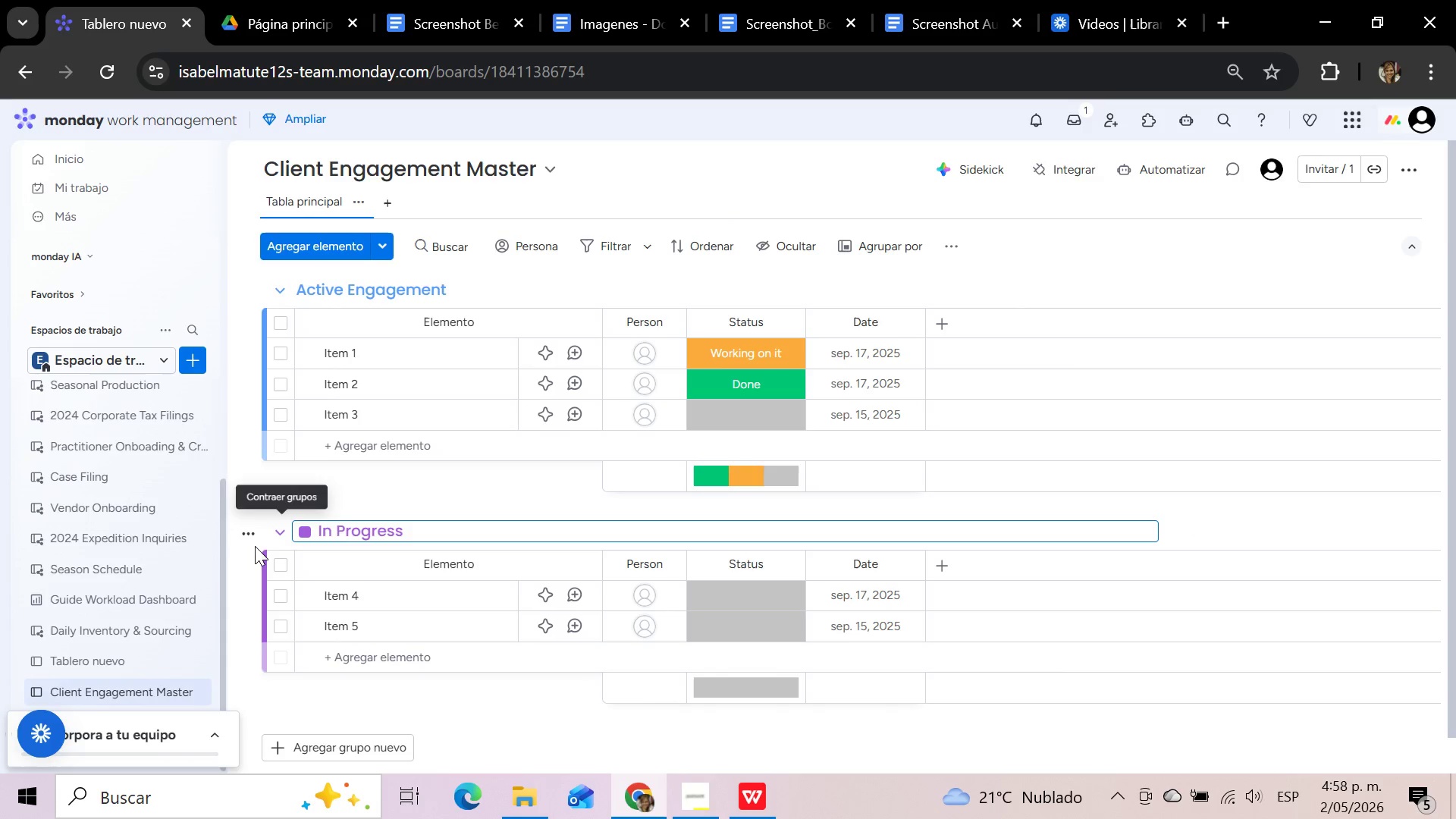 
left_click([241, 532])
 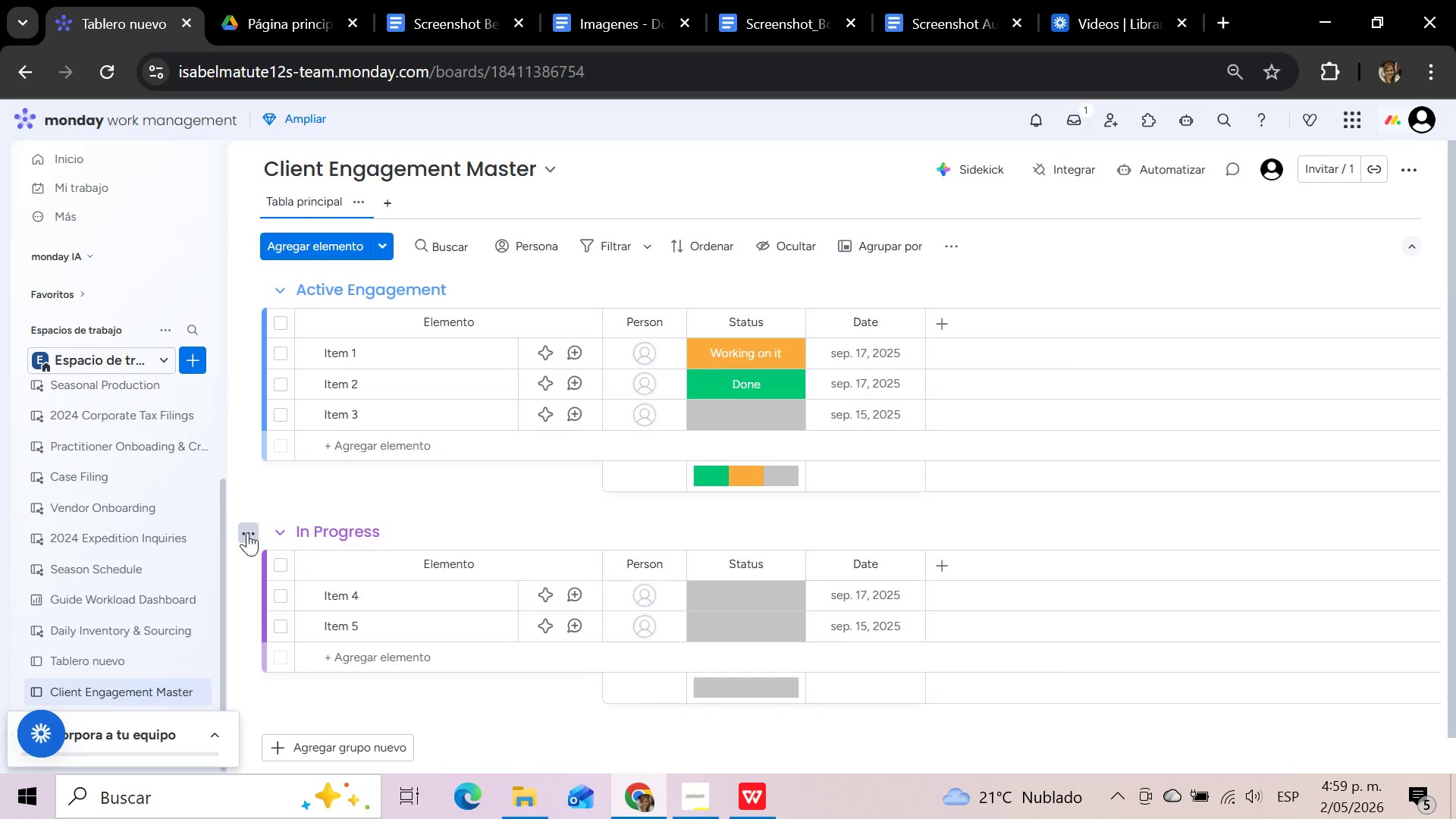 
left_click([247, 532])
 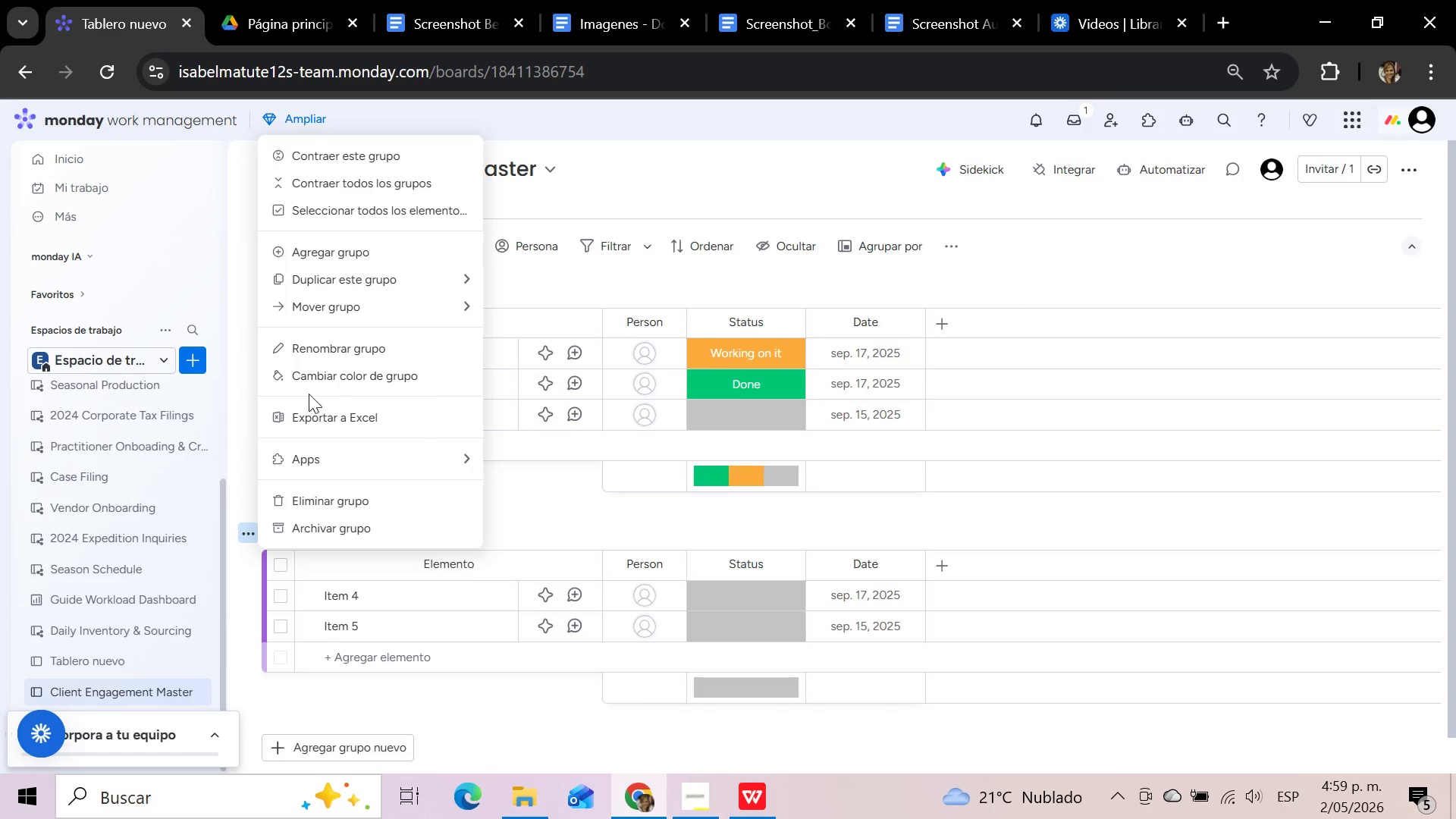 
left_click([312, 375])
 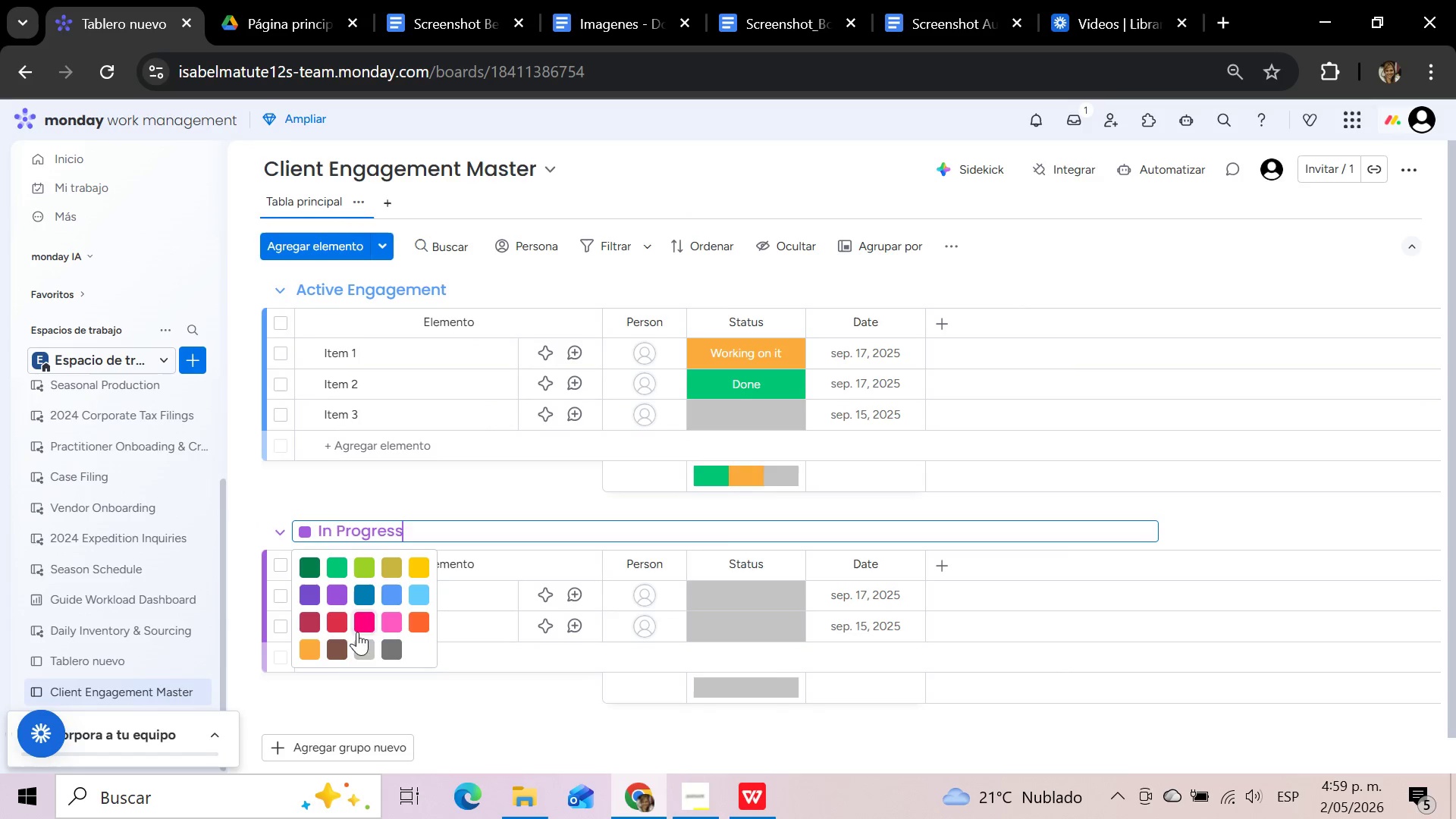 
left_click([417, 627])
 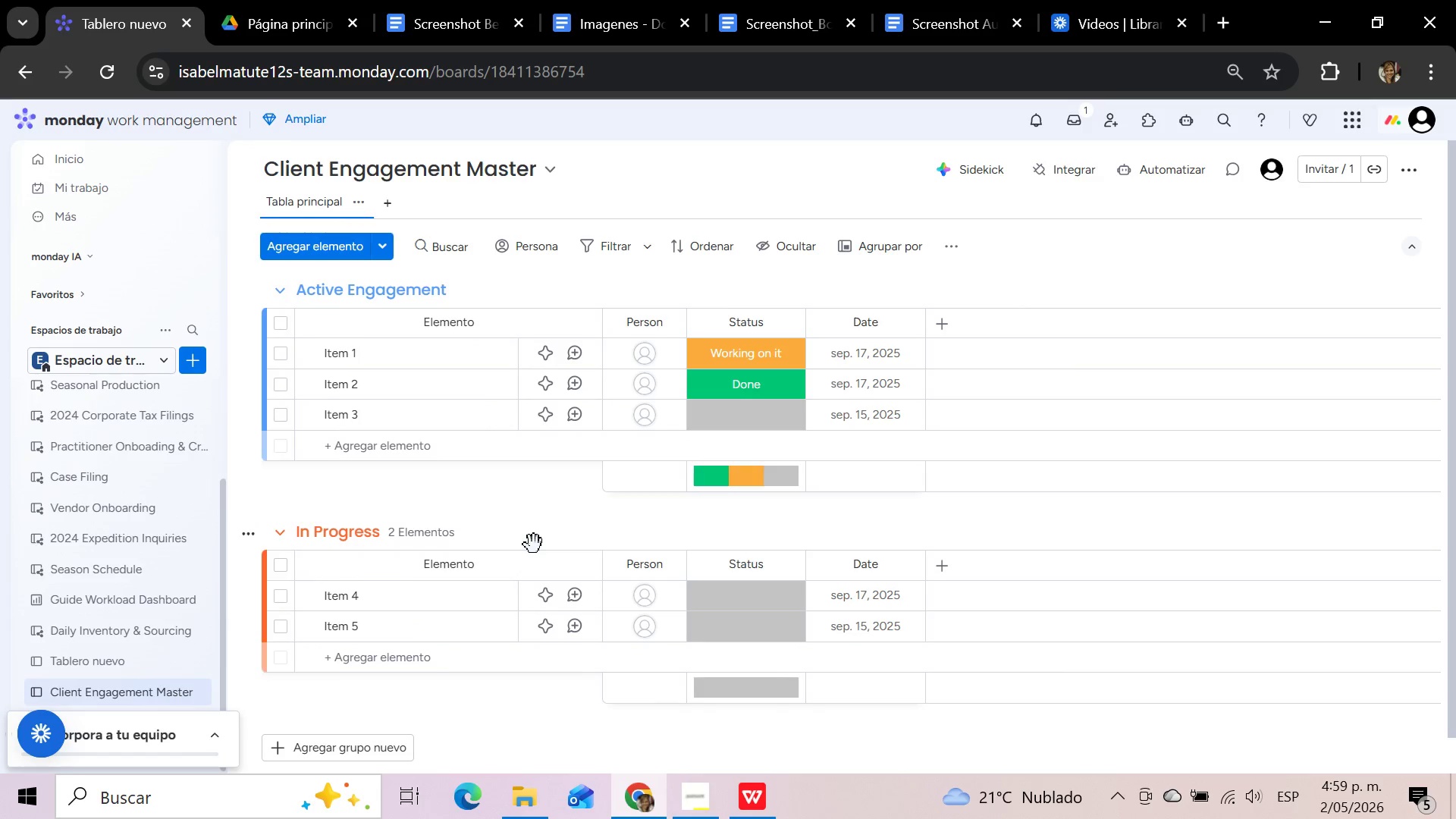 
scroll: coordinate [533, 544], scroll_direction: up, amount: 3.0
 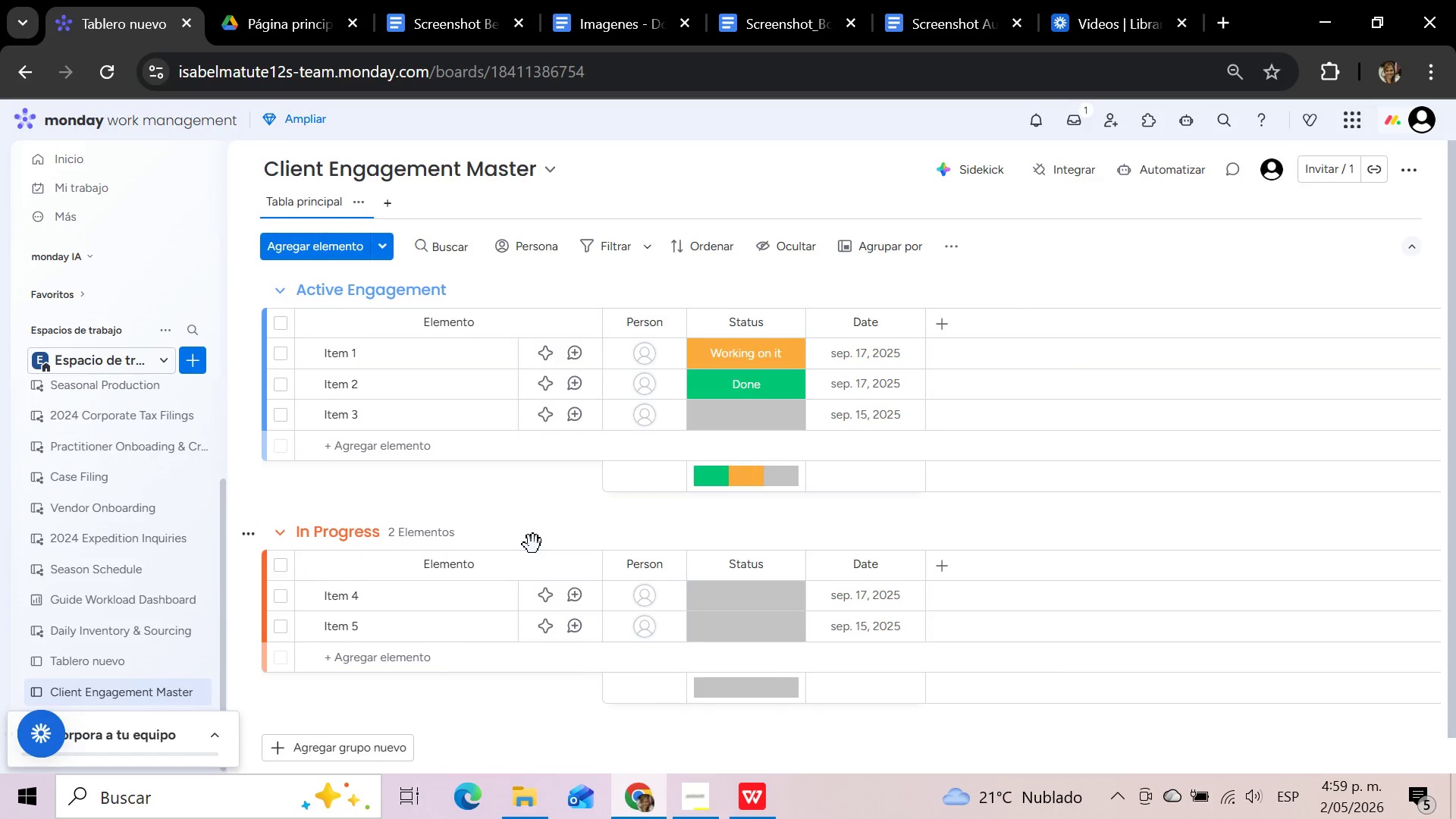 
scroll: coordinate [533, 544], scroll_direction: down, amount: 2.0
 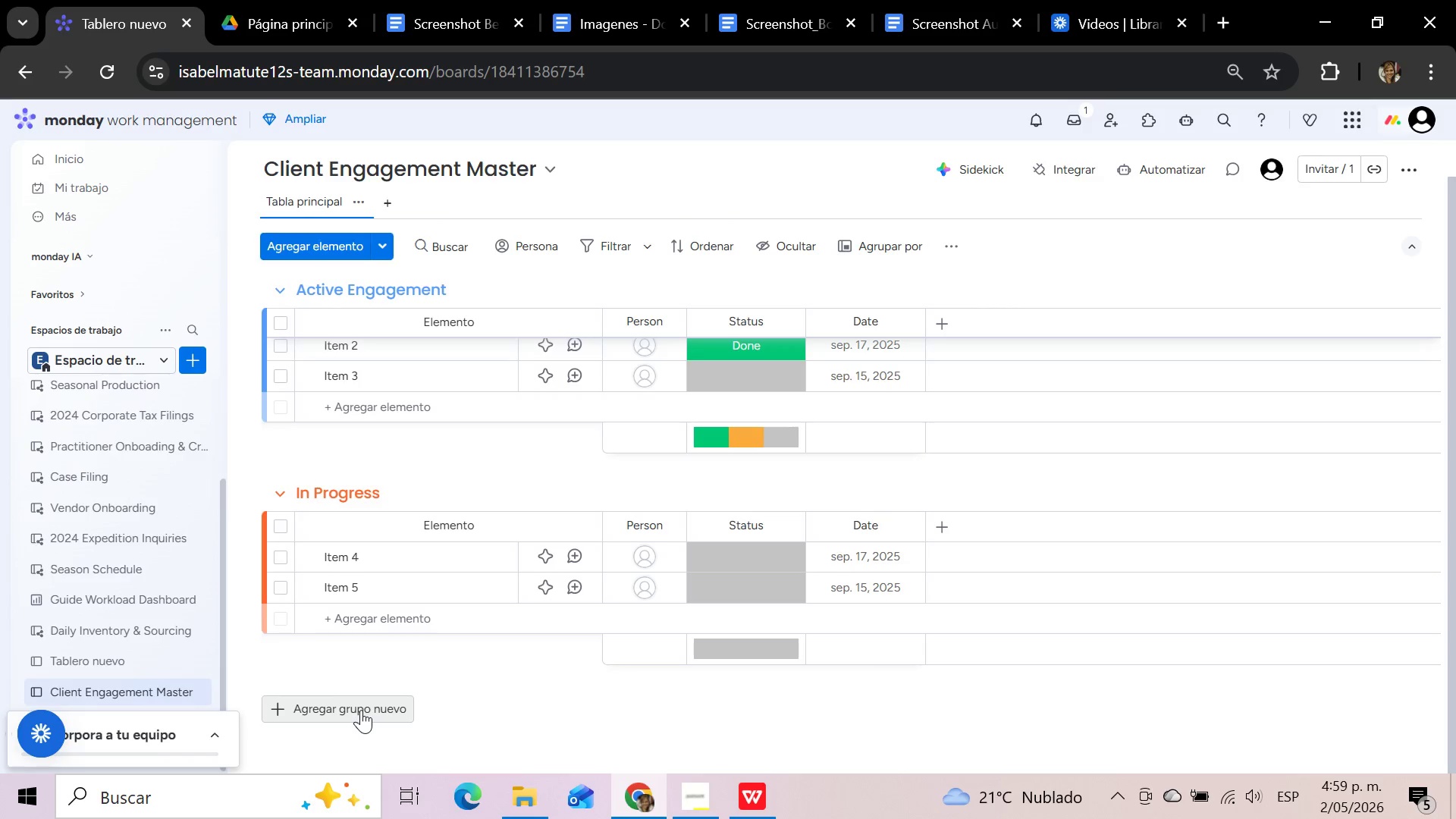 
left_click([360, 708])
 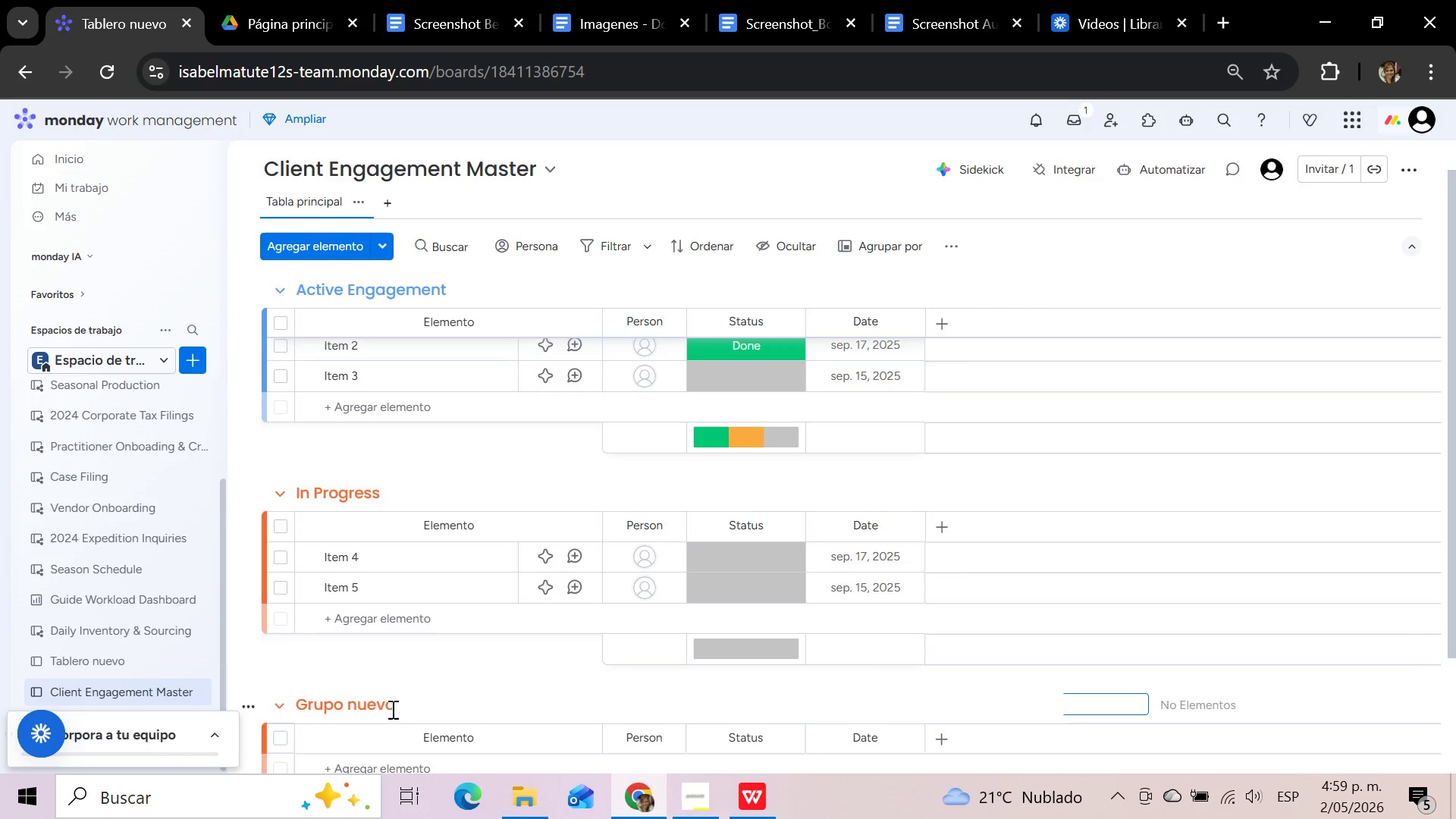 
left_click([389, 704])
 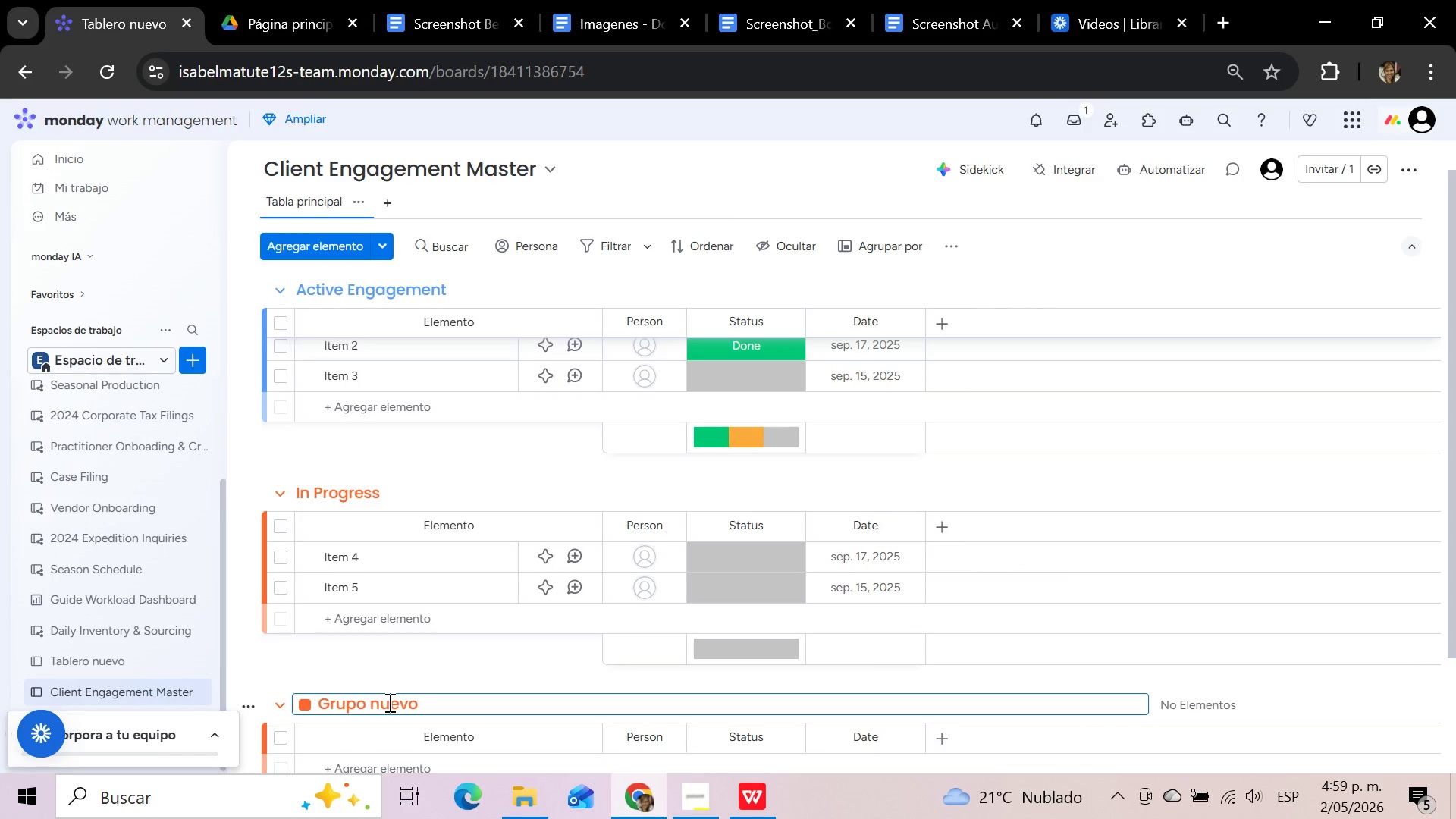 
hold_key(key=Backspace, duration=1.25)
 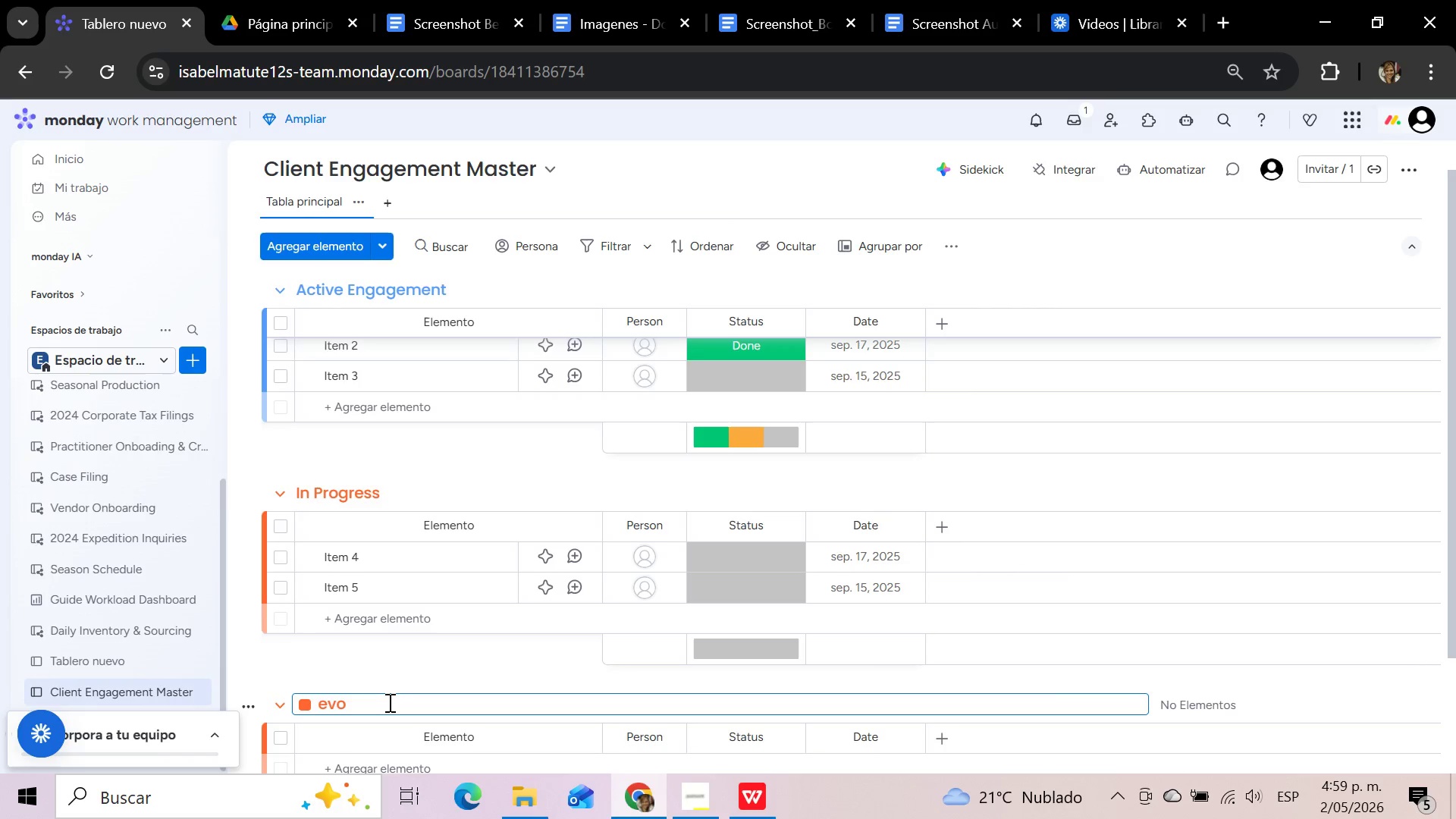 
type([Delete][Delete][Delete][Delete]Completed Engagements)
 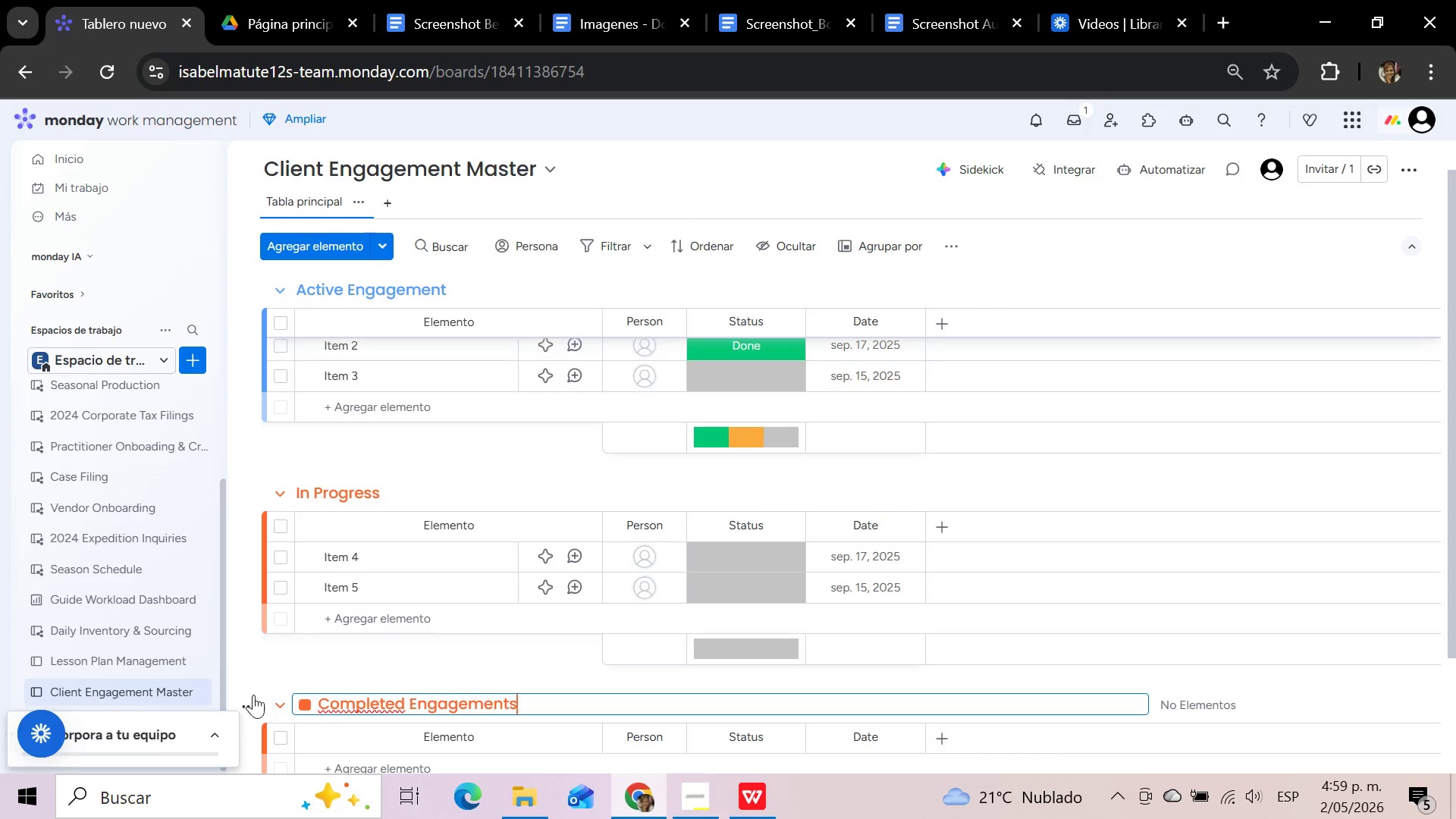 
left_click([249, 701])
 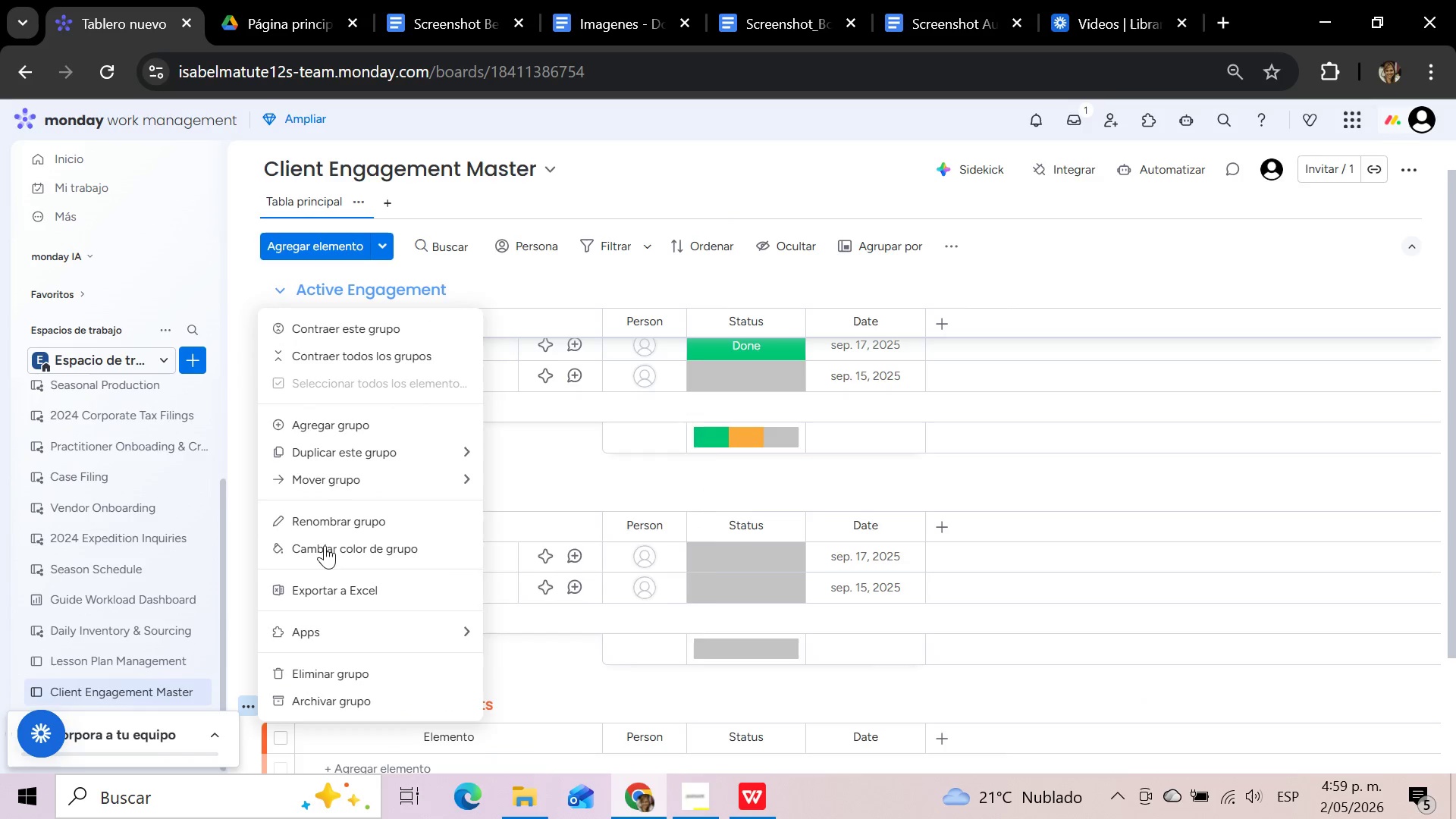 
wait(5.61)
 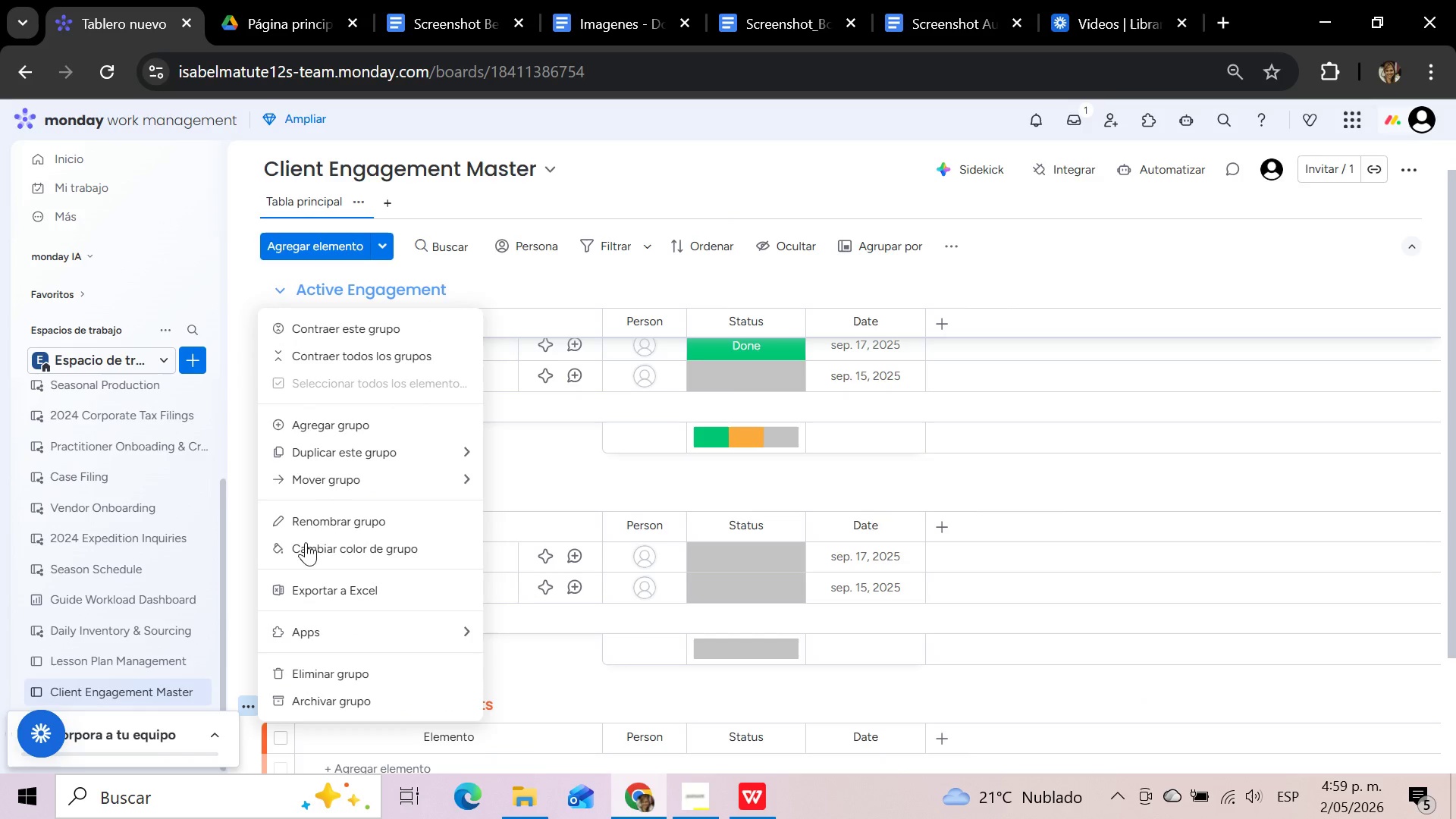 
left_click([303, 550])
 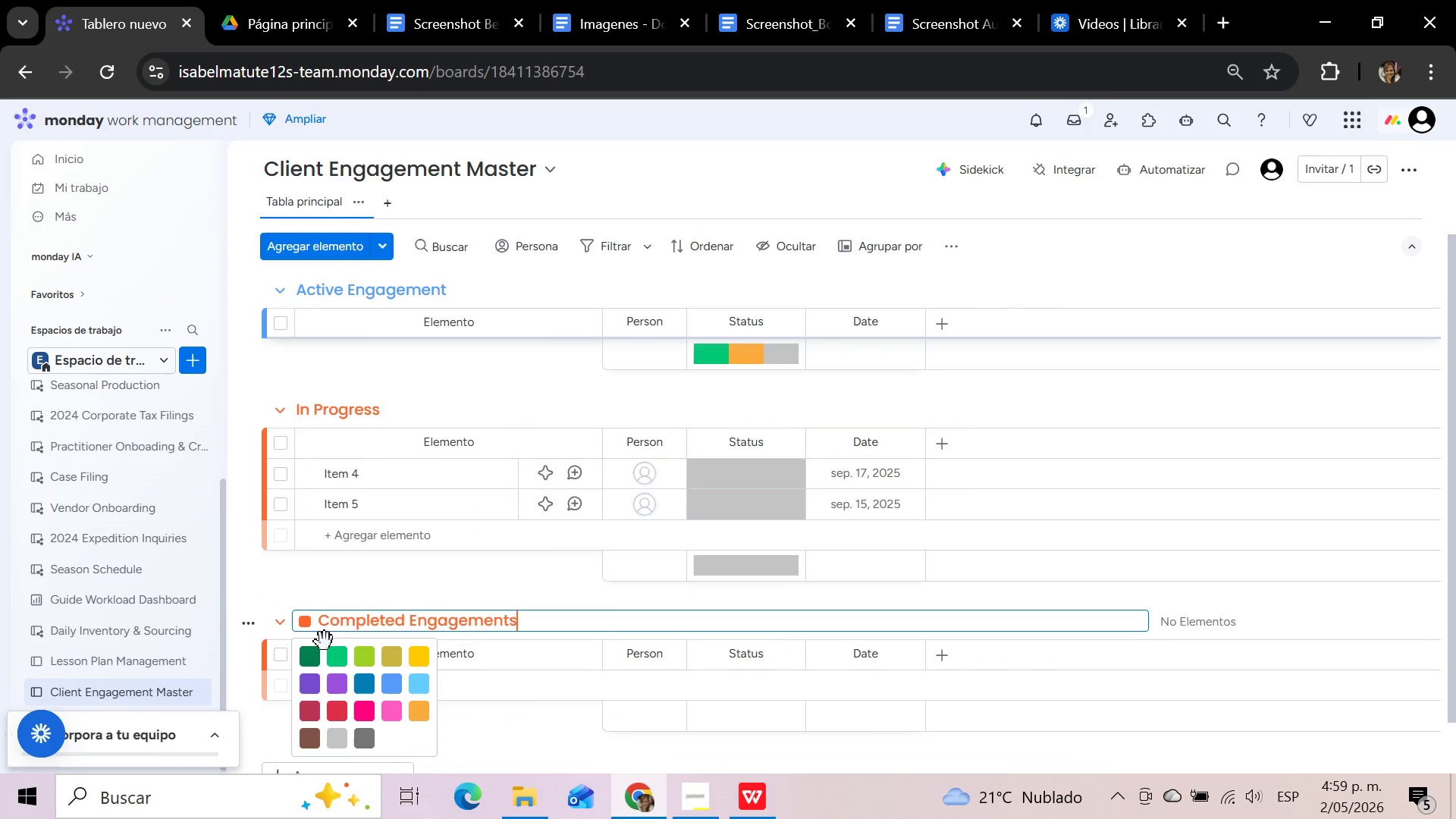 
left_click([307, 658])
 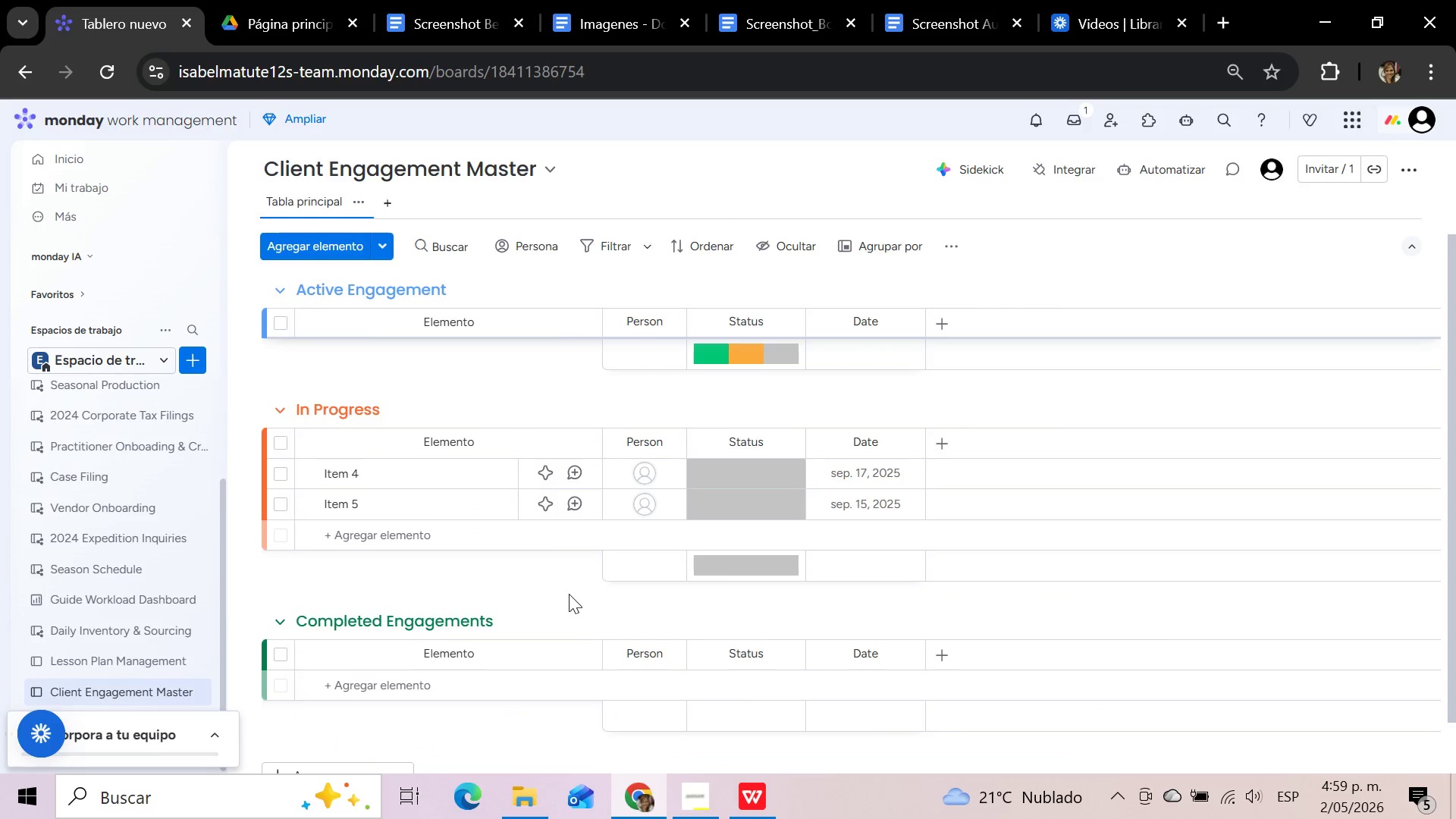 
left_click([569, 594])
 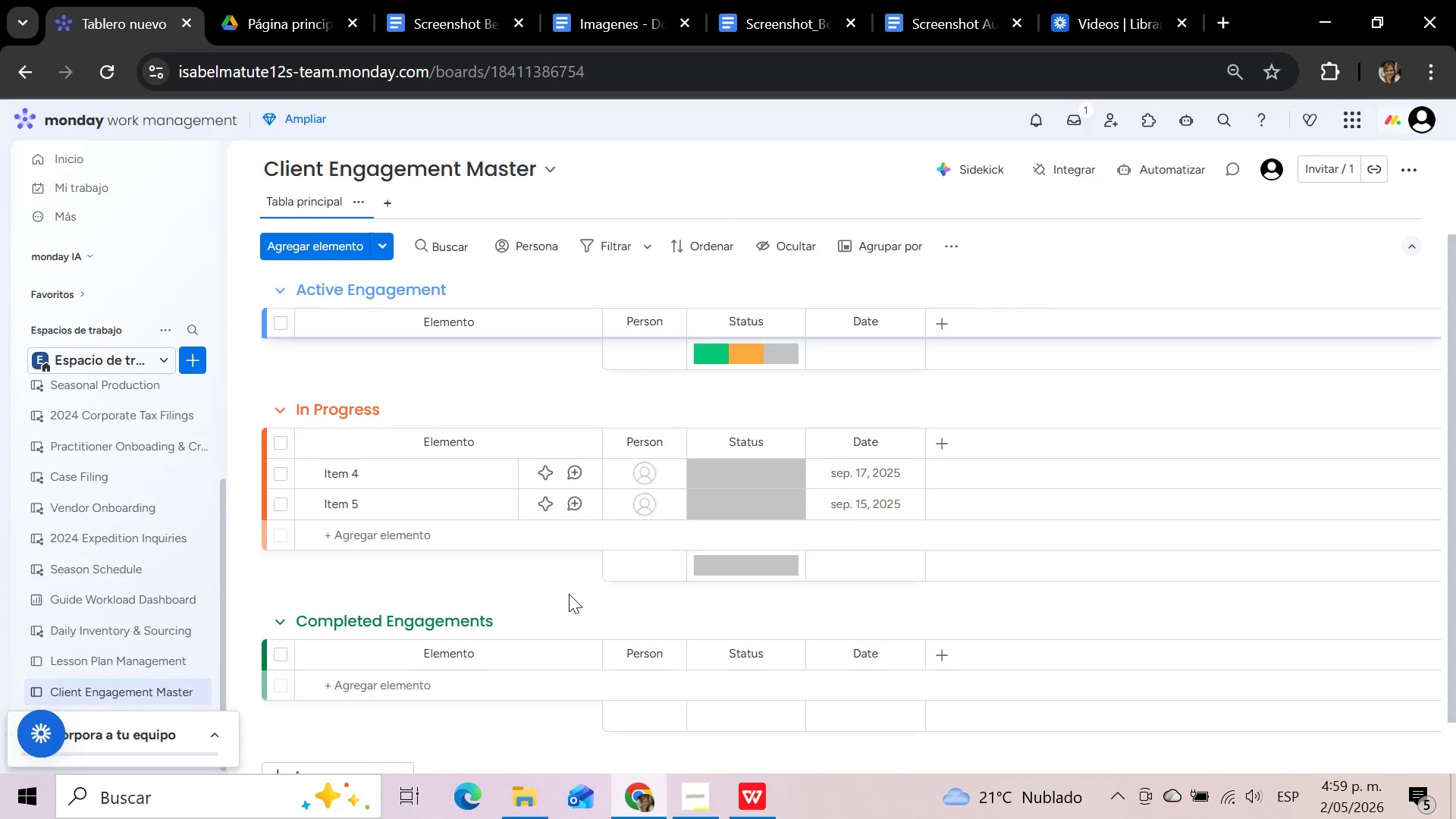 
wait(14.7)
 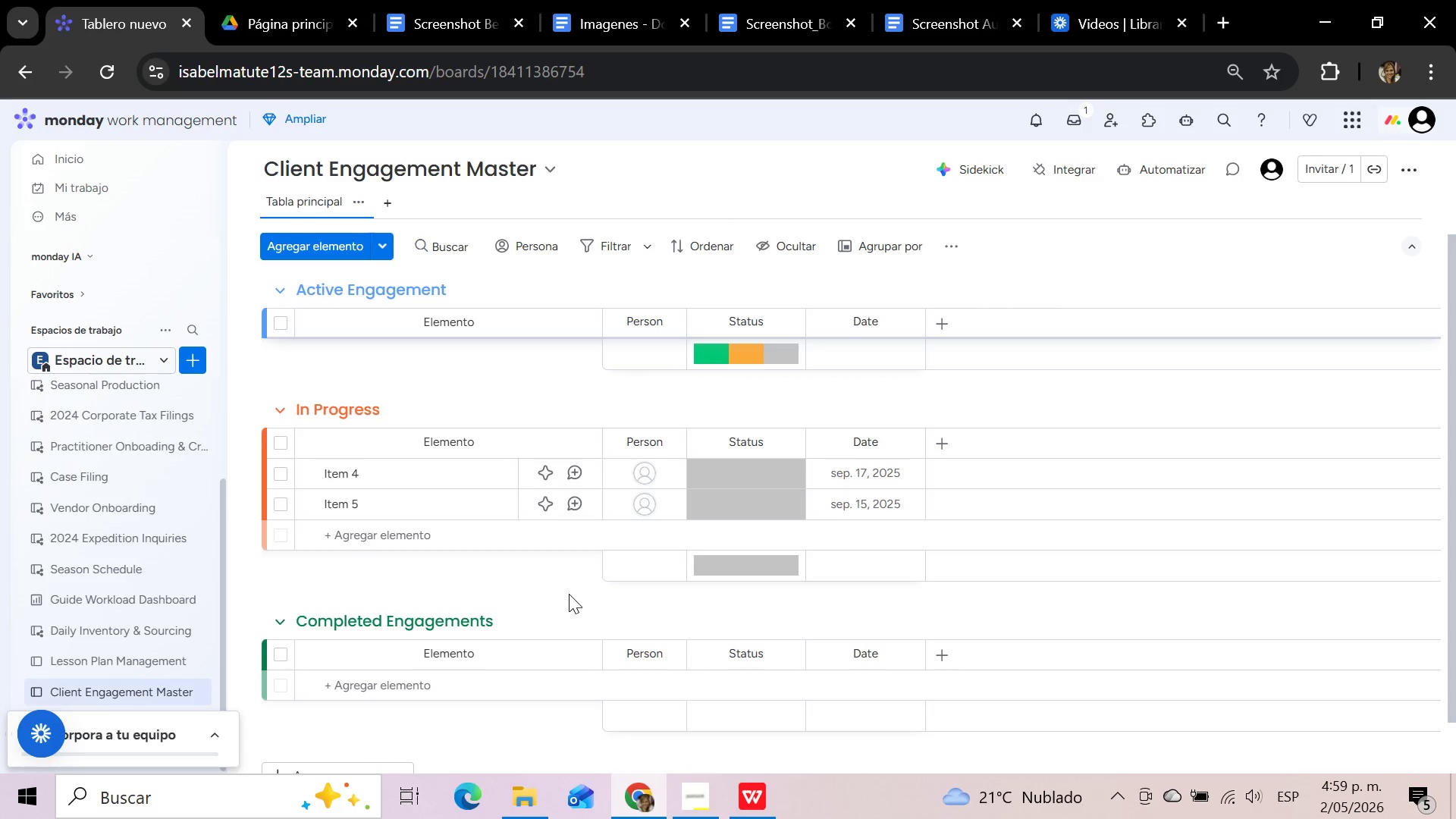 
scroll: coordinate [614, 446], scroll_direction: up, amount: 12.0
 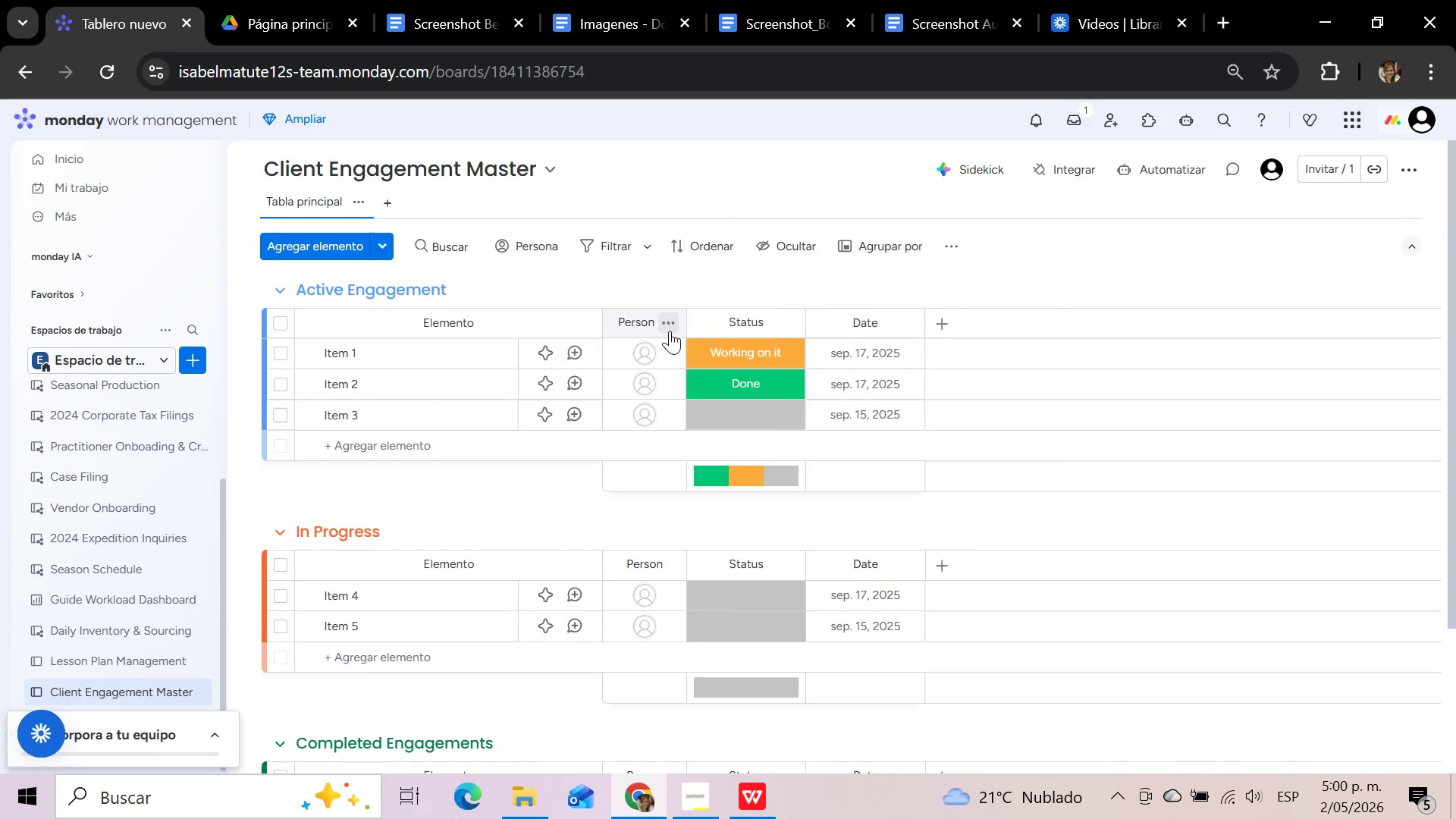 
left_click([672, 324])
 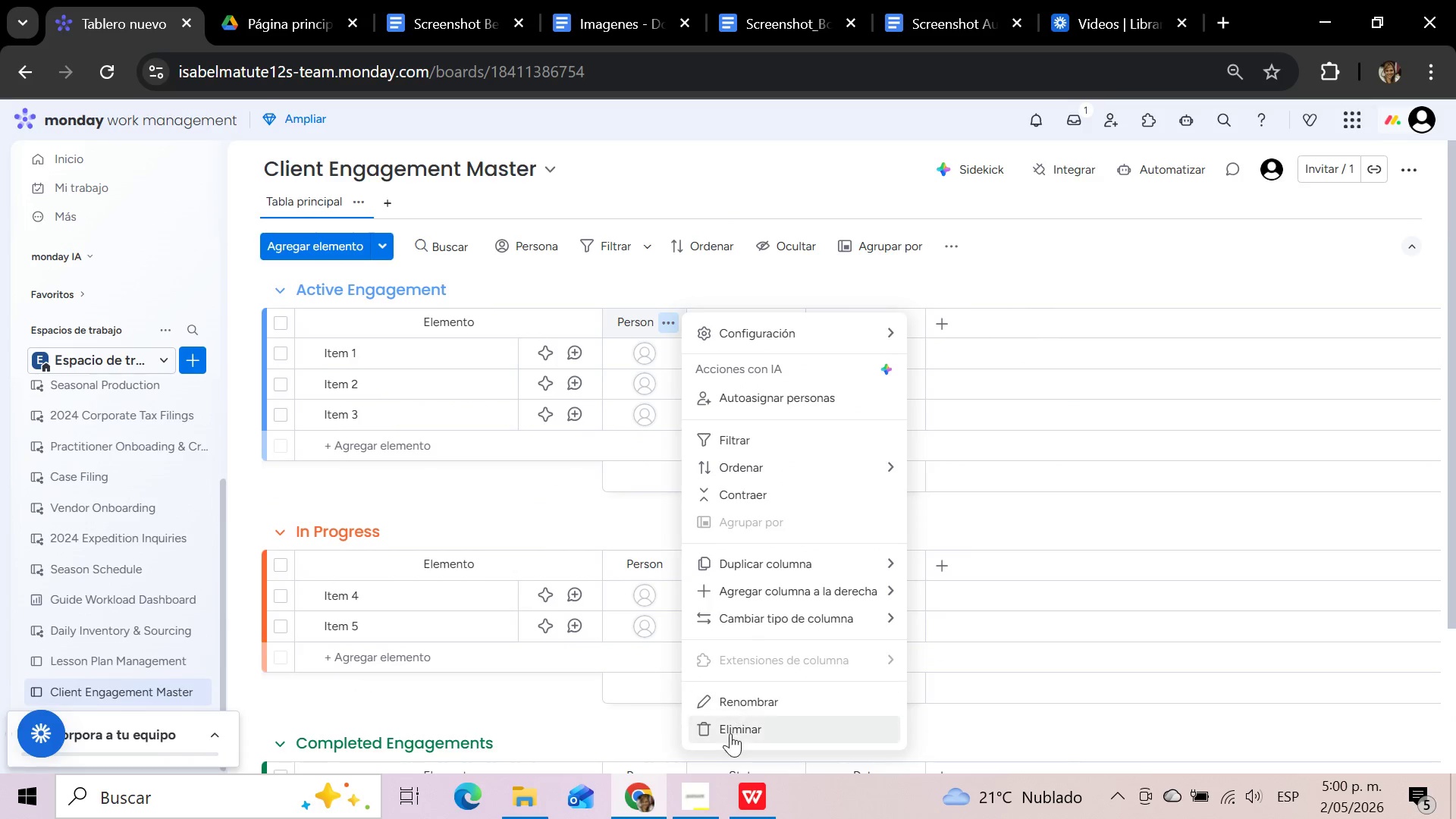 
left_click([730, 735])
 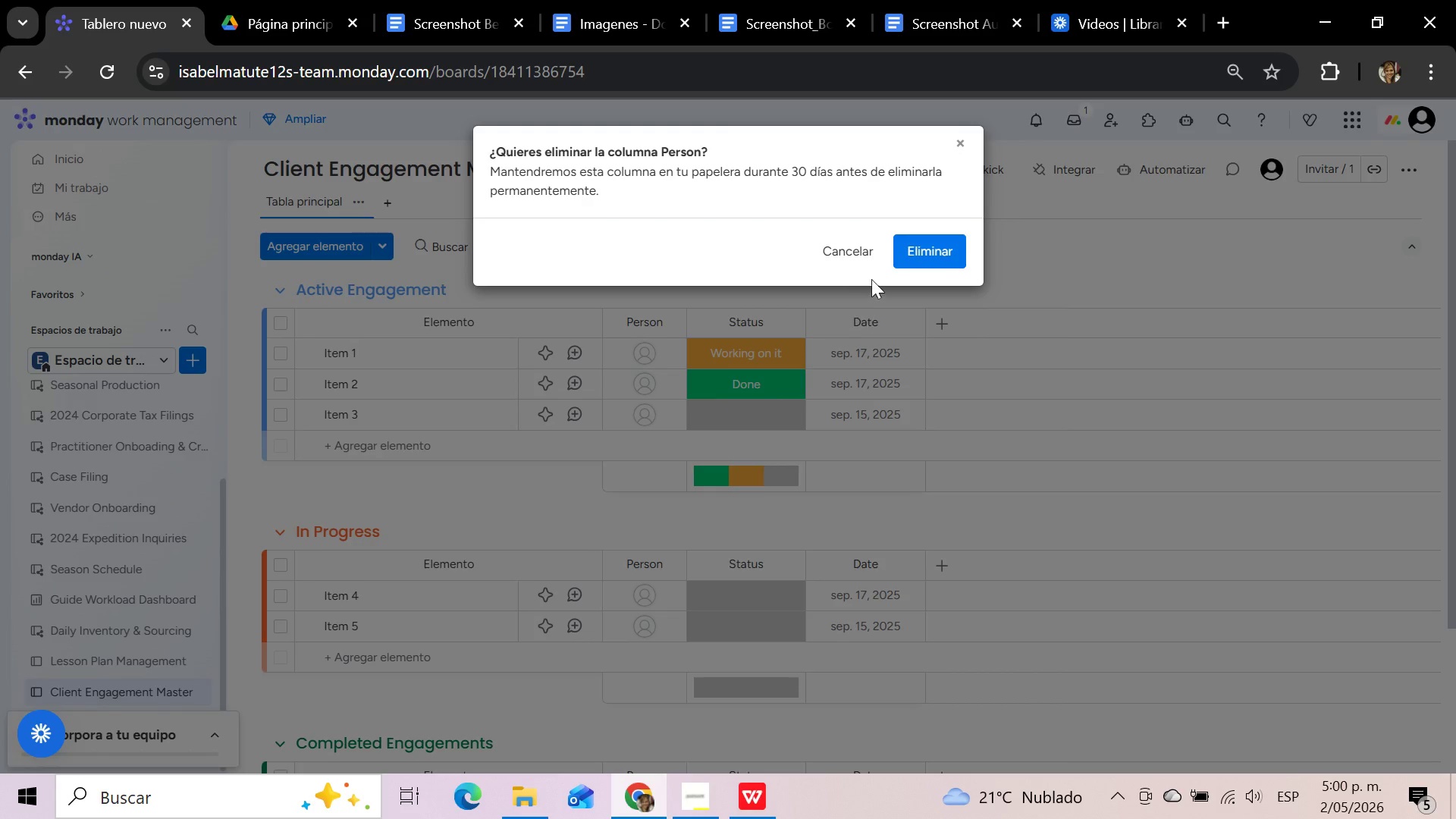 
left_click([930, 253])
 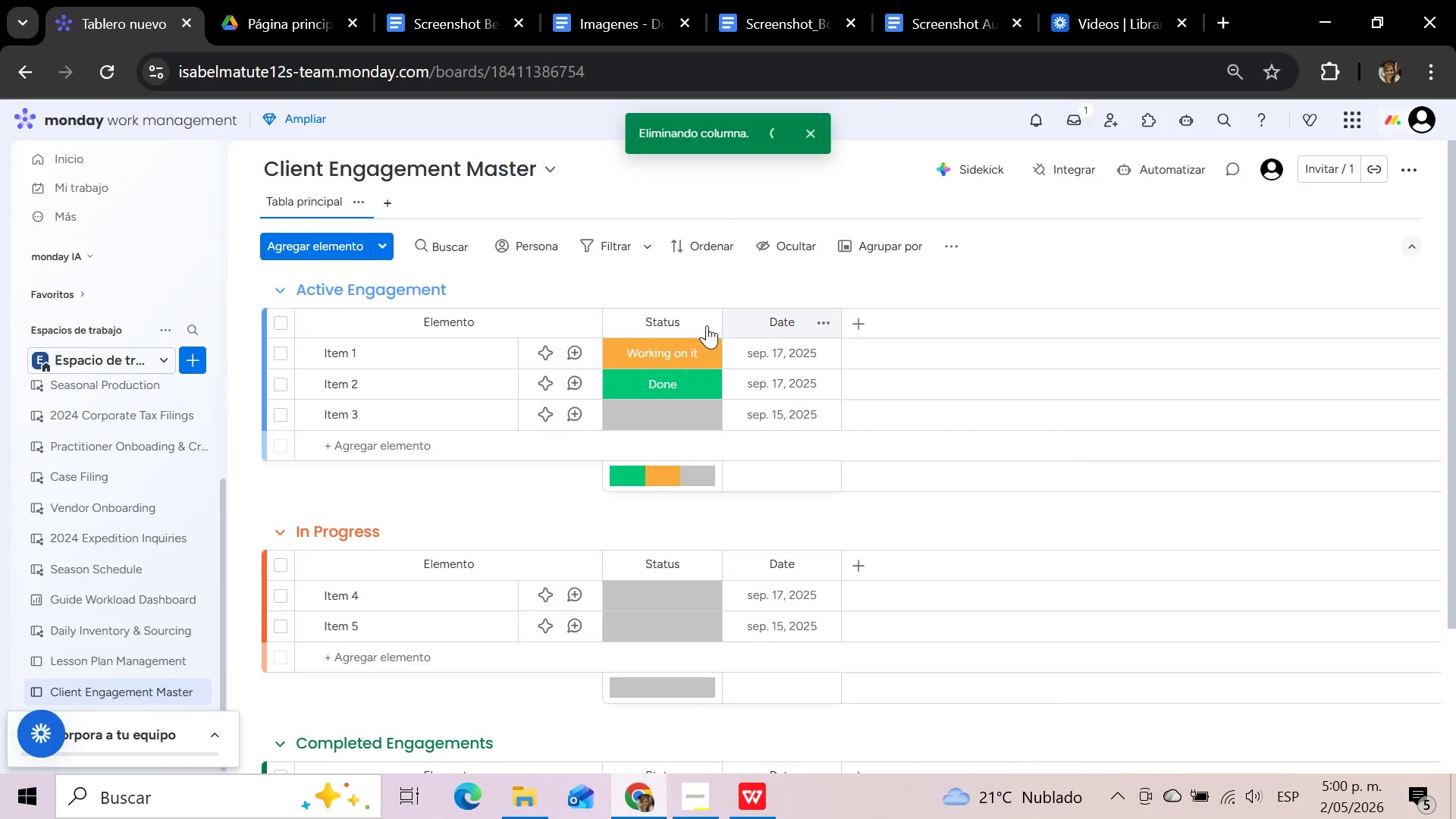 
left_click([707, 325])
 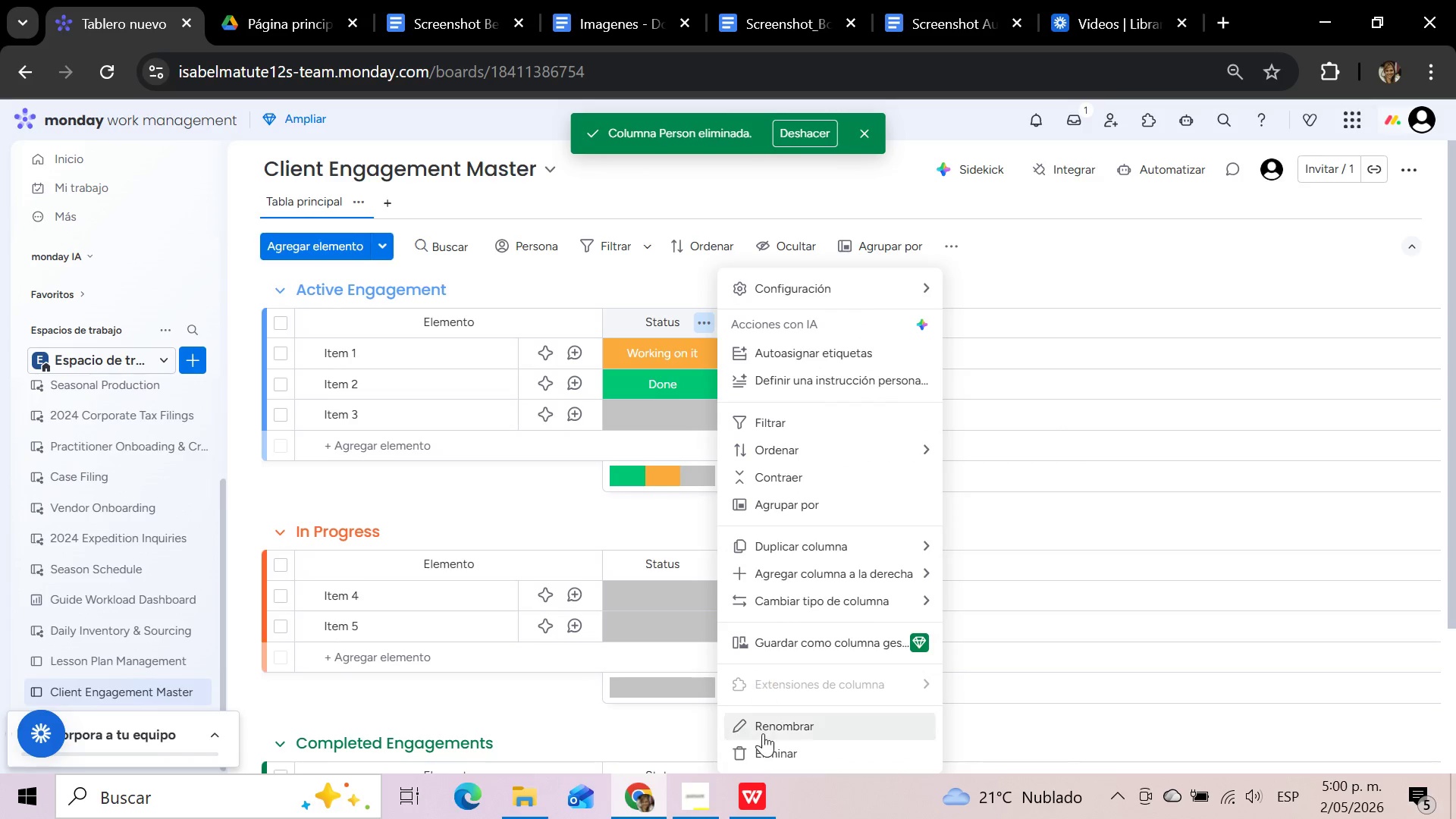 
left_click([758, 756])
 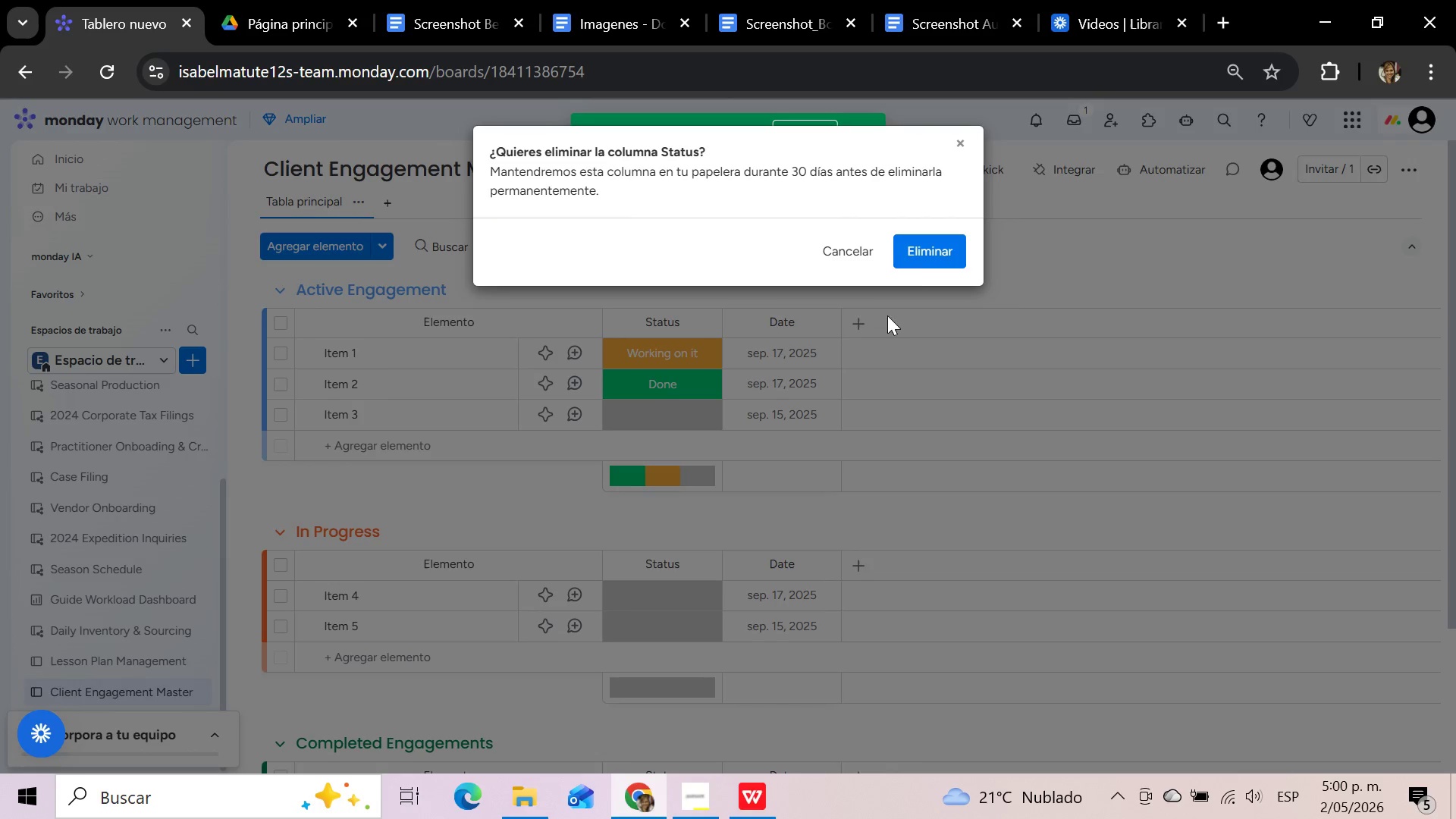 
left_click([929, 248])
 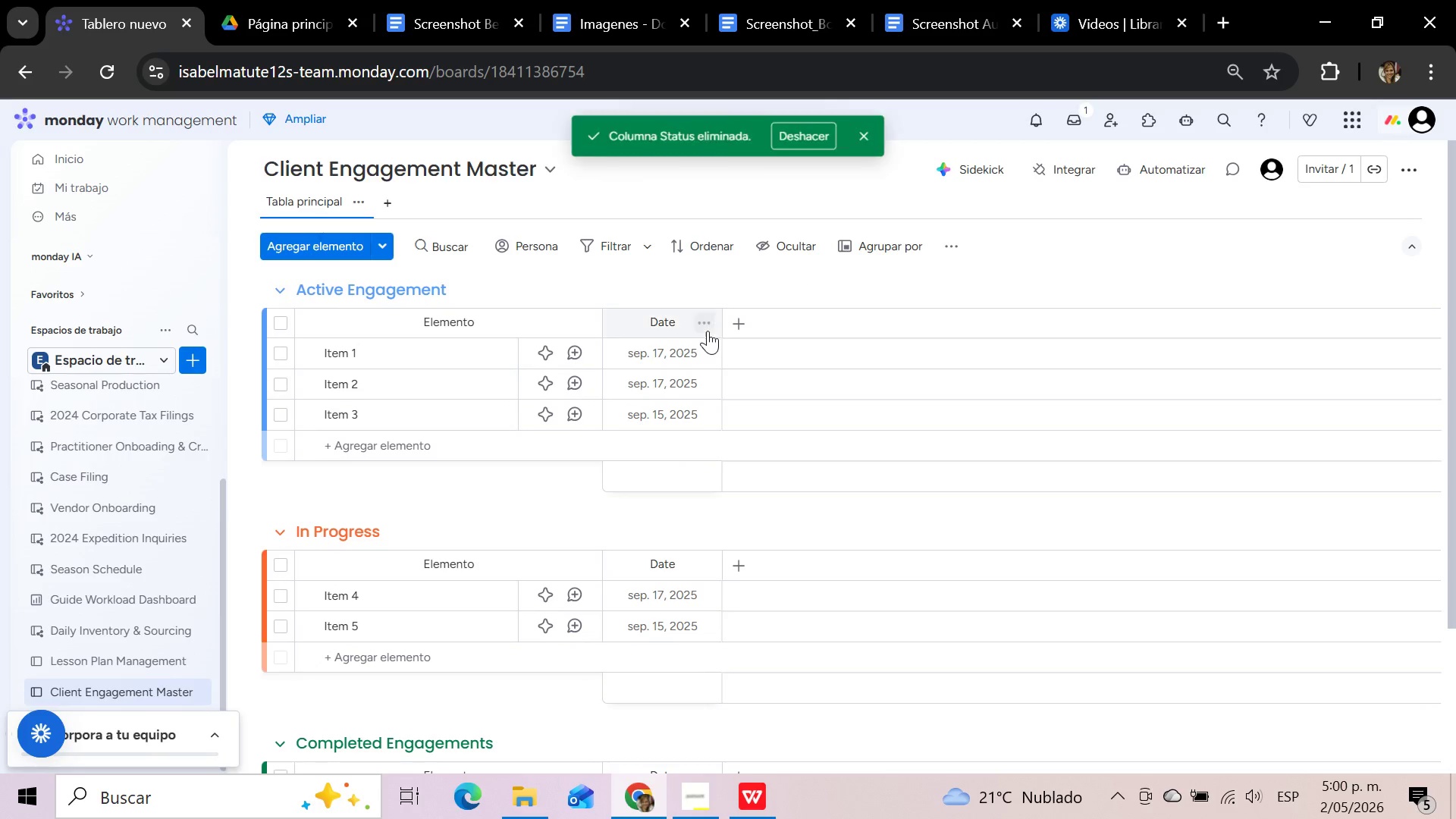 
left_click([708, 331])
 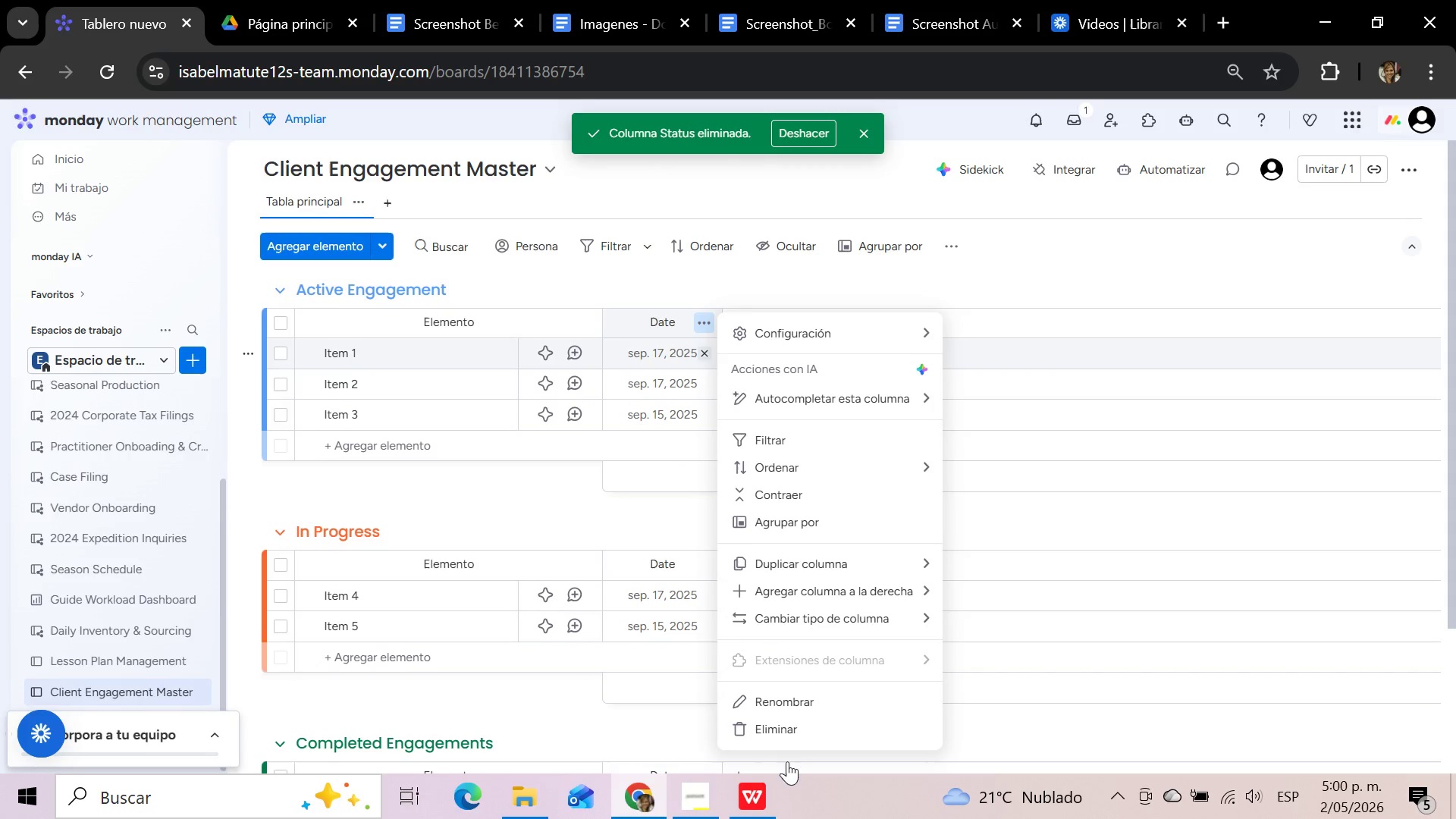 
left_click([789, 744])
 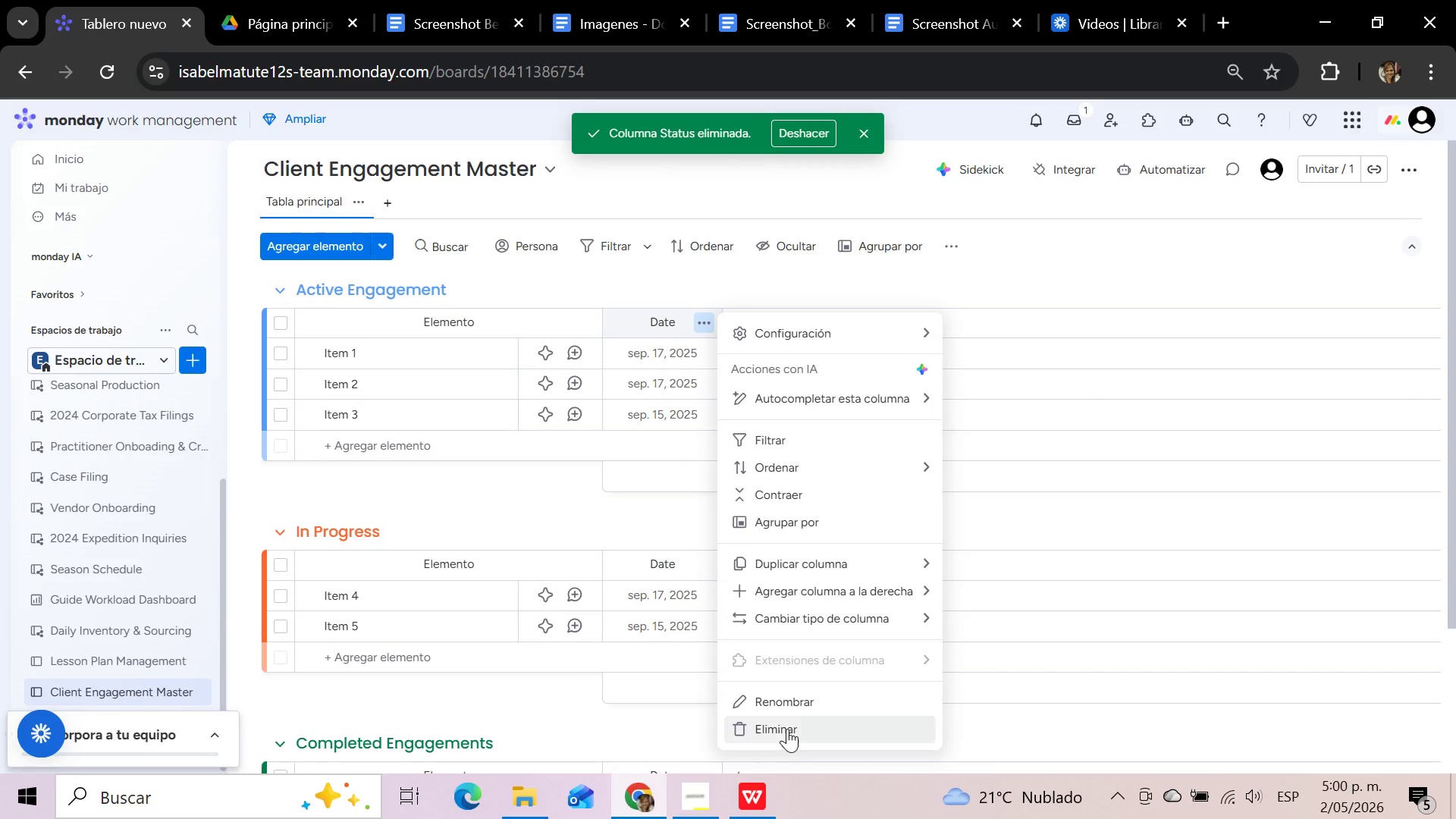 
left_click([786, 729])
 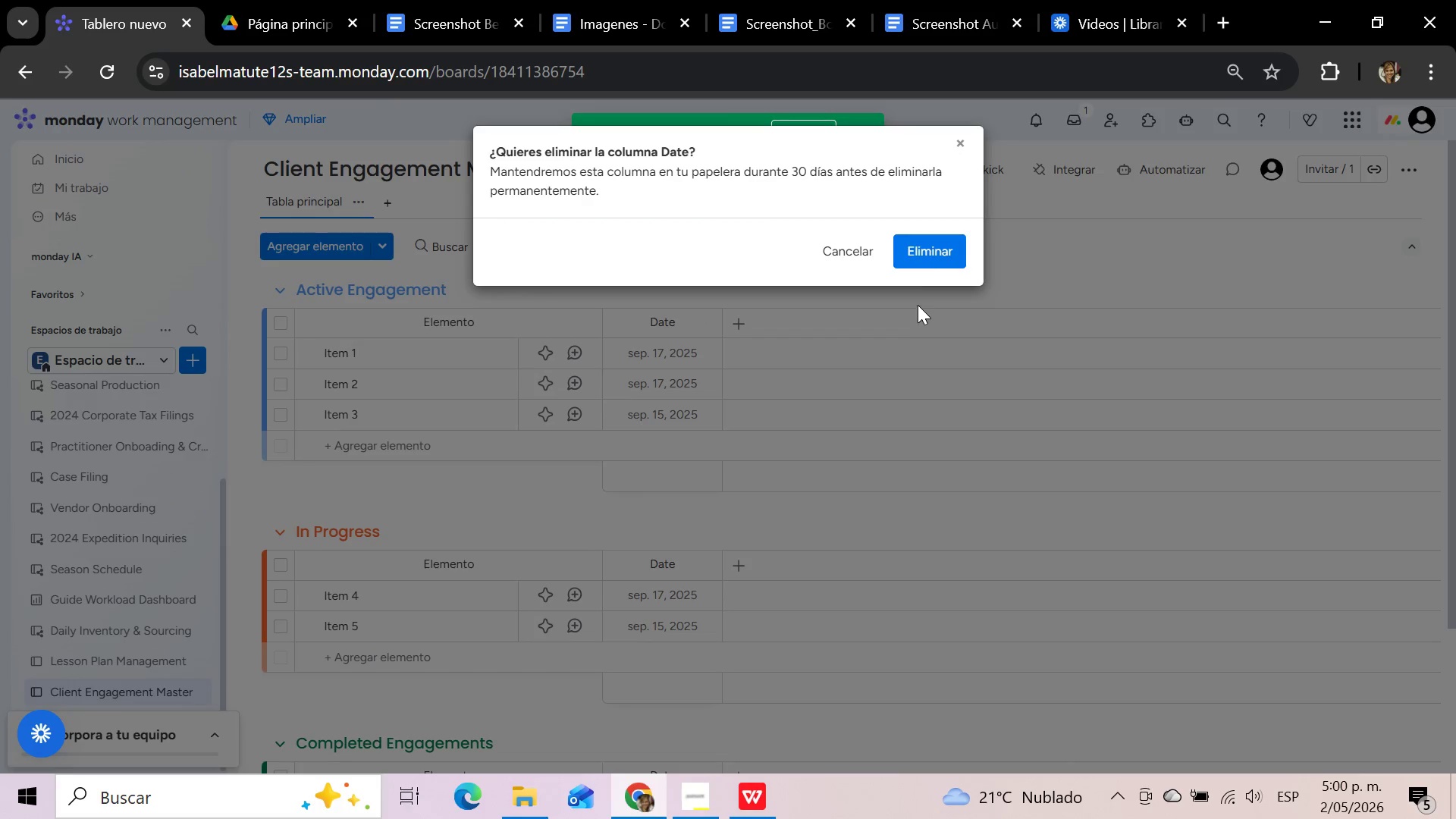 
left_click([927, 244])
 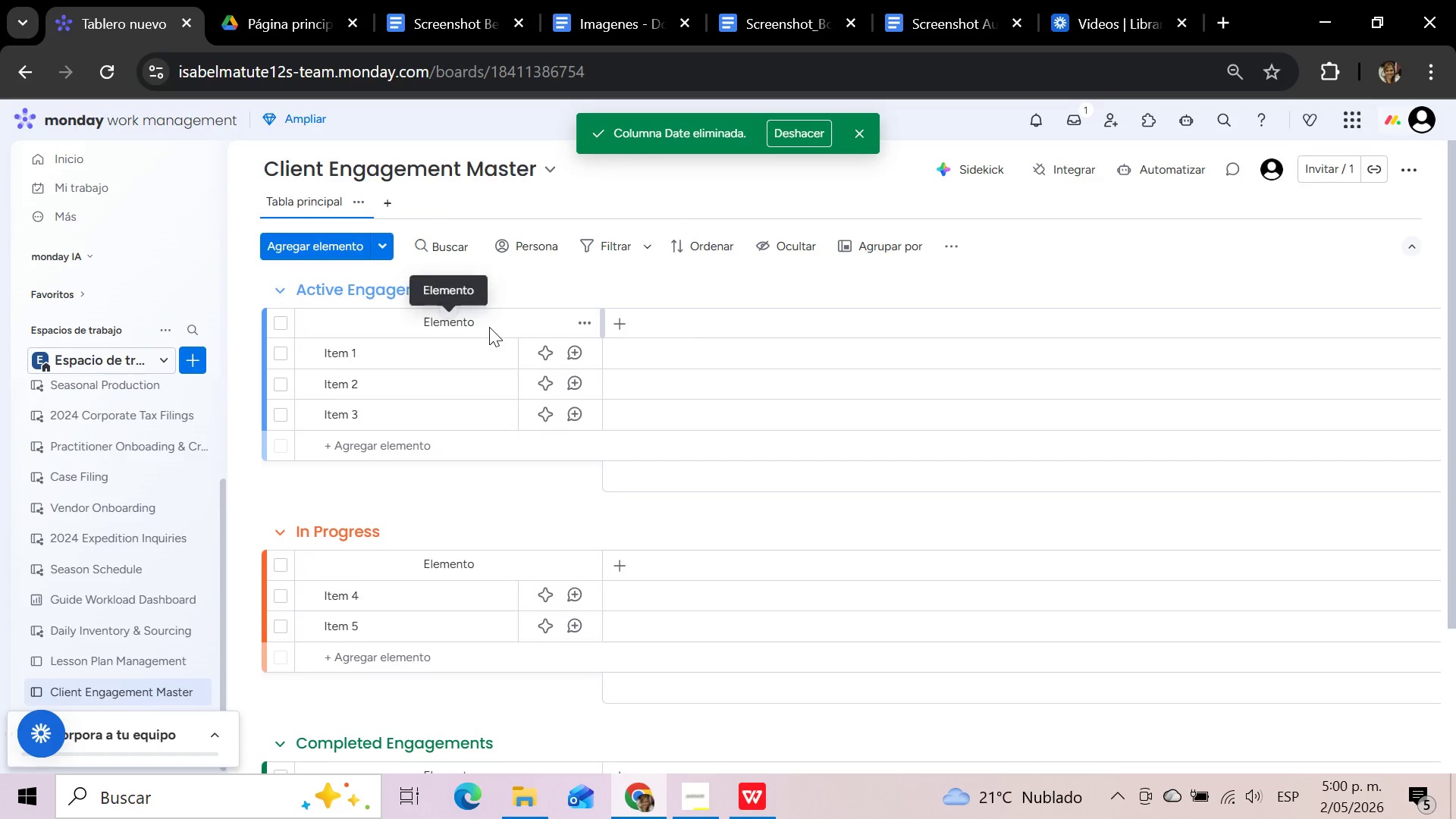 
left_click([474, 318])
 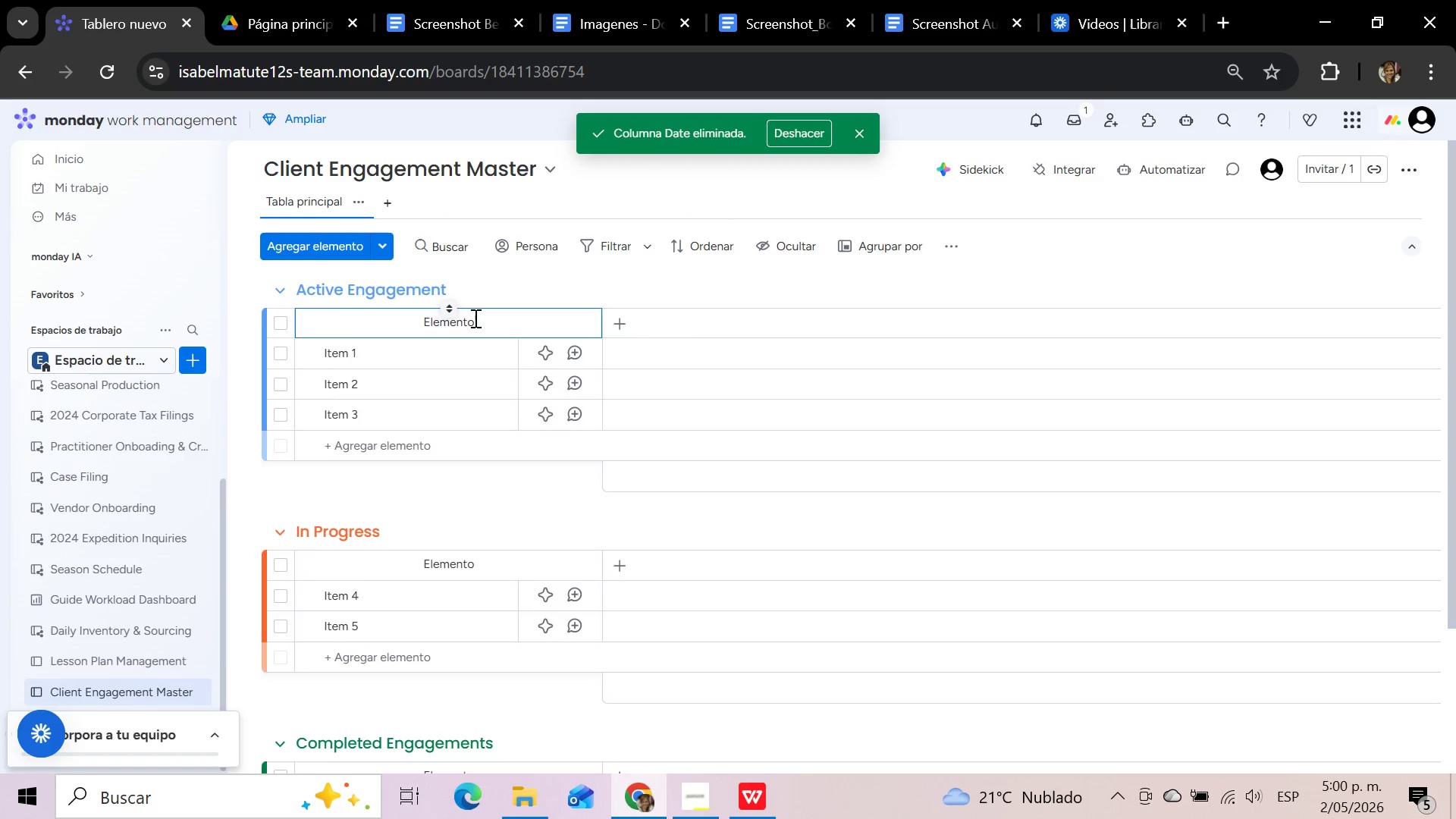 
hold_key(key=Backspace, duration=1.5)
 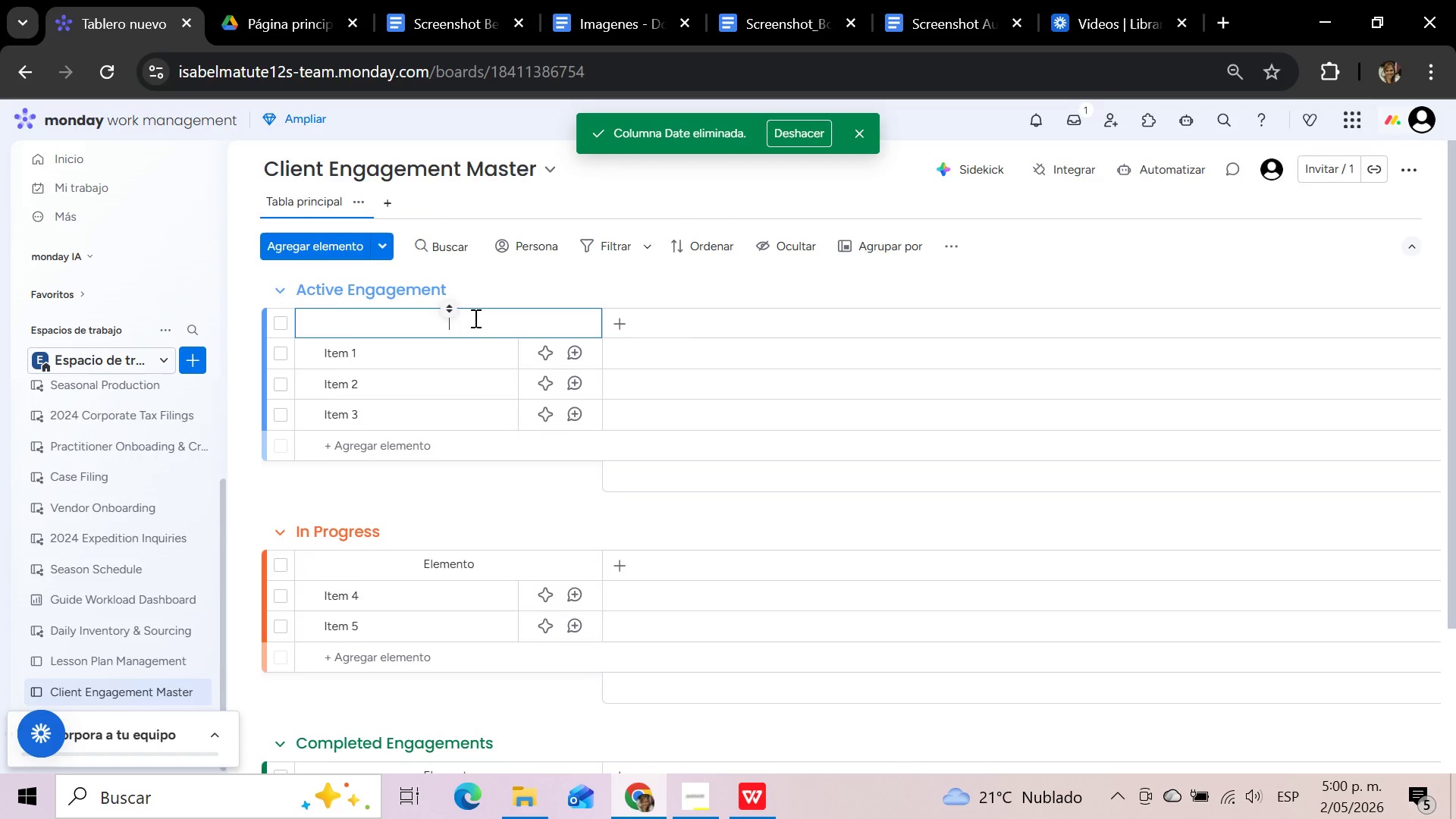 
hold_key(key=Backspace, duration=0.39)
 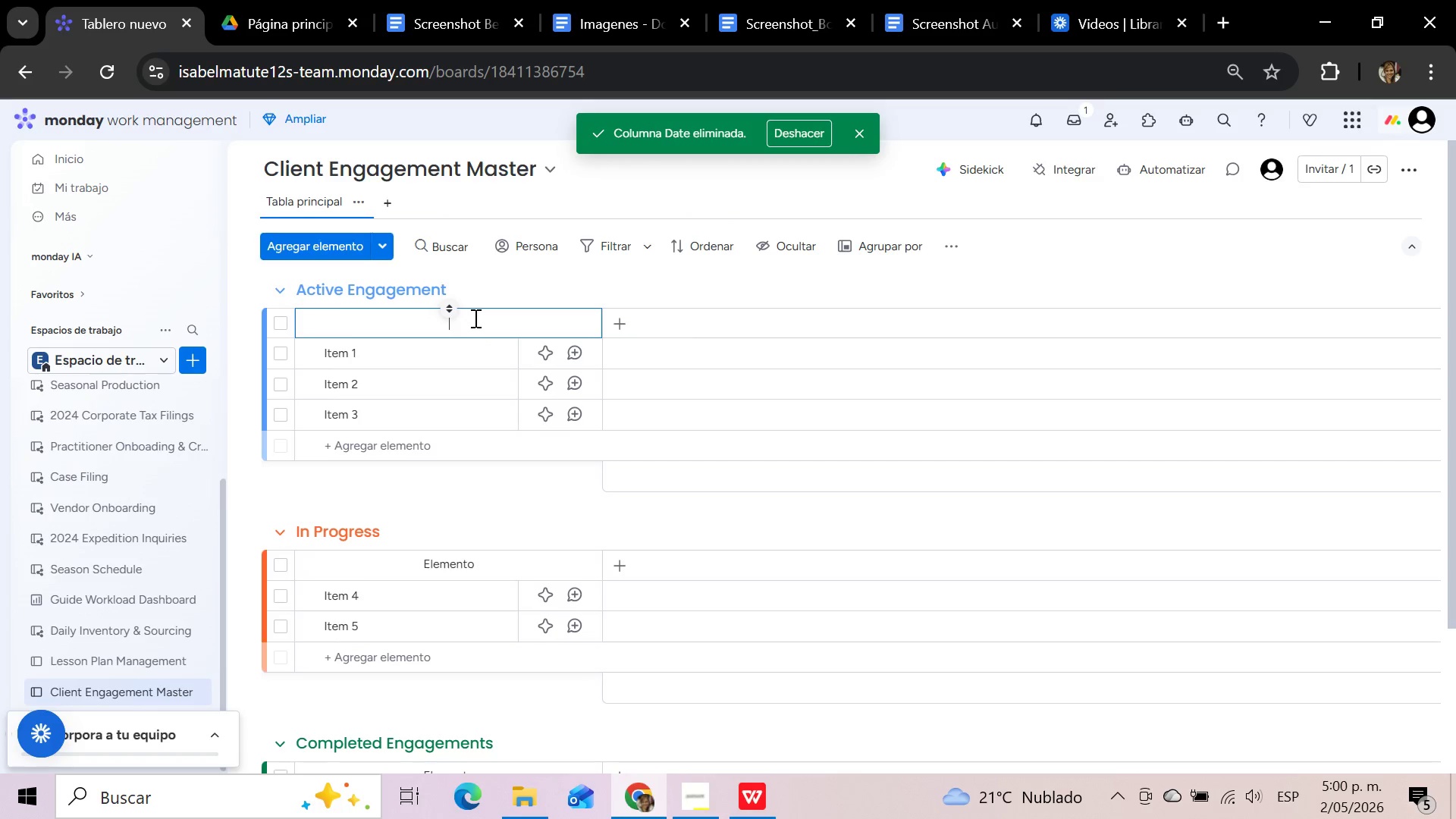 
type(Client Name)
 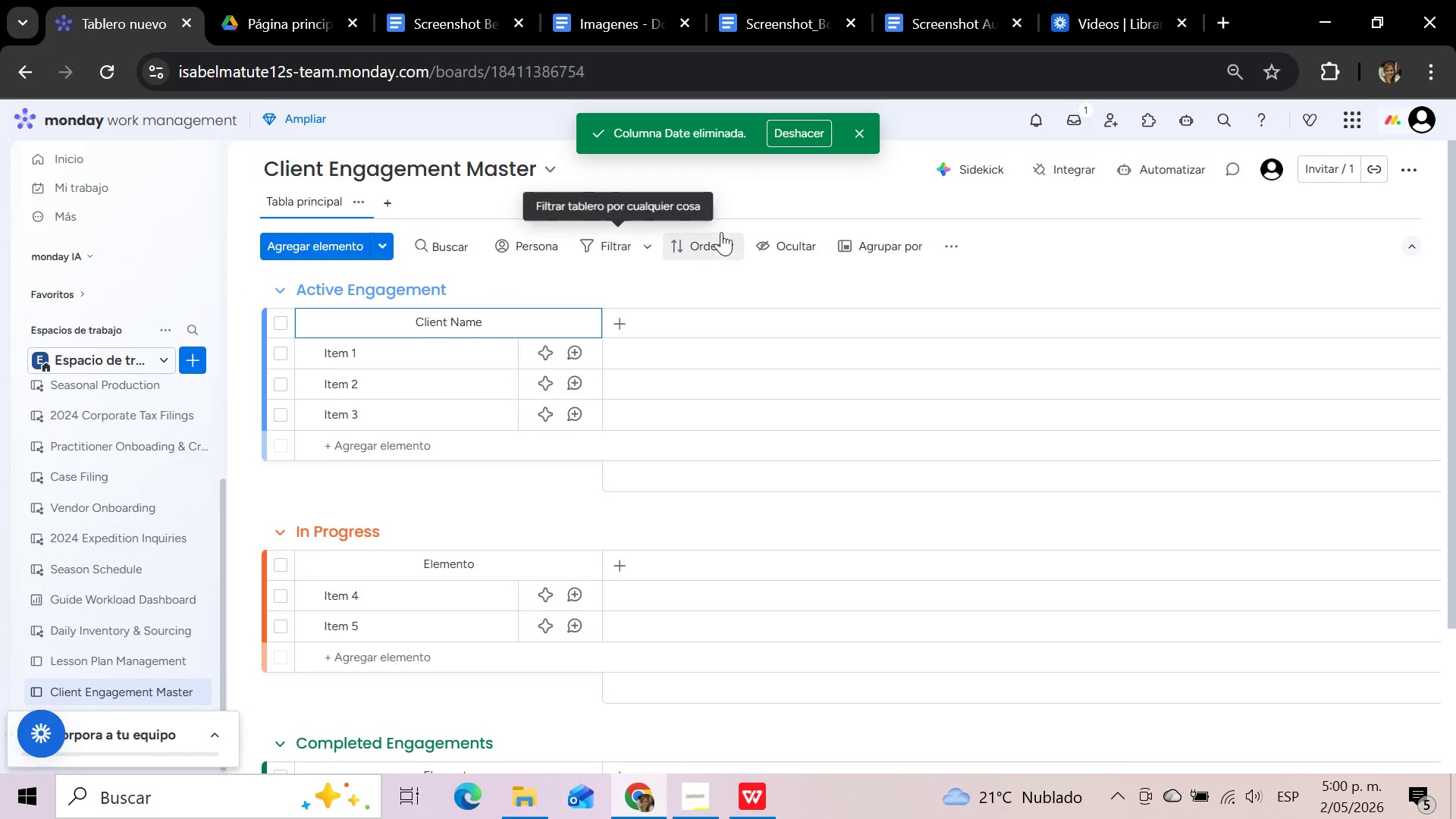 
left_click([622, 326])
 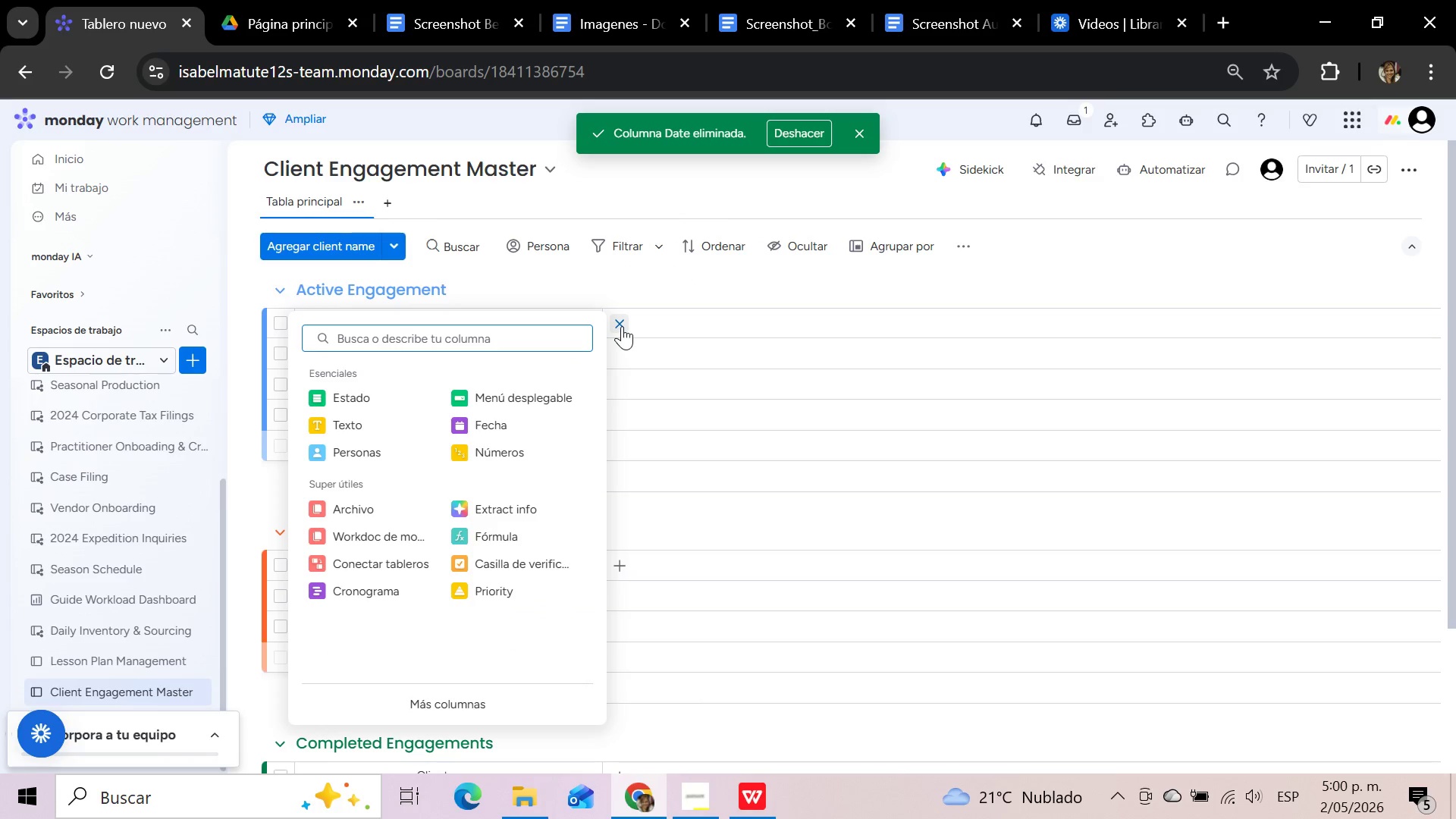 
left_click([352, 421])
 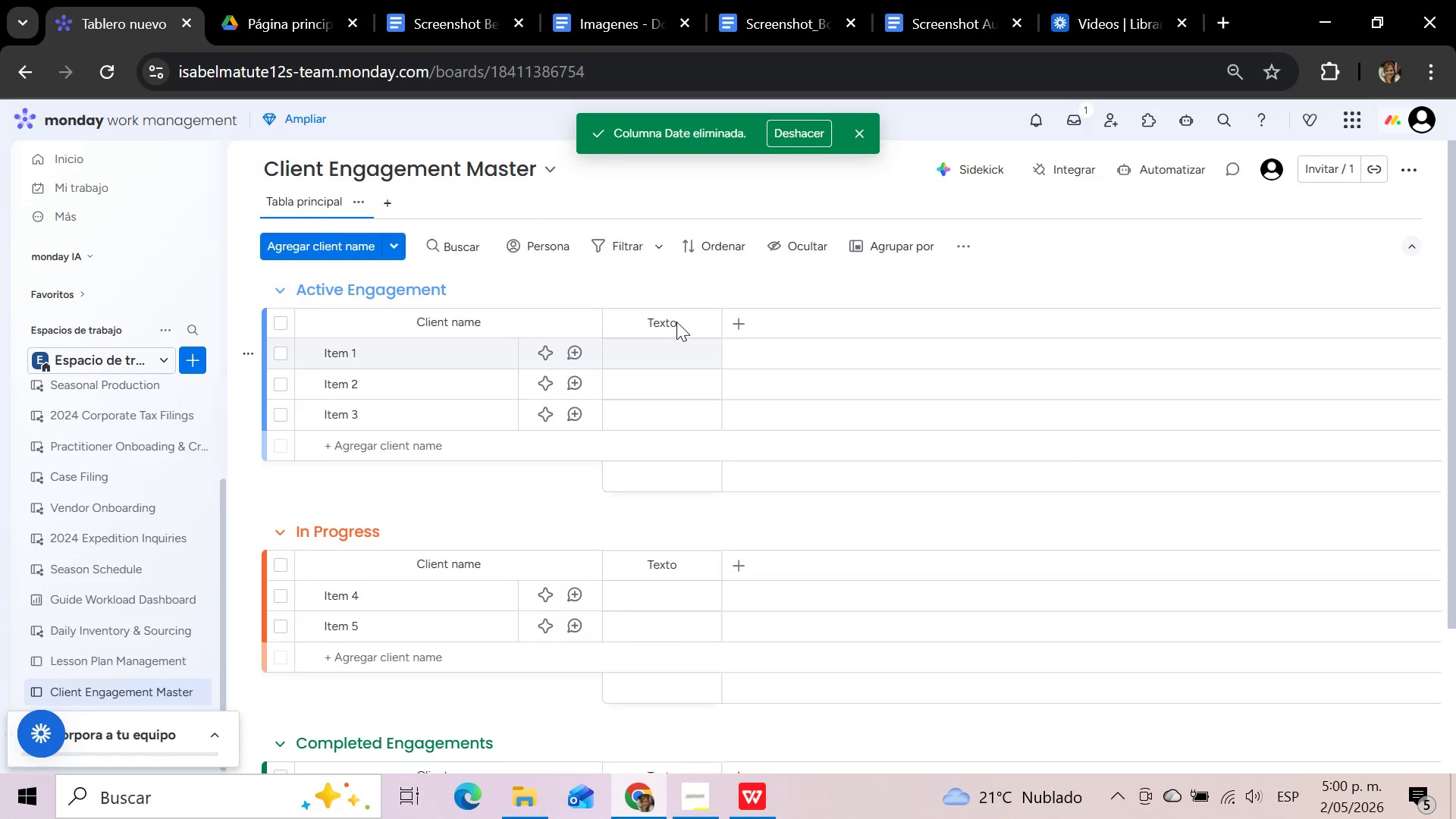 
left_click([676, 322])
 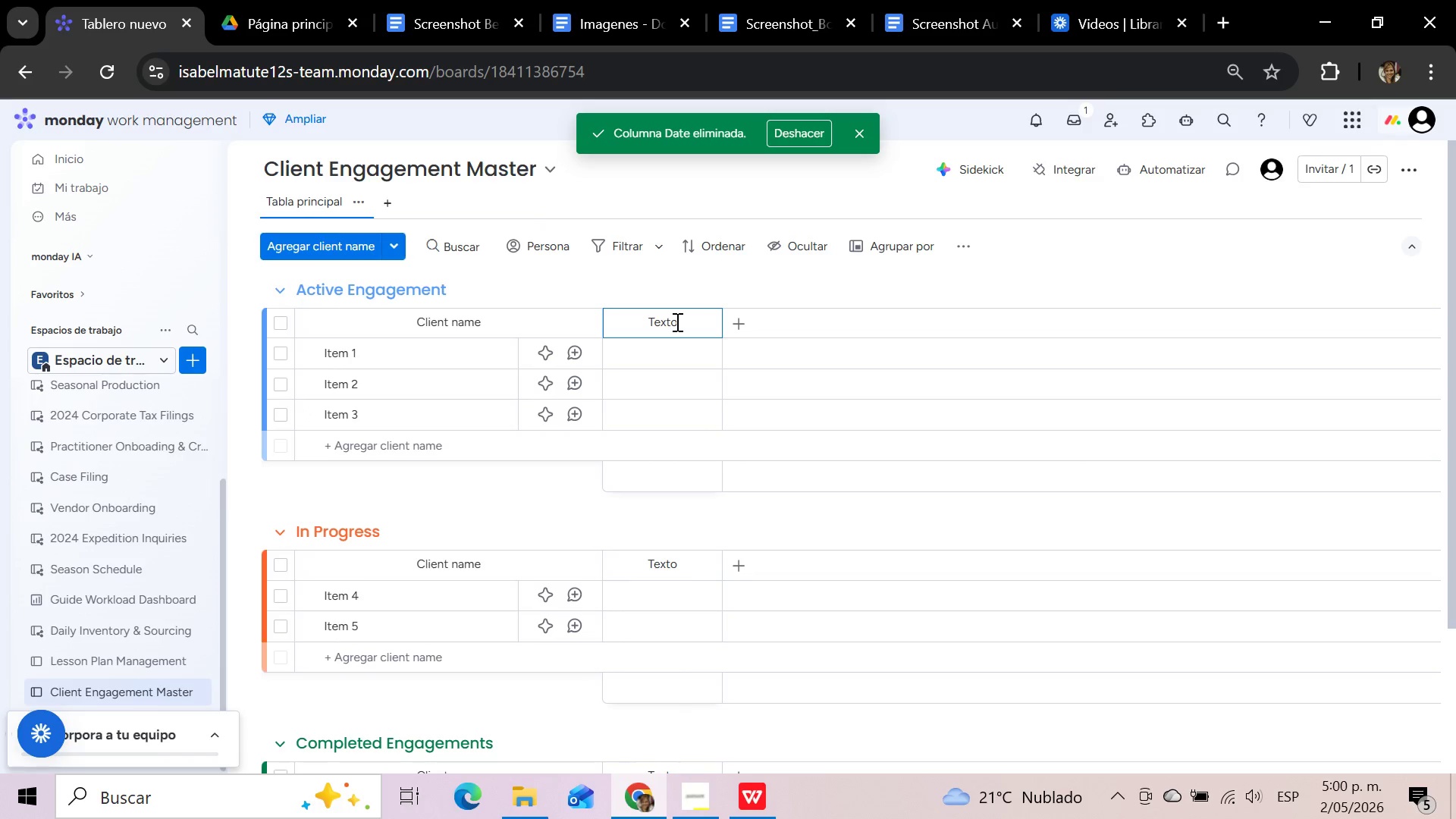 
hold_key(key=Backspace, duration=0.88)
 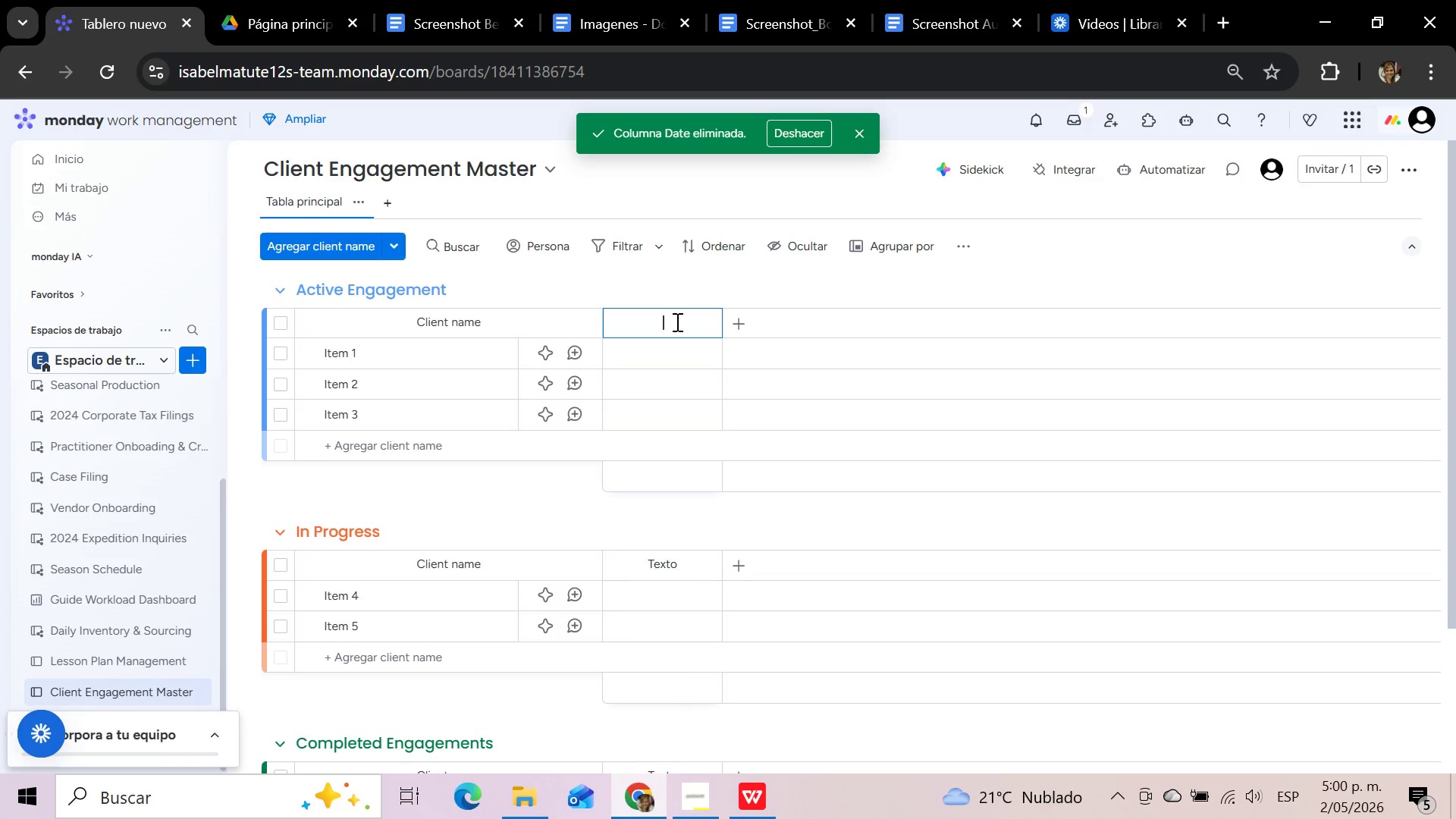 
type(Assigned Advisor)
 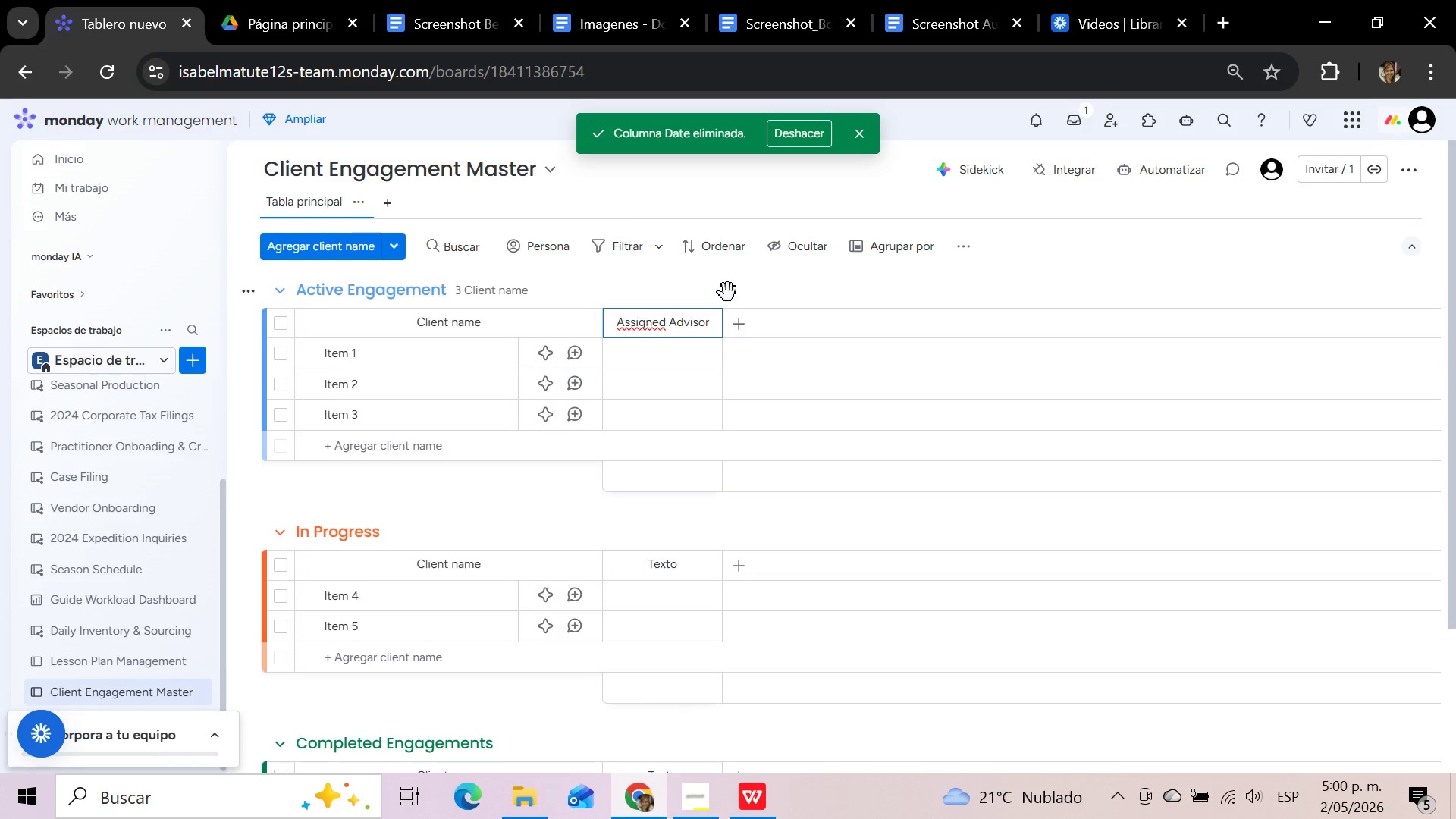 
left_click([748, 322])
 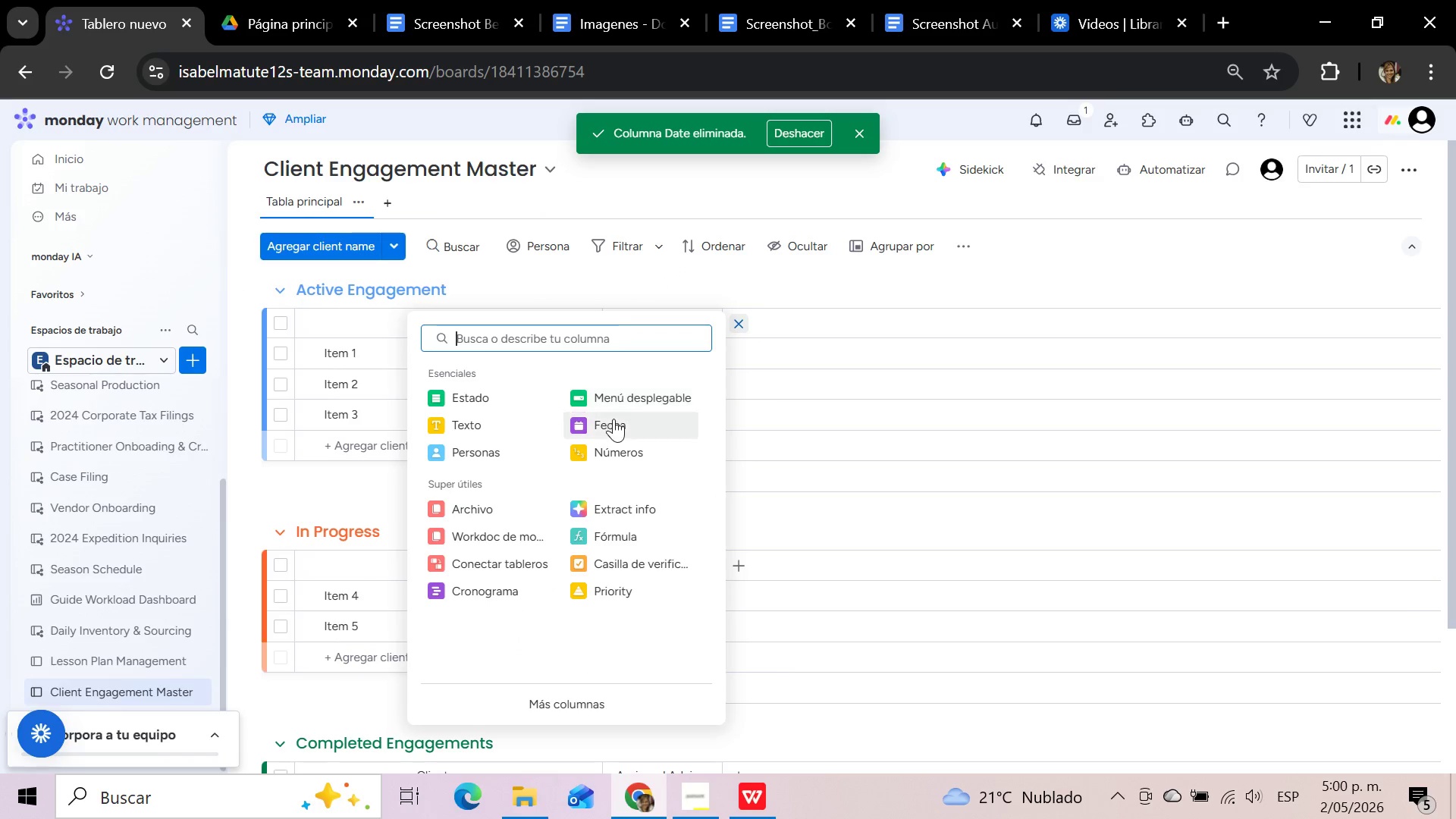 
left_click([613, 419])
 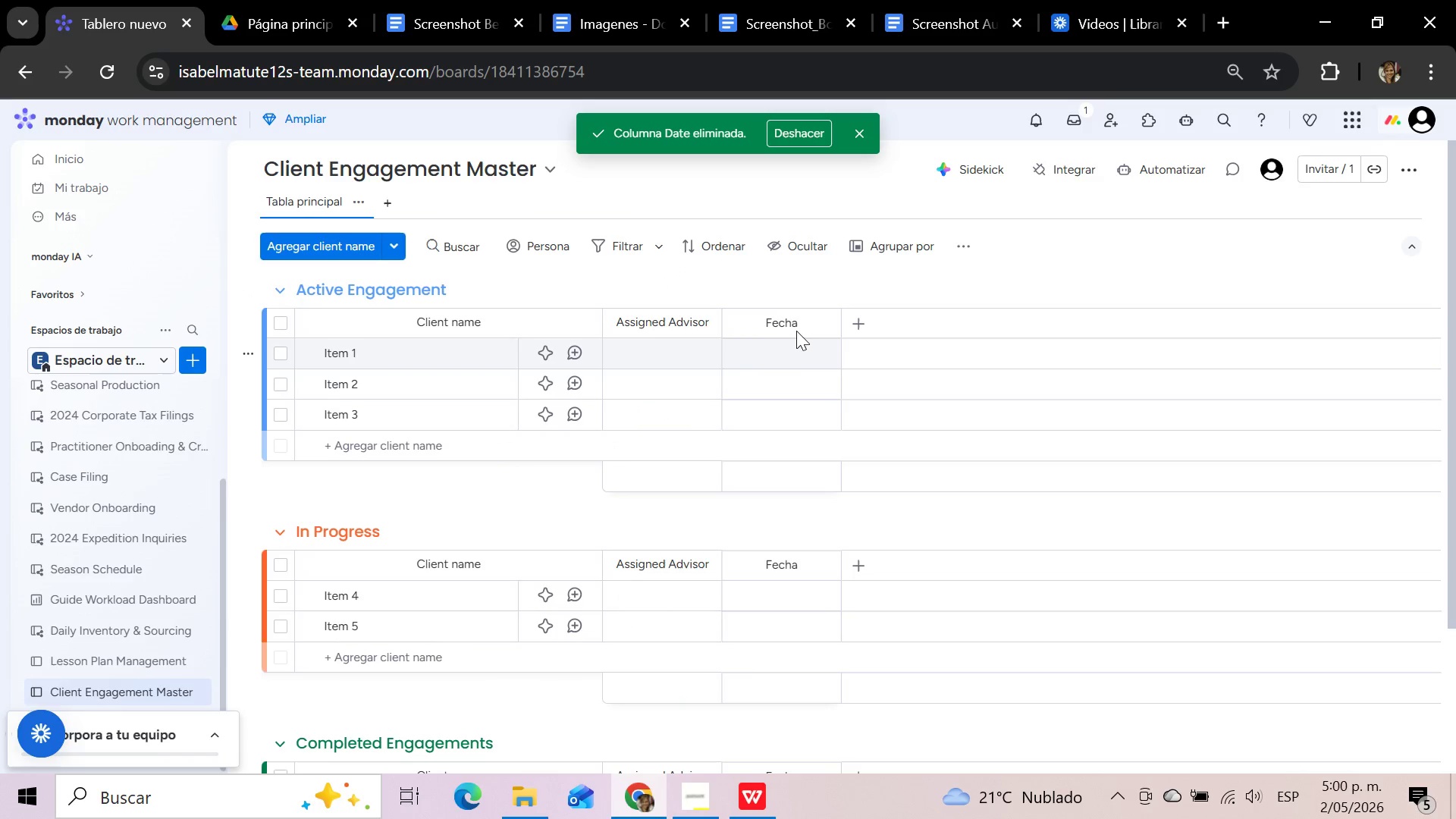 
left_click([795, 319])
 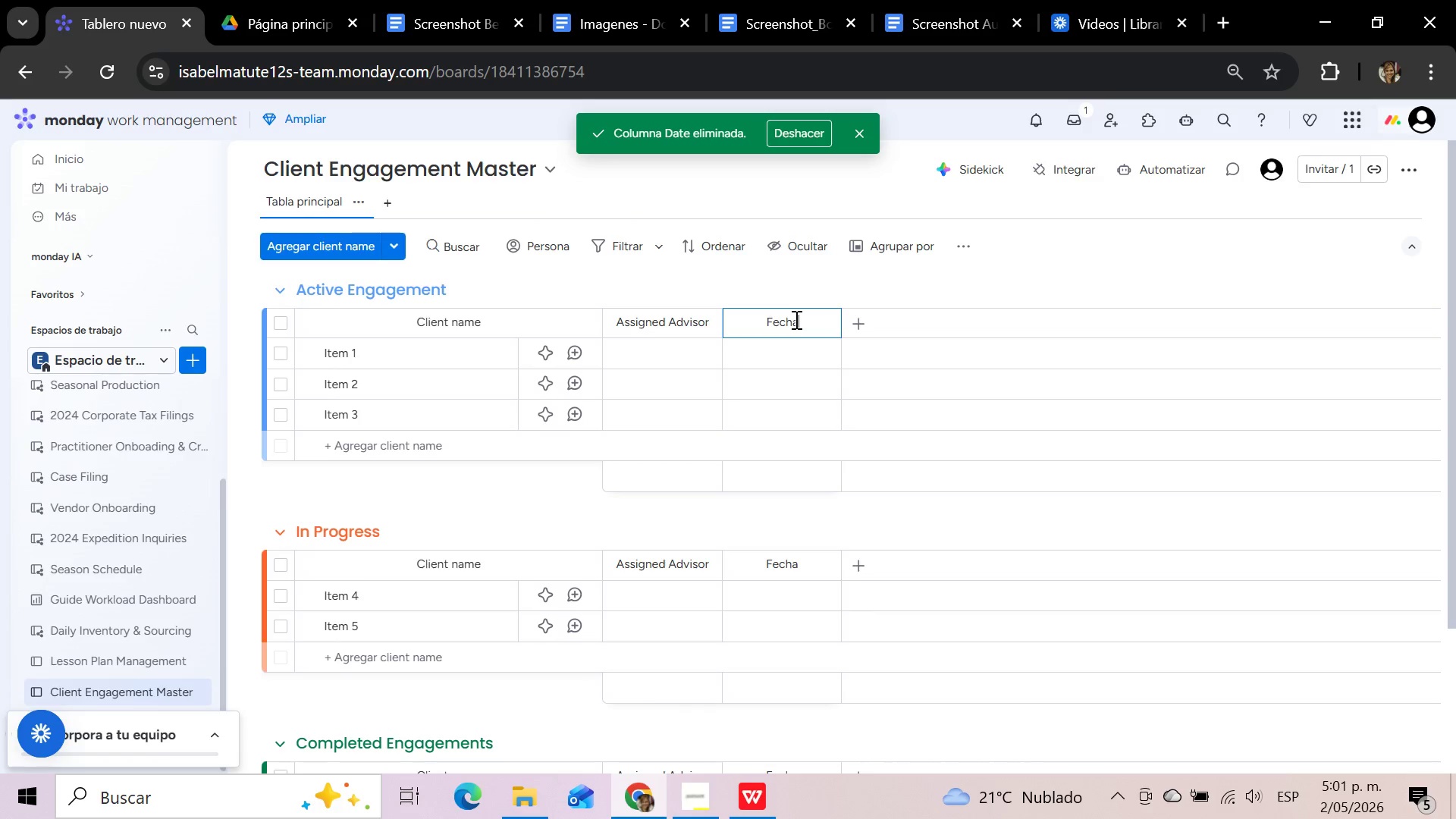 
hold_key(key=Backspace, duration=0.89)
 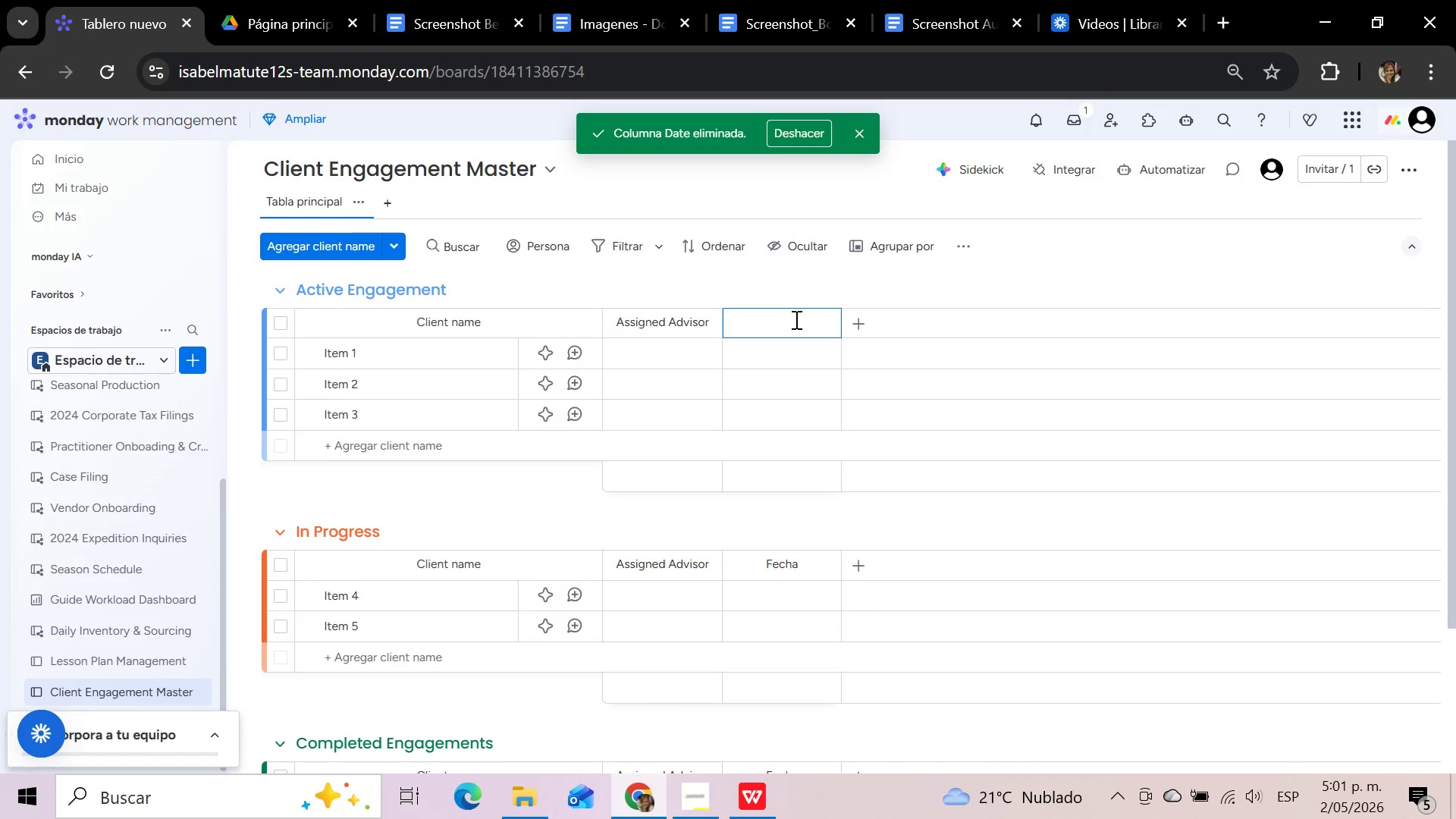 
type(Engagement Start Date)
 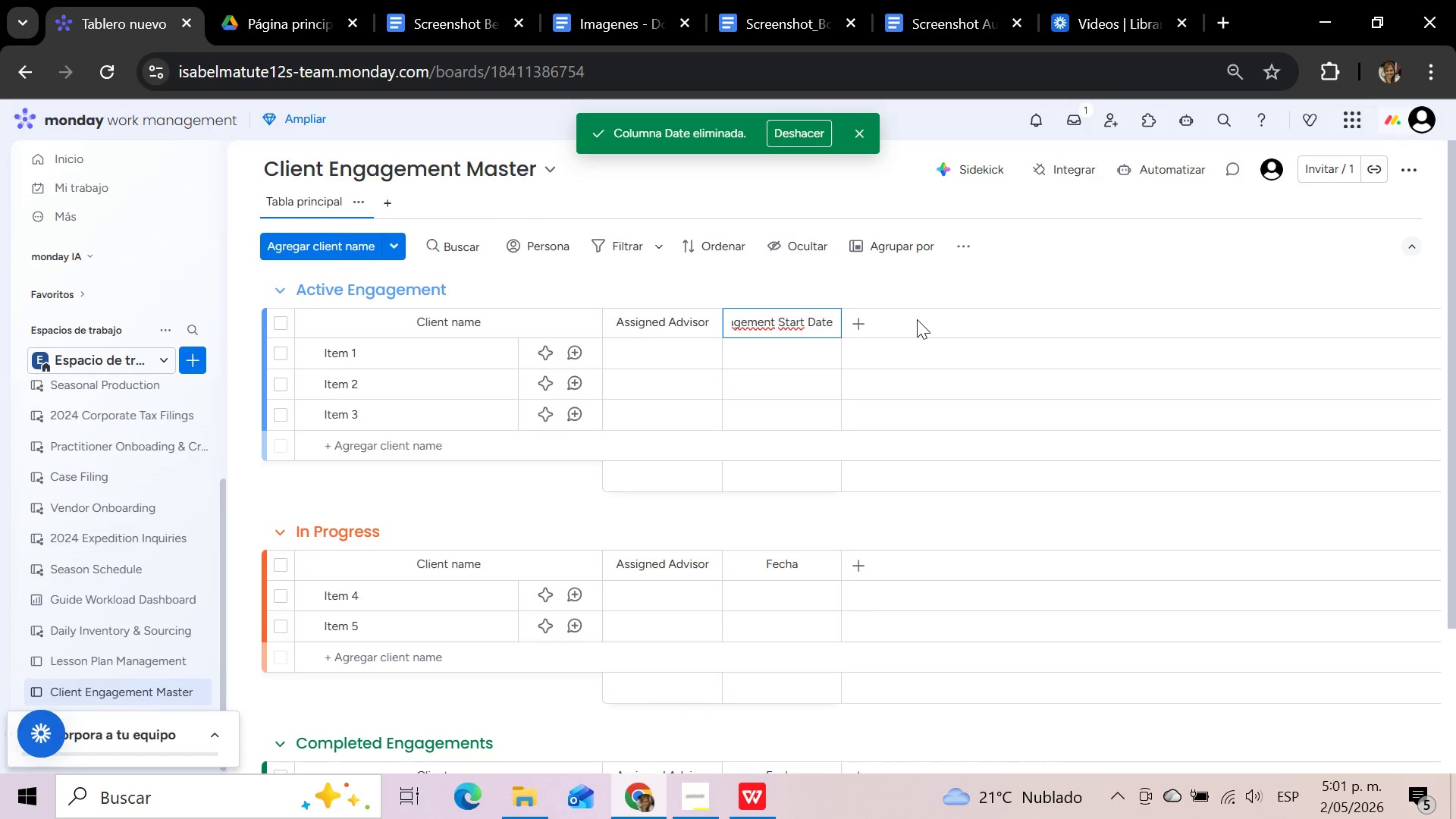 
wait(5.41)
 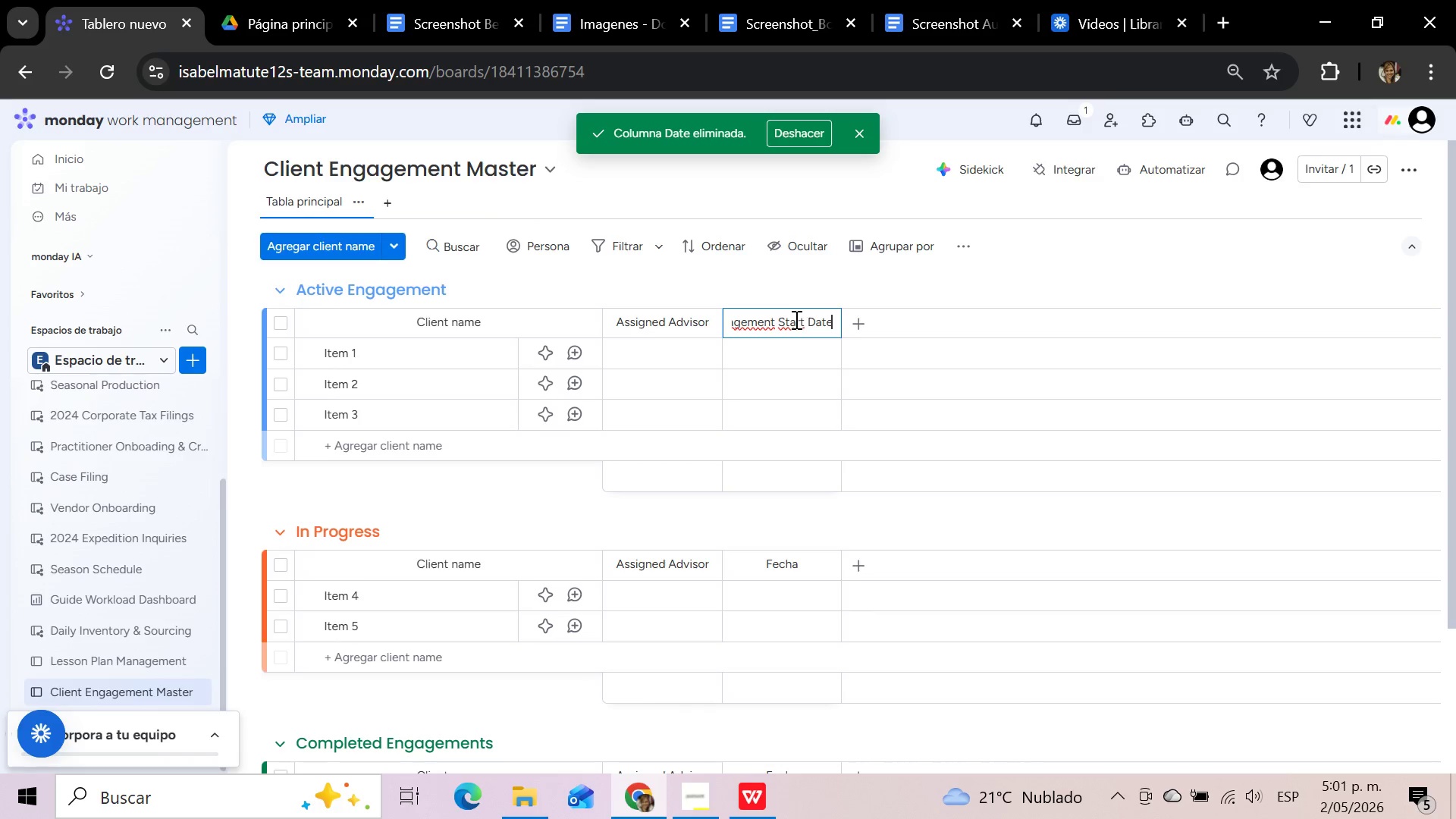 
left_click([860, 327])
 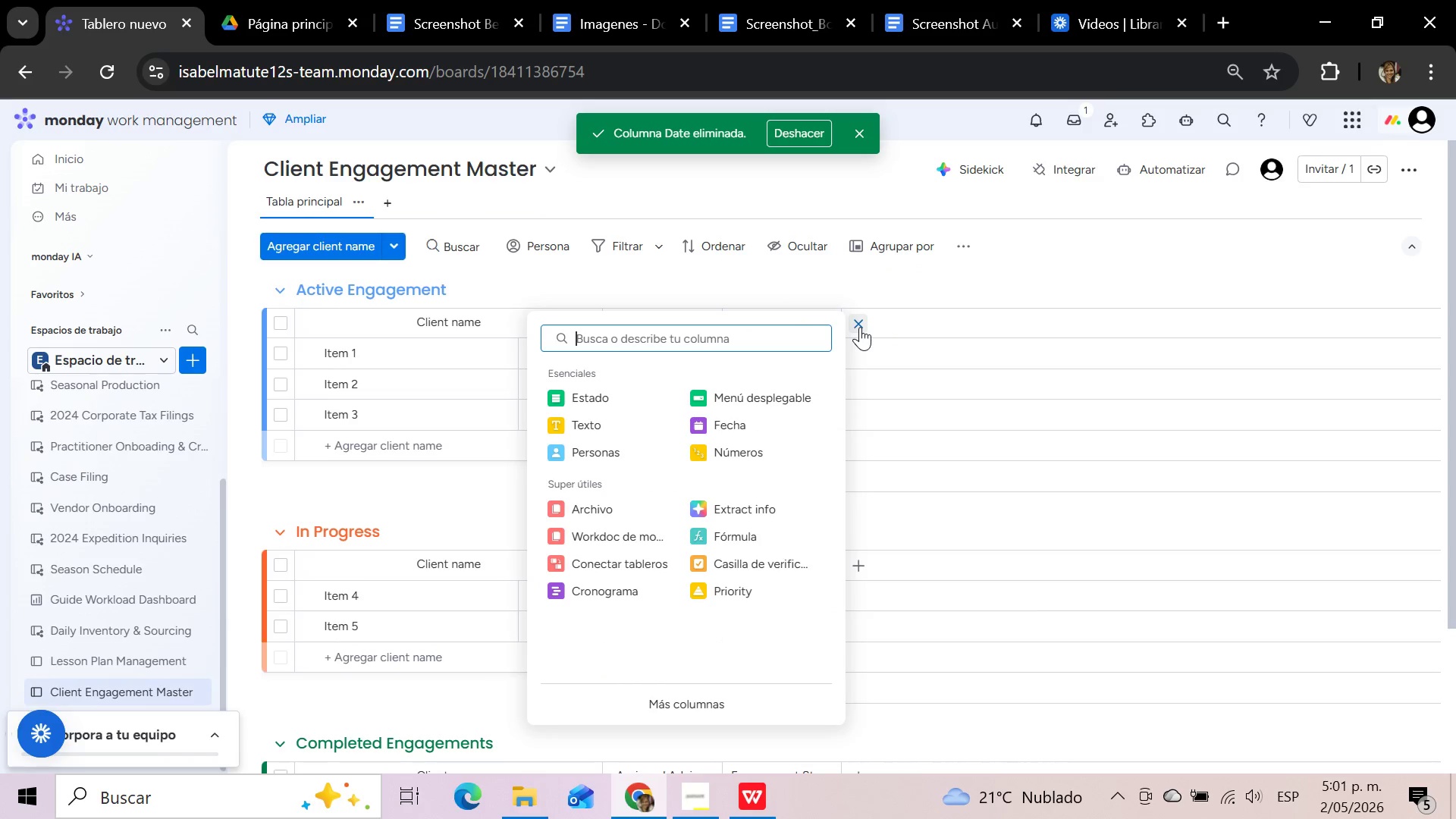 
left_click([609, 397])
 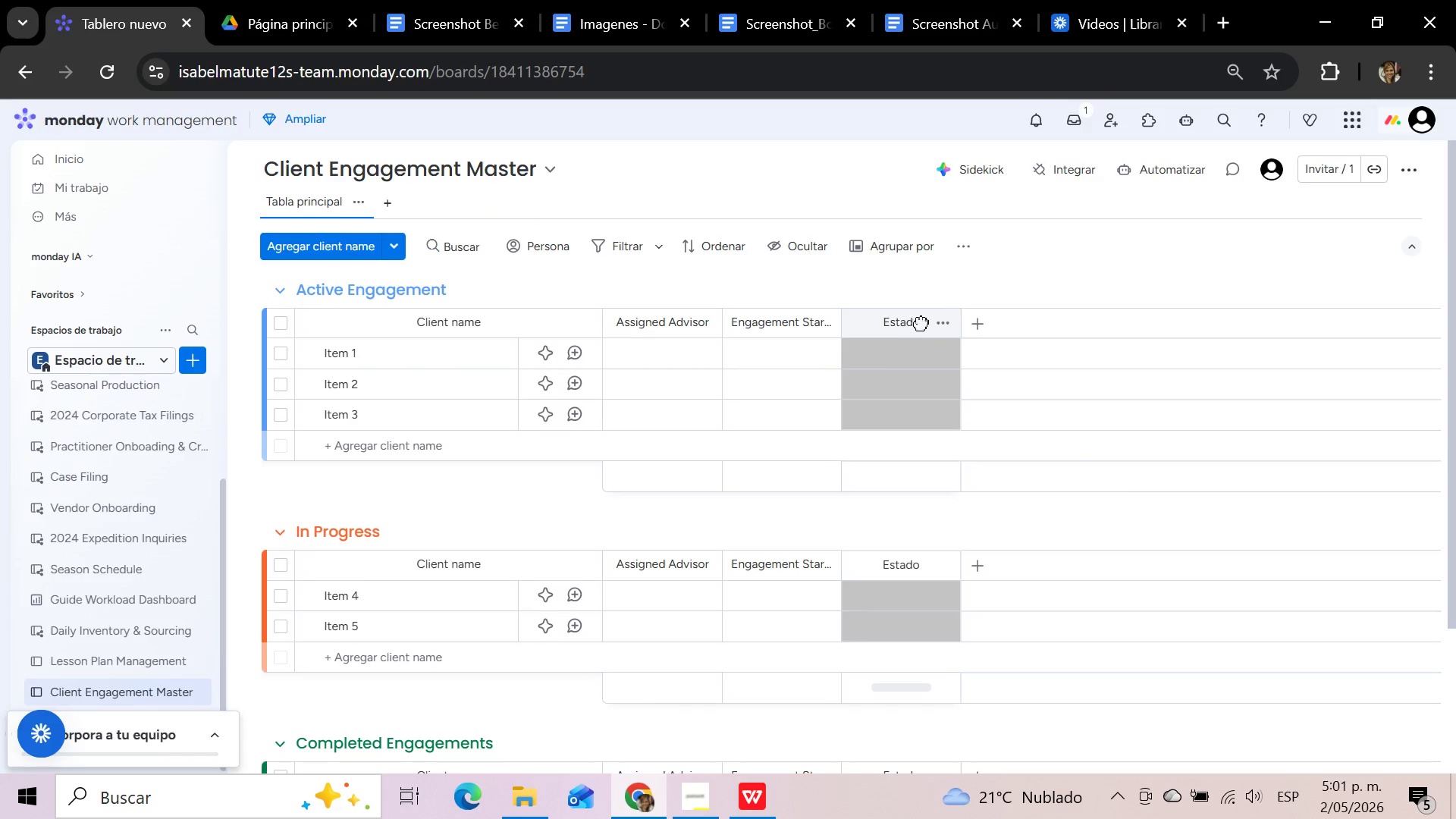 
left_click([915, 323])
 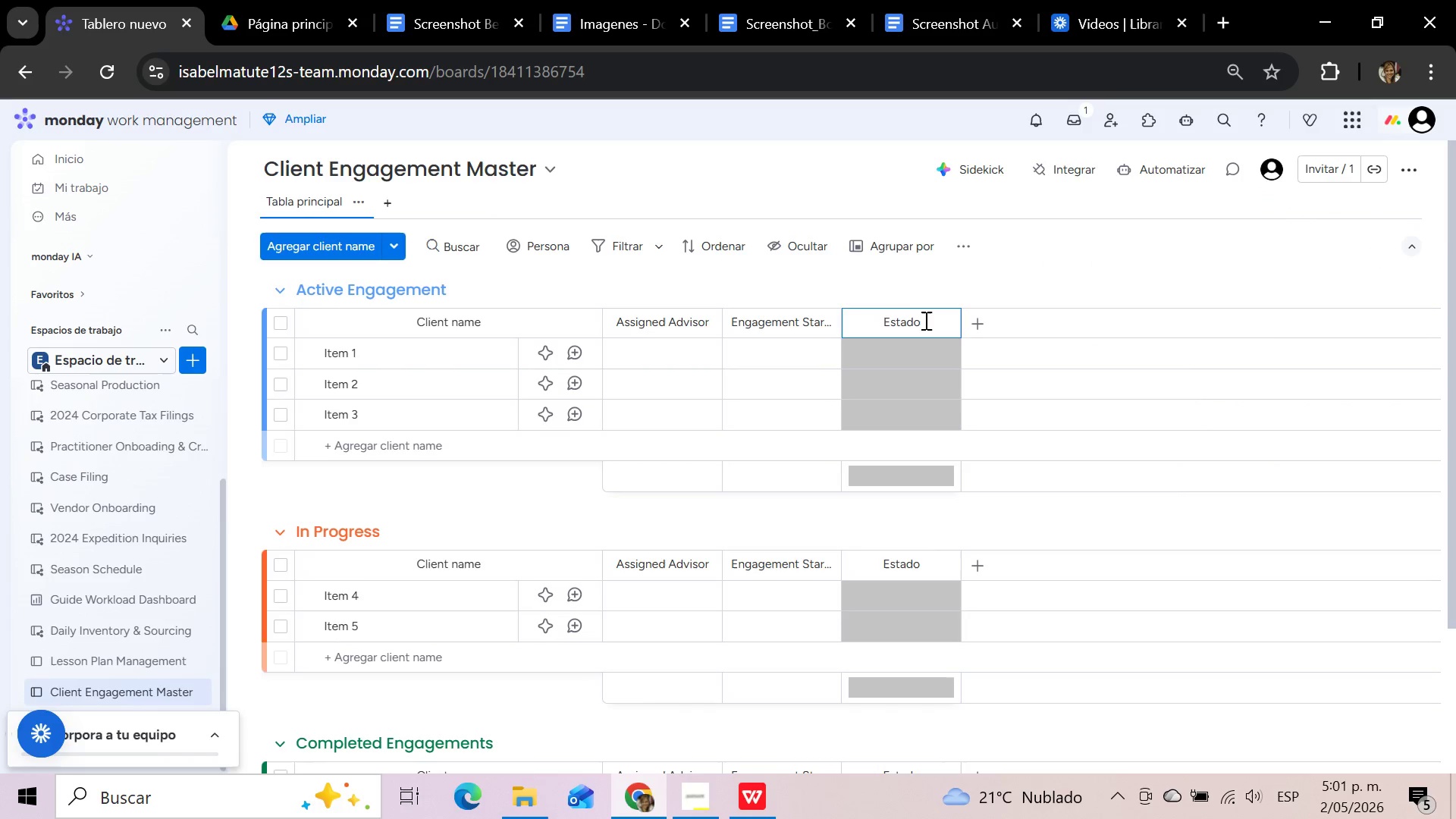 
hold_key(key=Backspace, duration=0.89)
 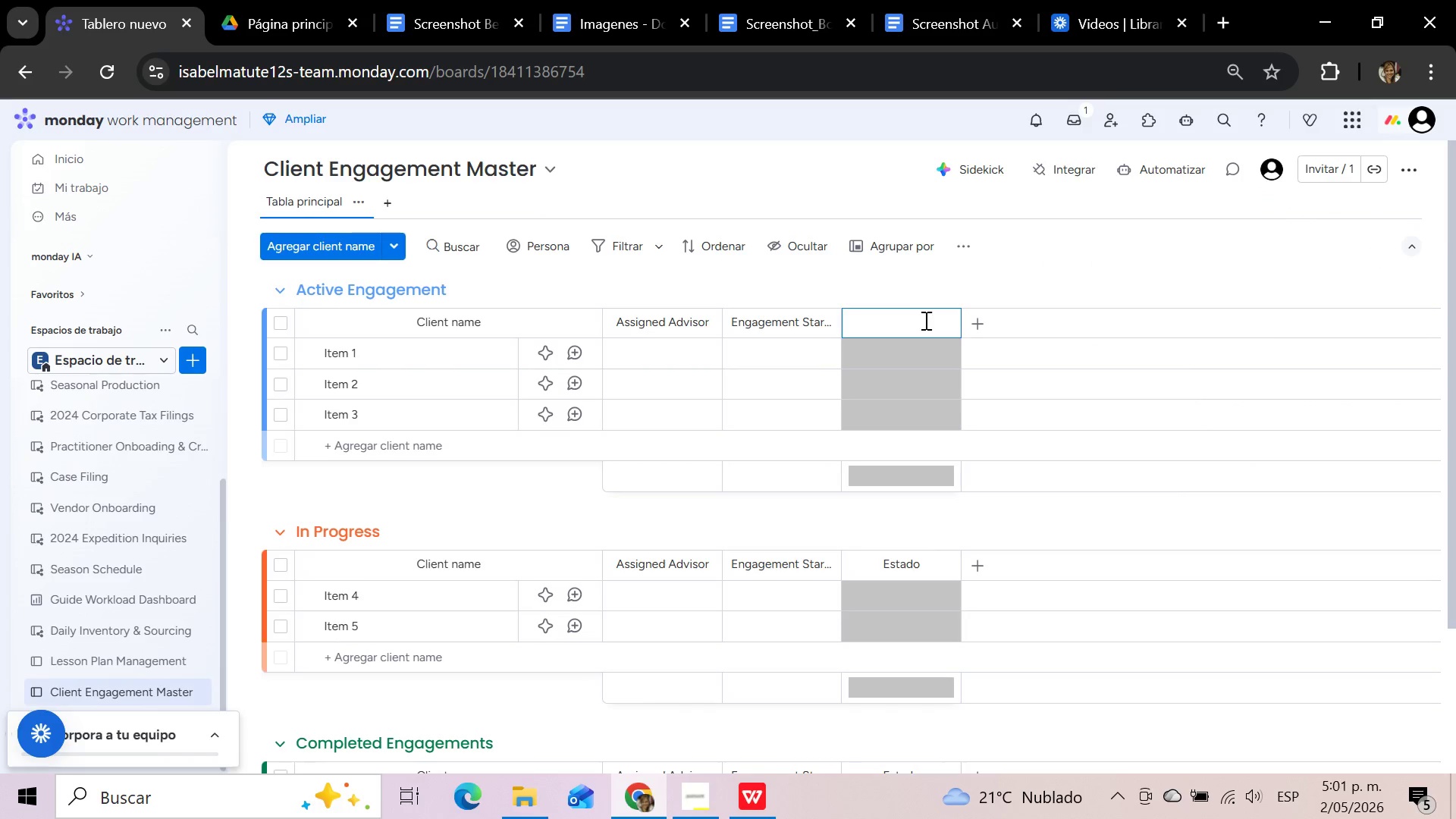 
type(Current Stage)
 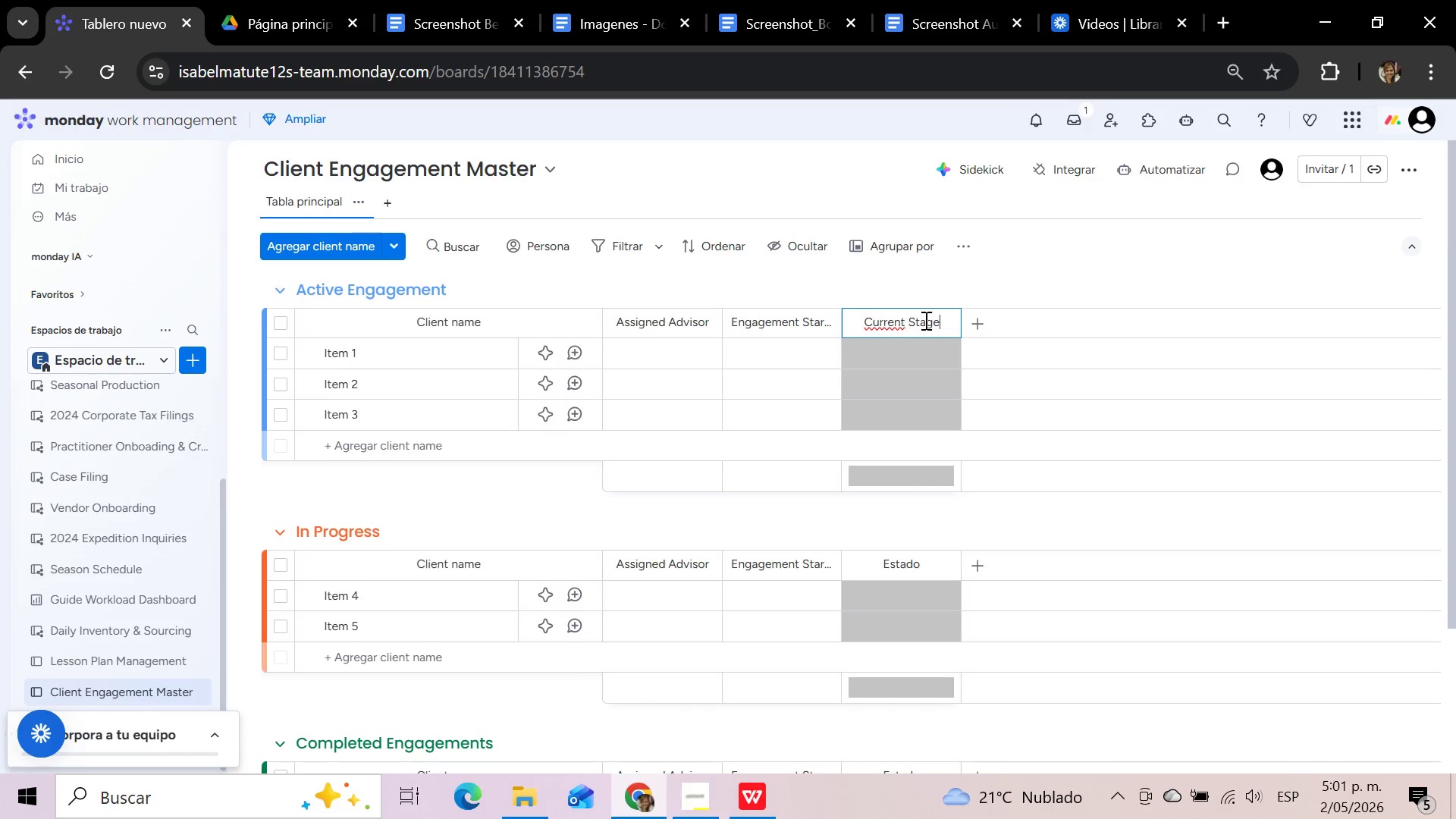 
wait(15.83)
 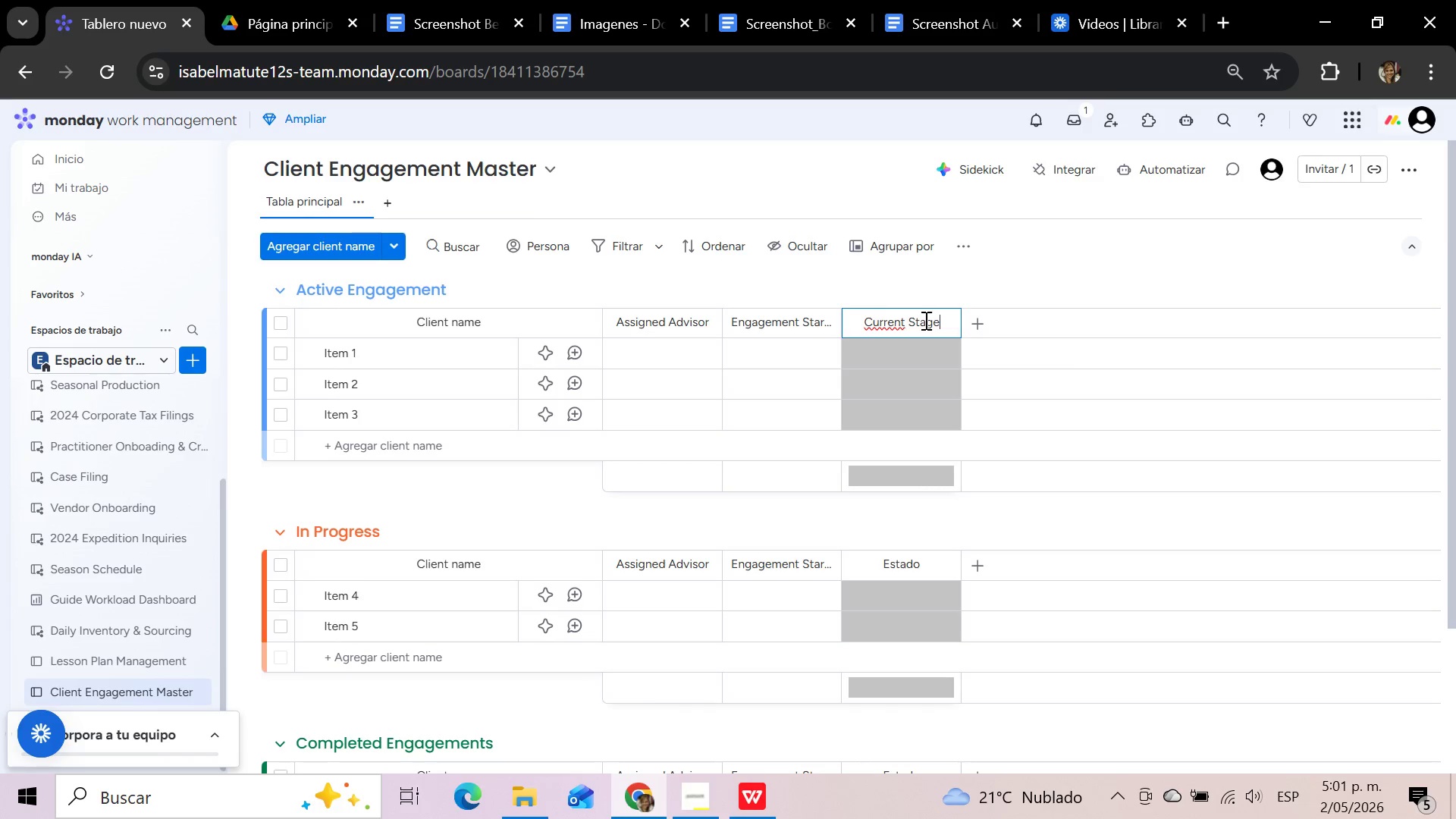 
hold_key(key=Backspace, duration=1.45)
 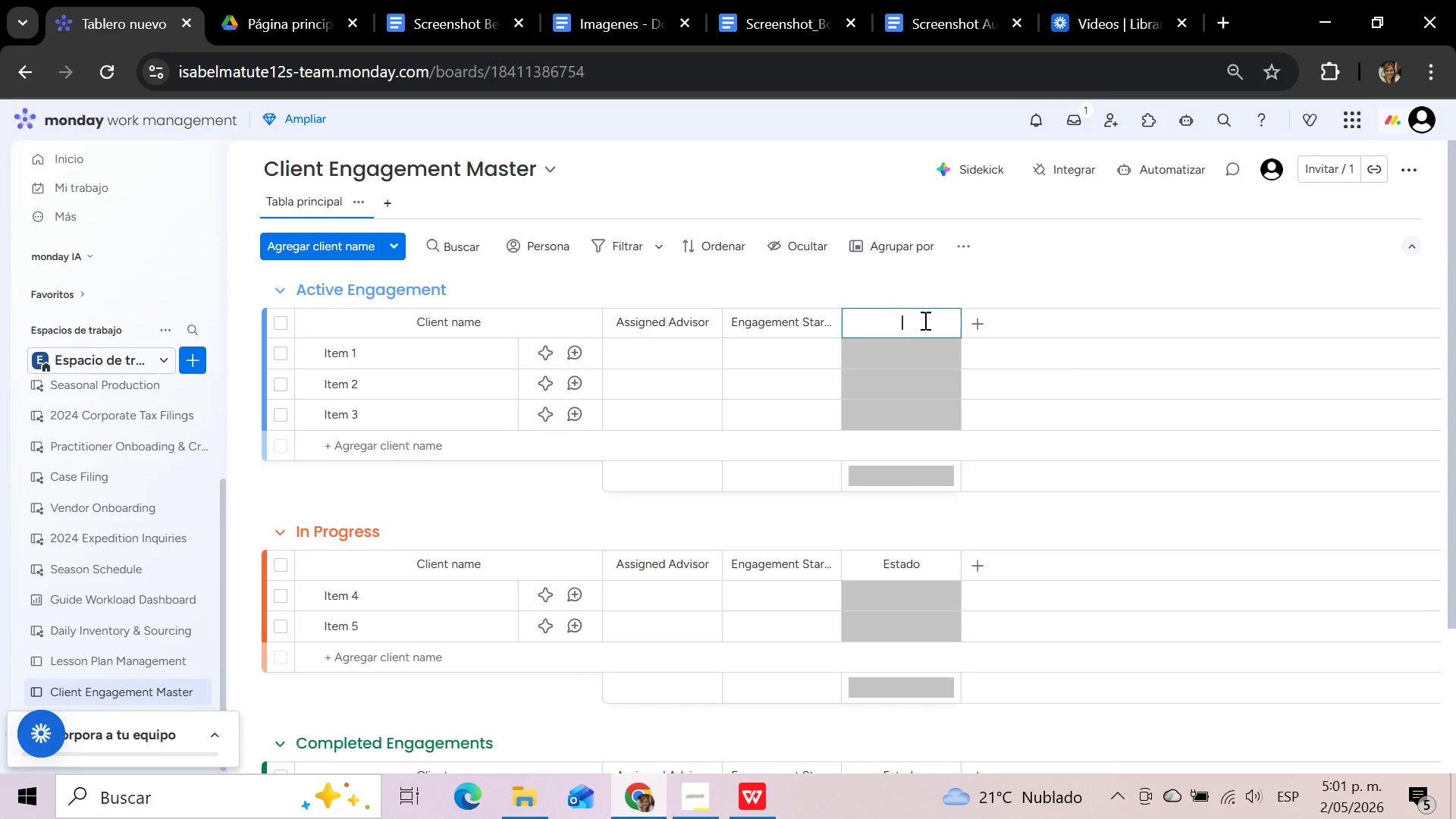 
key(Backspace)
type(Engagemente)
key(Backspace)
 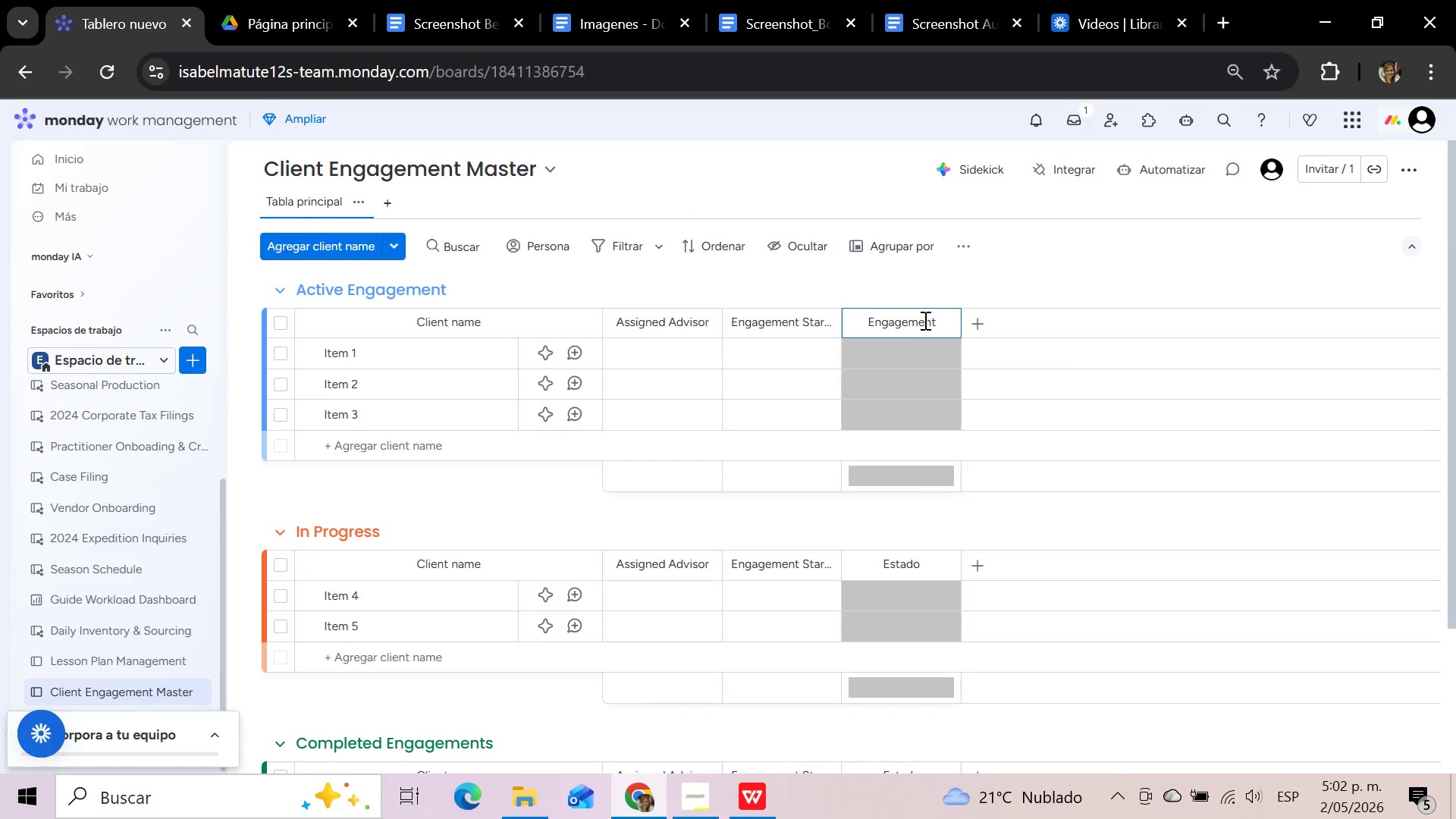 
type( Status)
 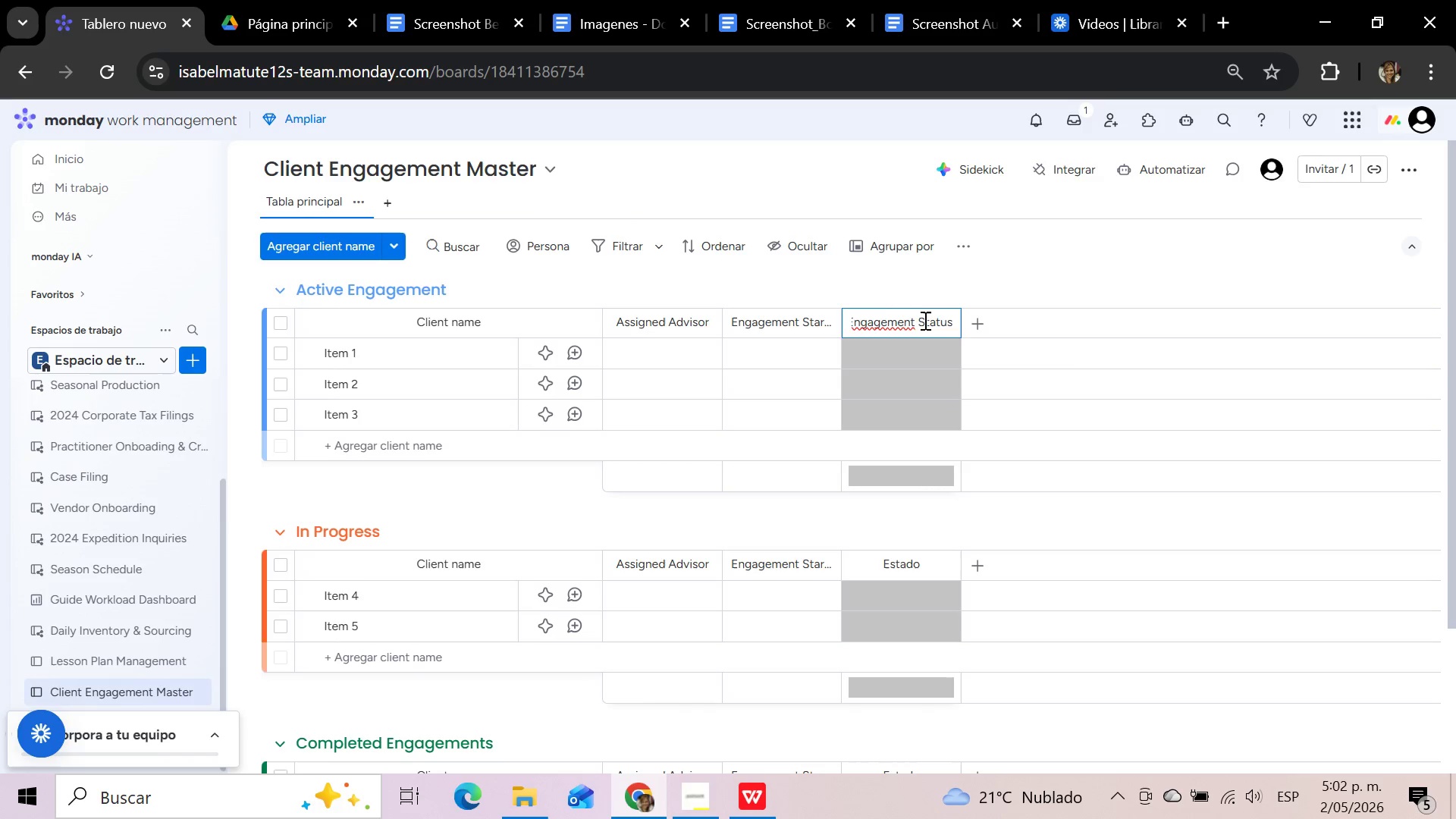 
wait(5.02)
 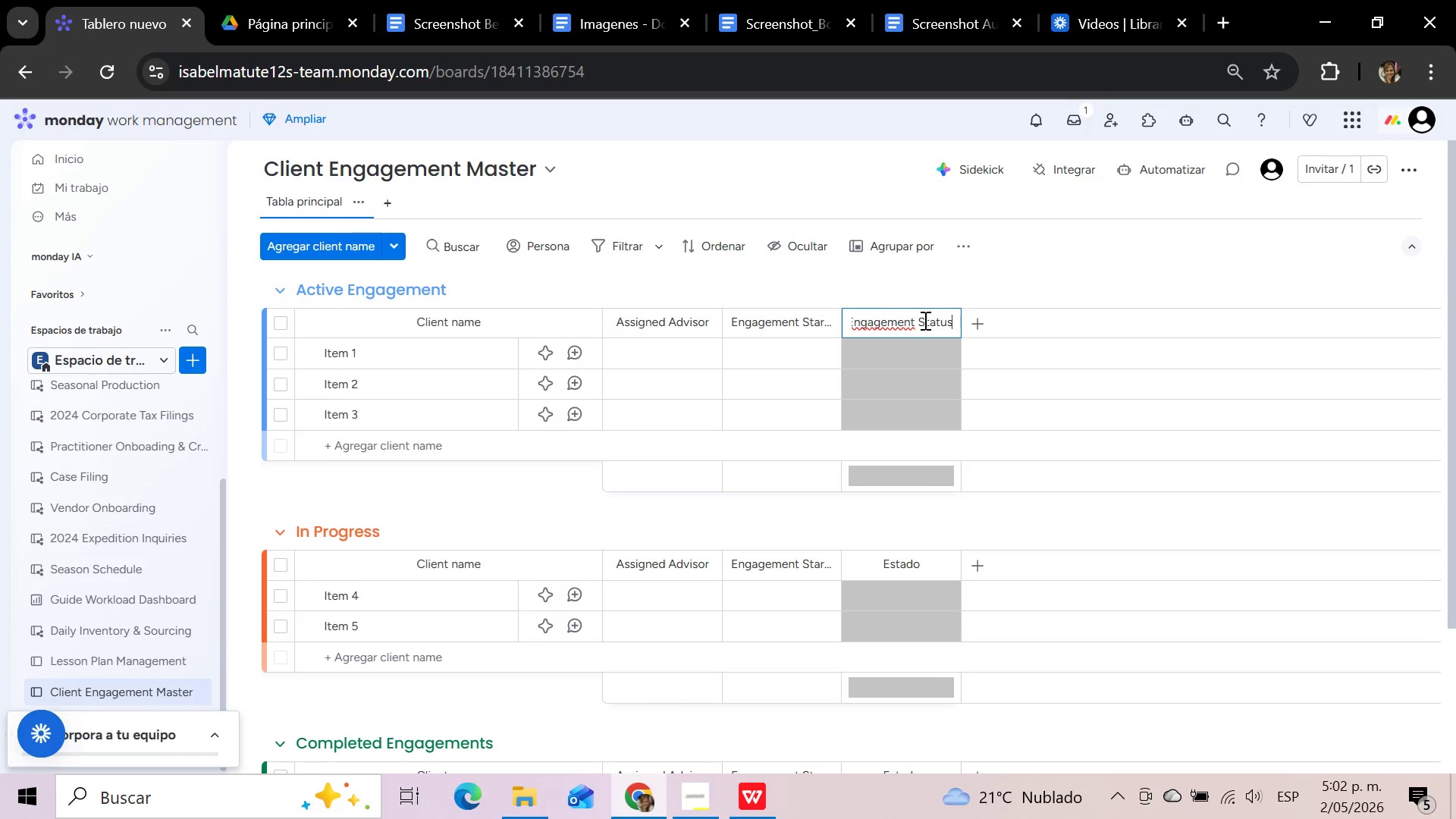 
mouse_move([797, 319])
 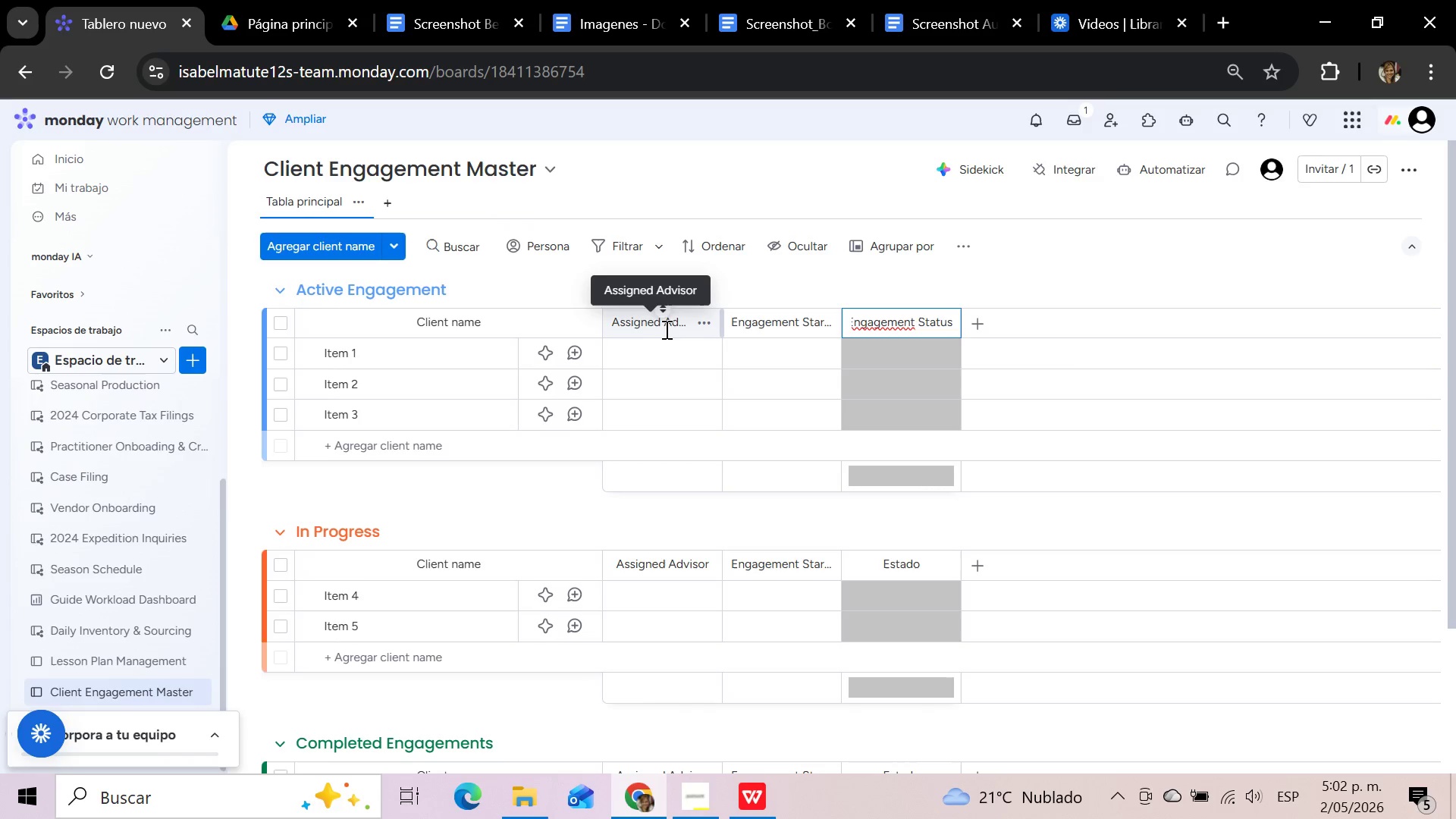 
left_click([665, 329])
 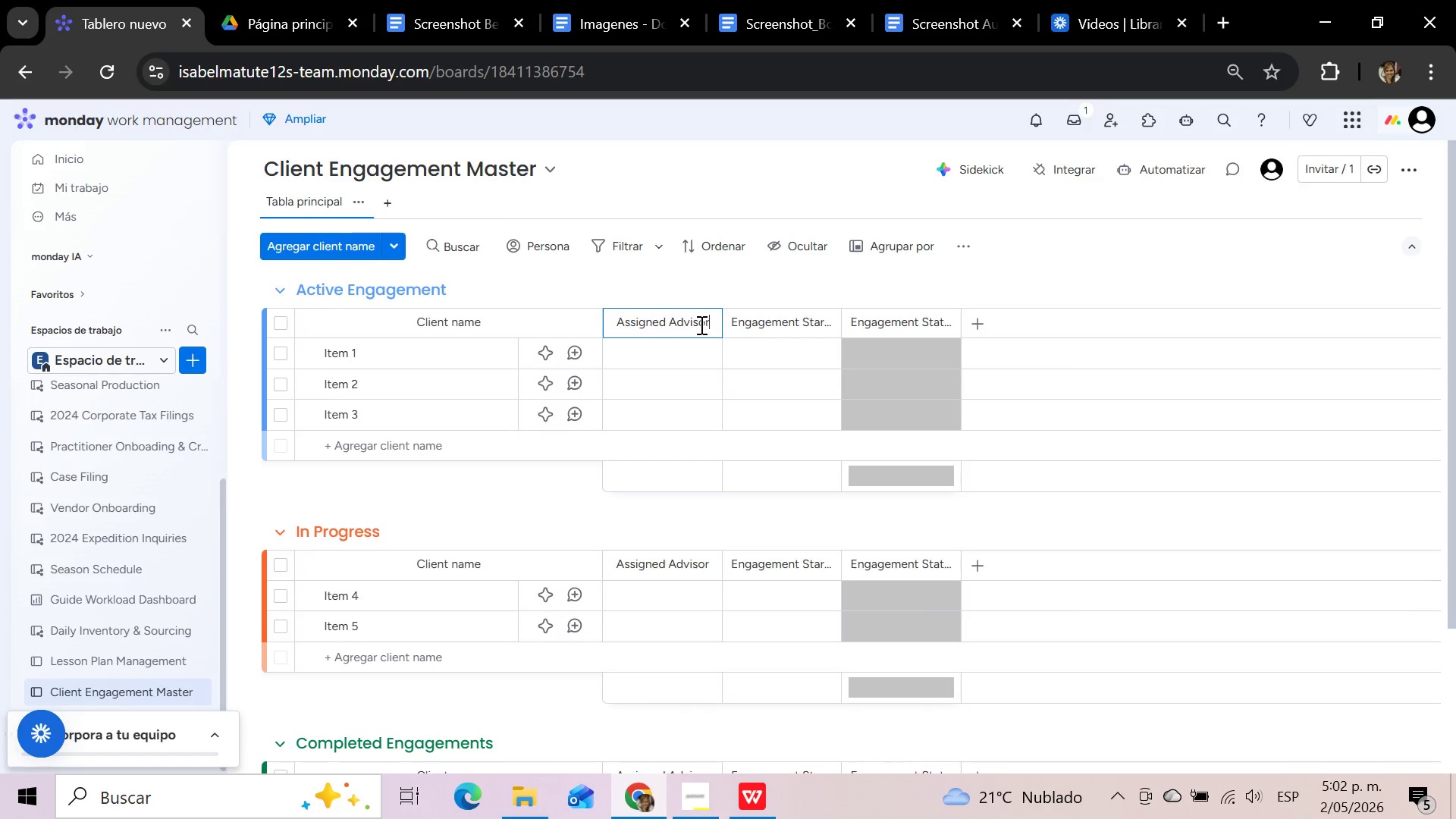 
left_click([714, 325])
 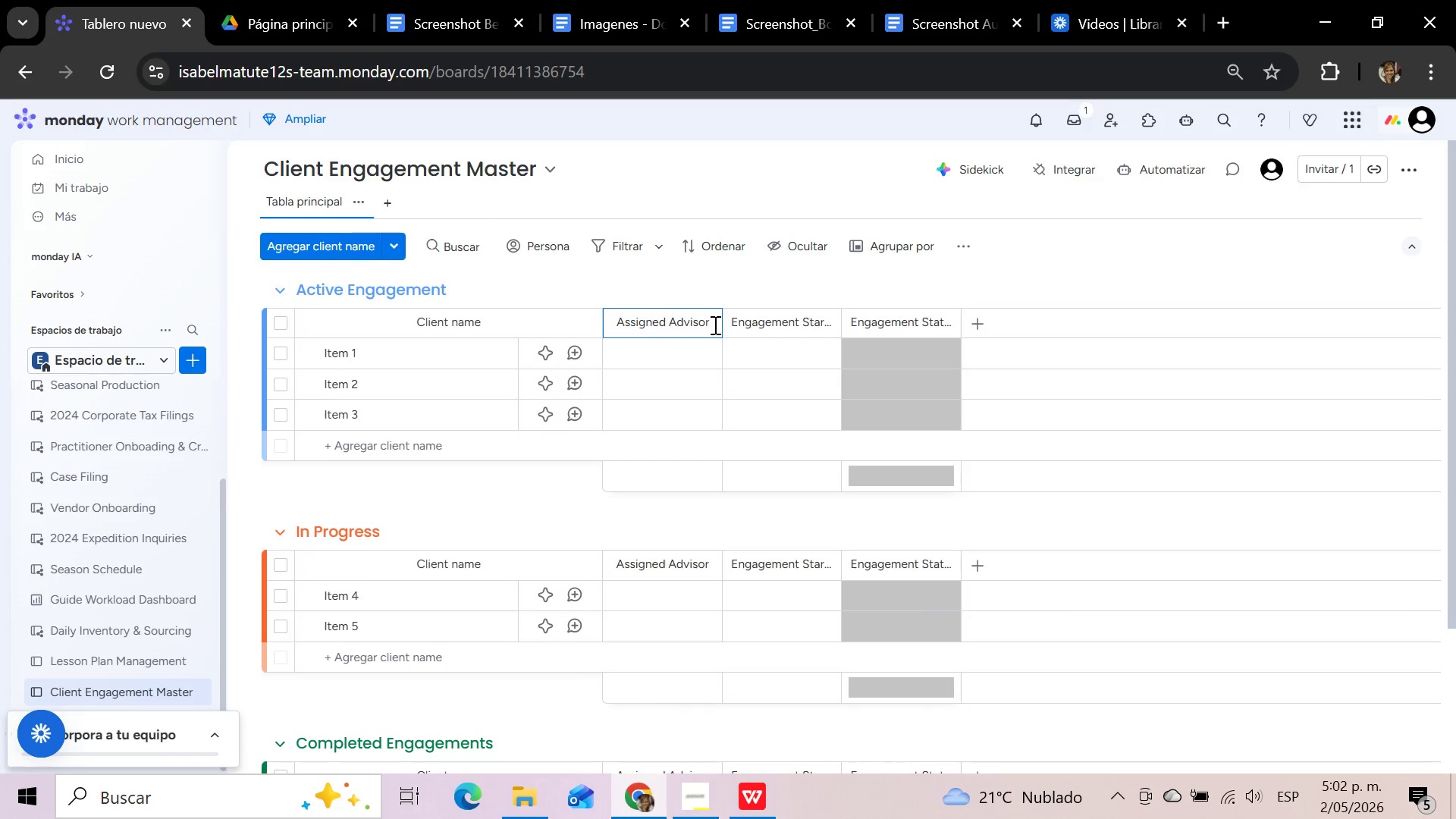 
hold_key(key=Backspace, duration=0.73)
 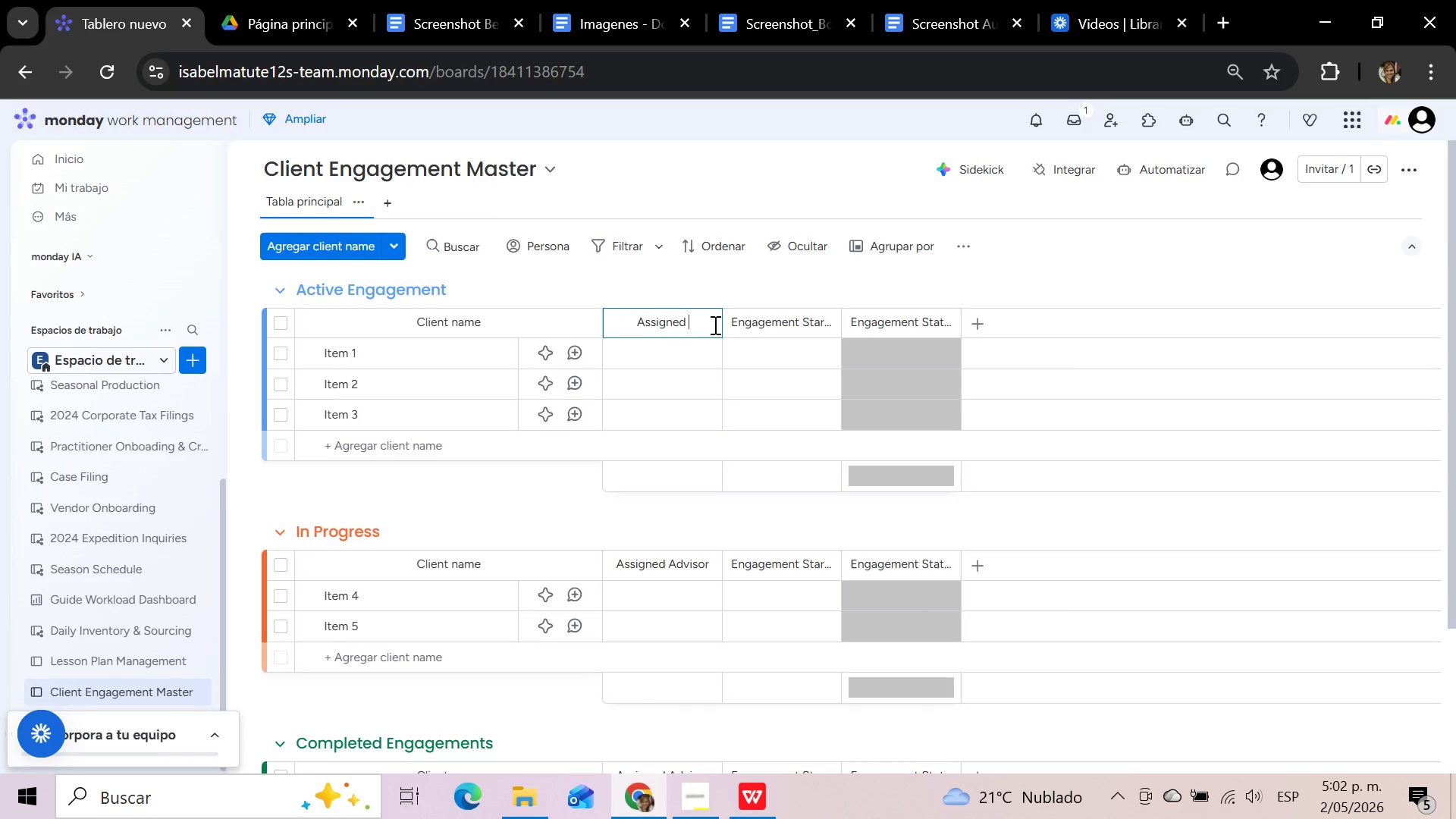 
key(Backspace)
 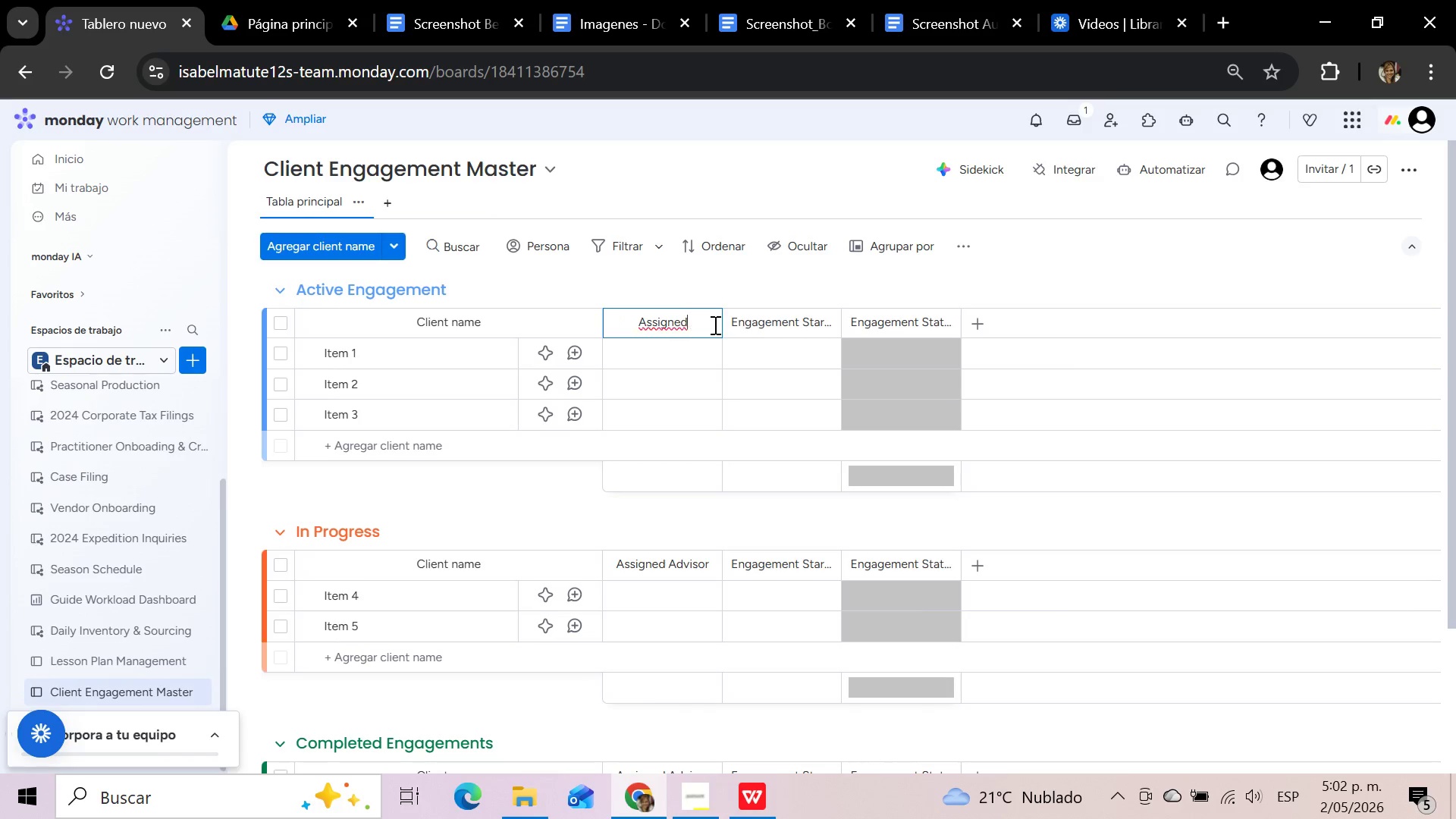 
key(Backspace)
 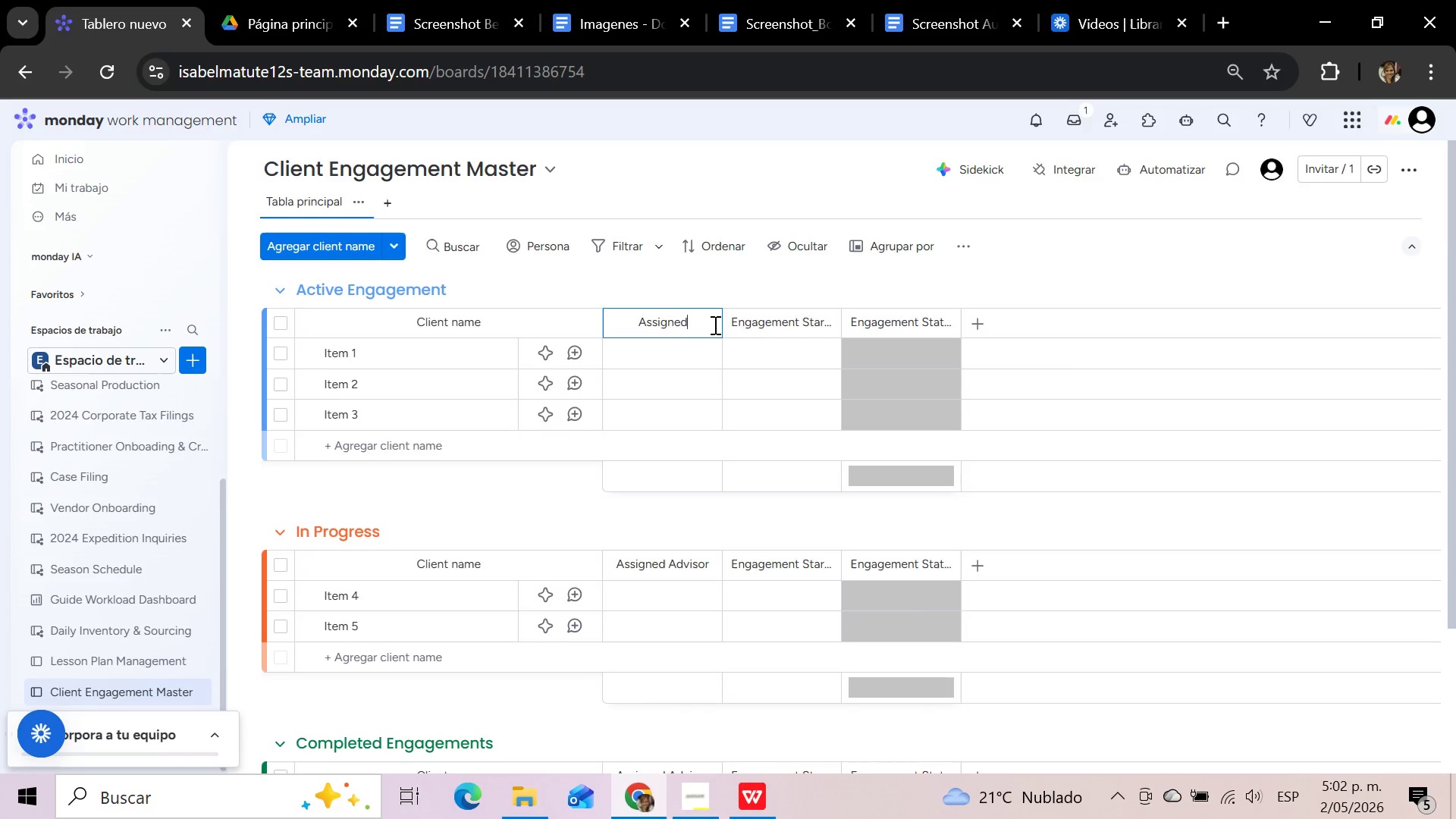 
hold_key(key=ArrowLeft, duration=0.89)
 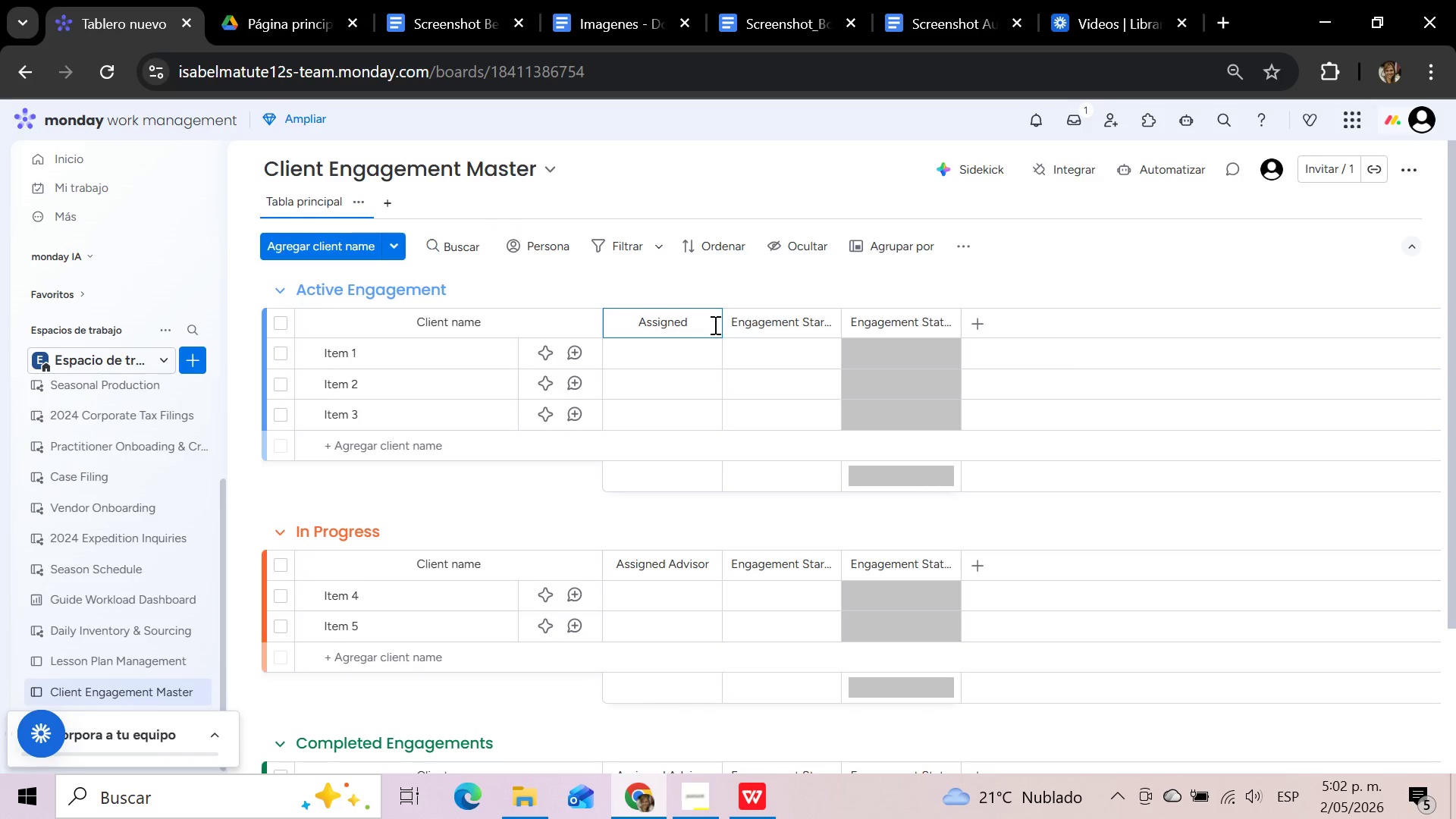 
type(Con )
key(Backspace)
type(sultant )
 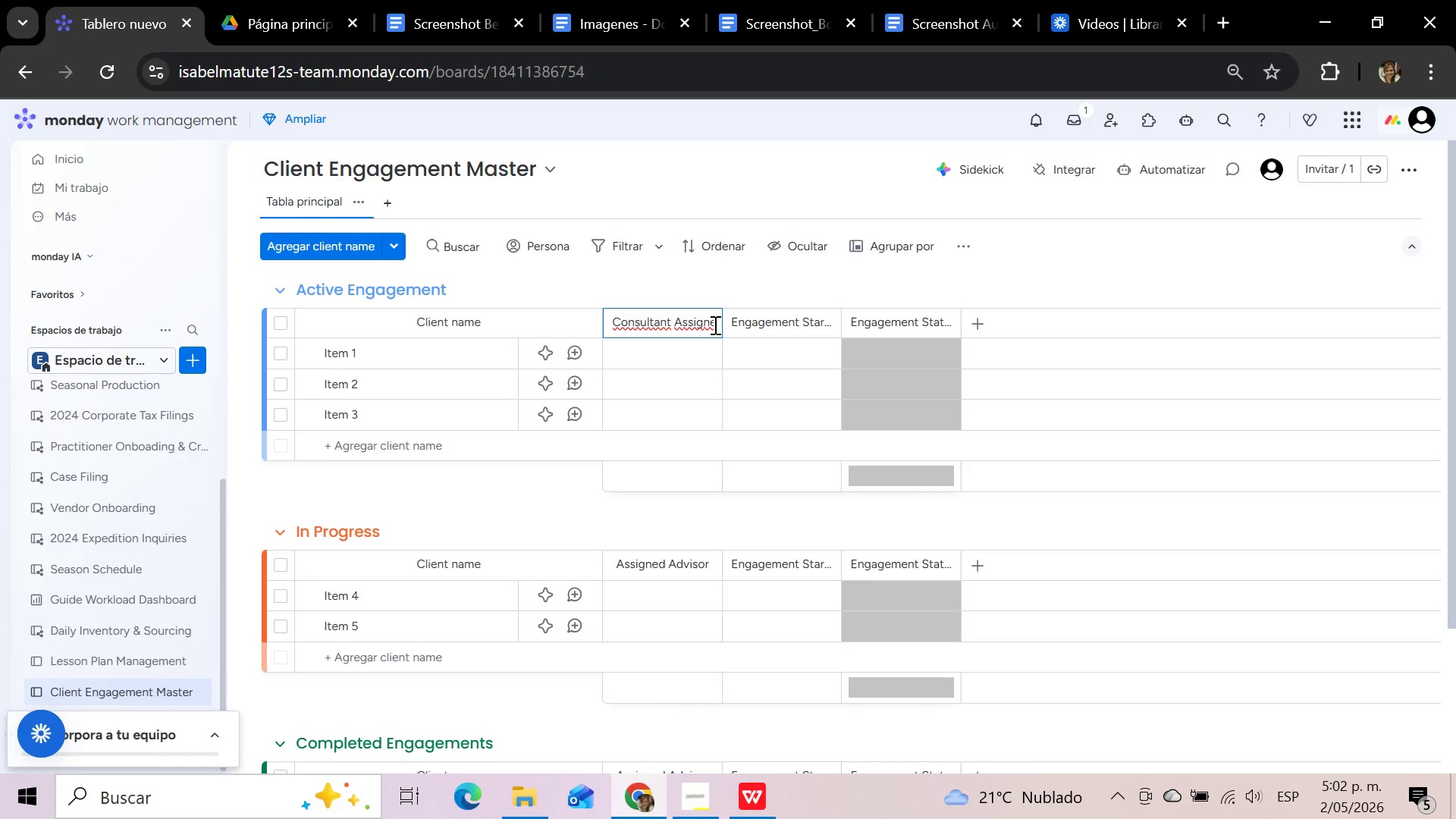 
wait(5.34)
 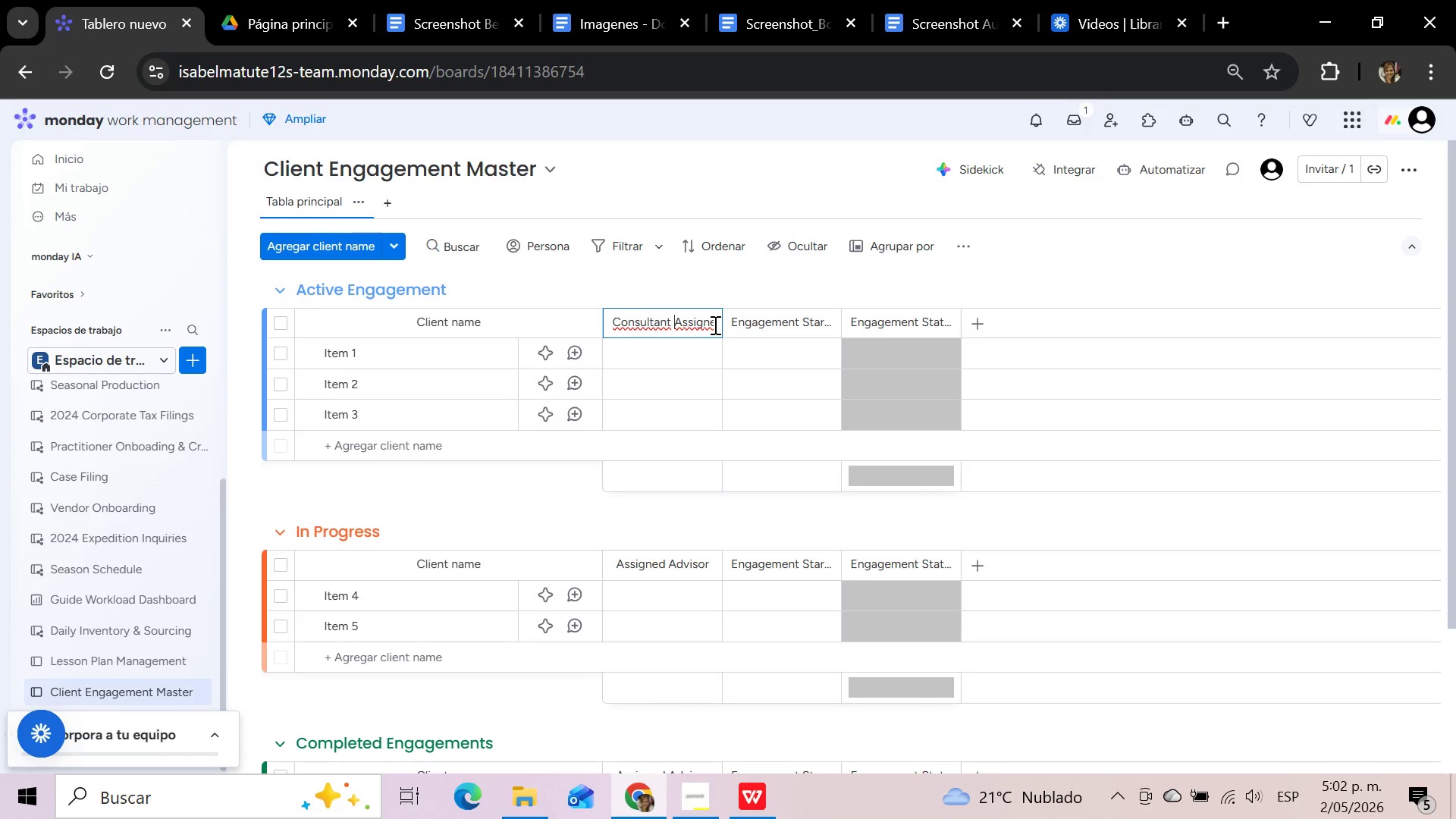 
mouse_move([969, 319])
 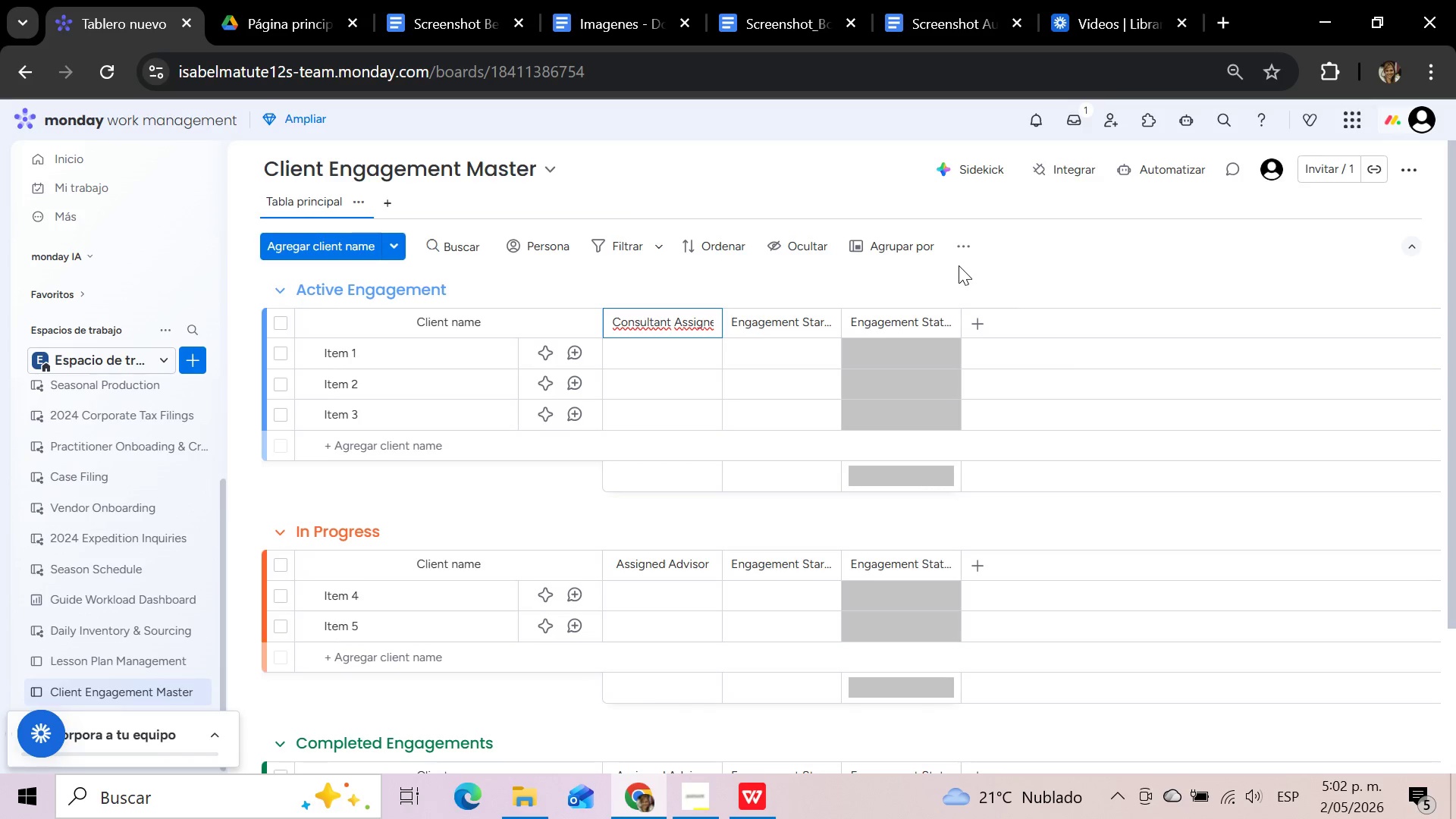 
left_click([983, 331])
 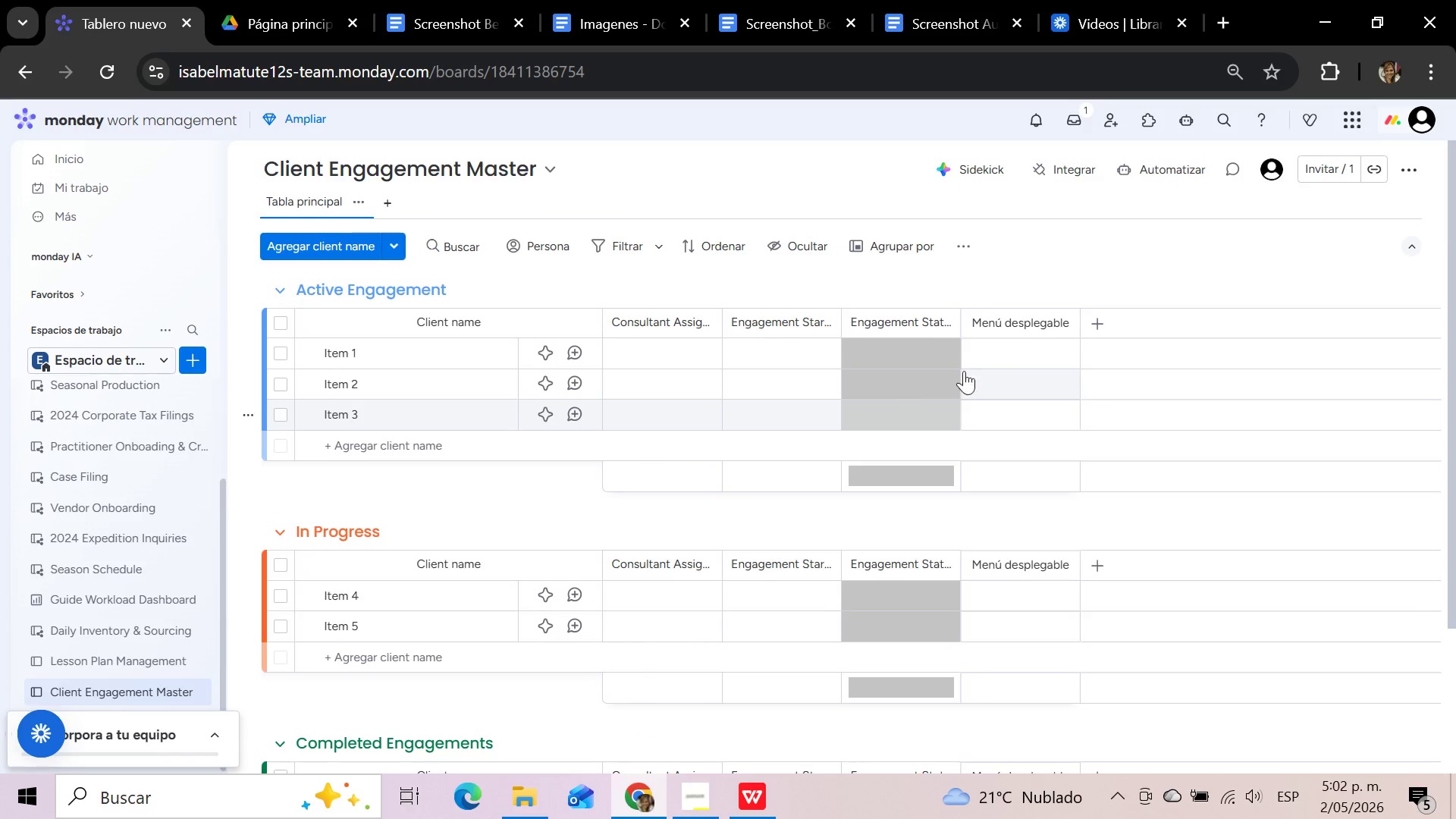 
left_click([1048, 324])
 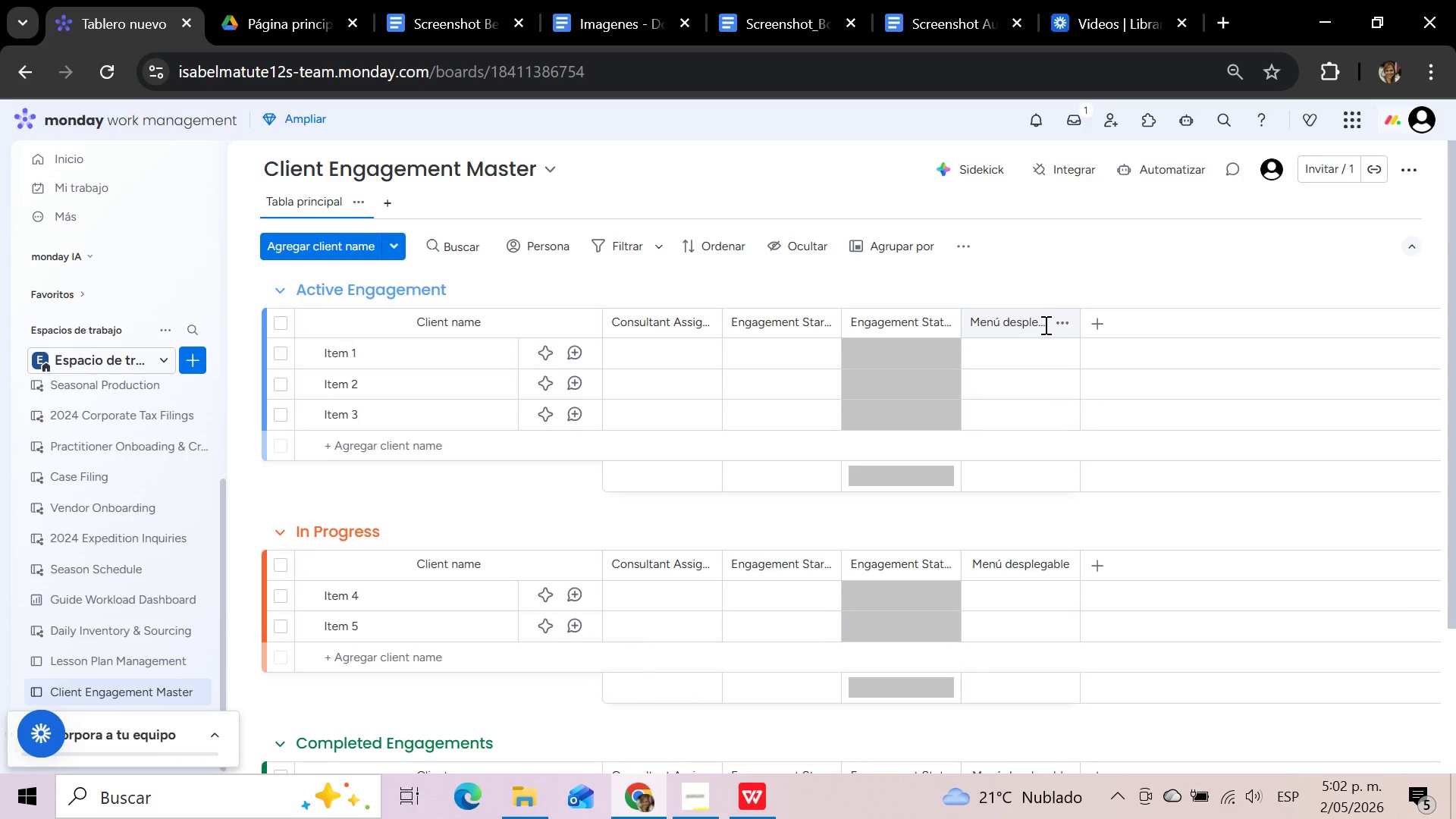 
left_click([1044, 322])
 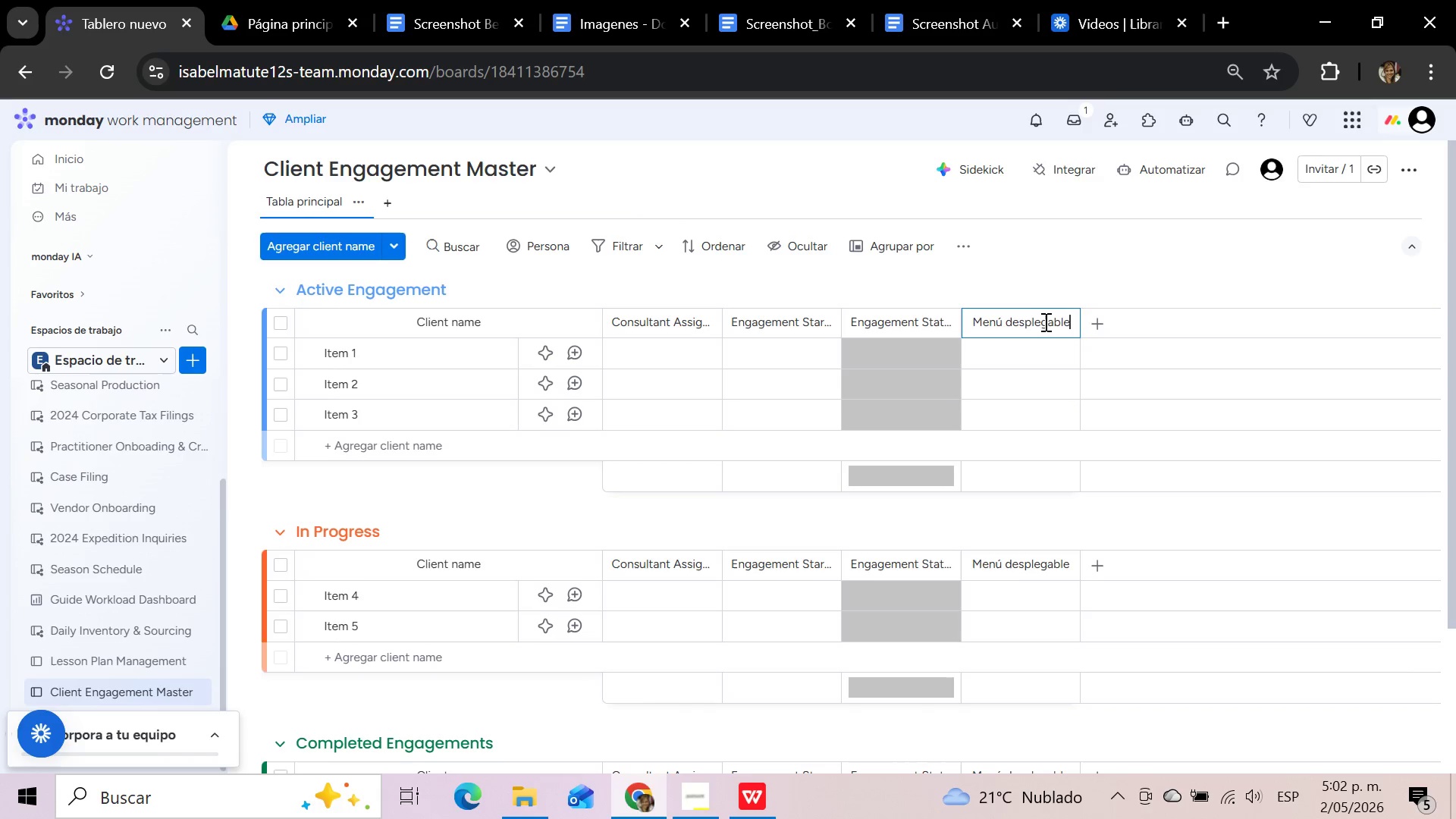 
wait(5.33)
 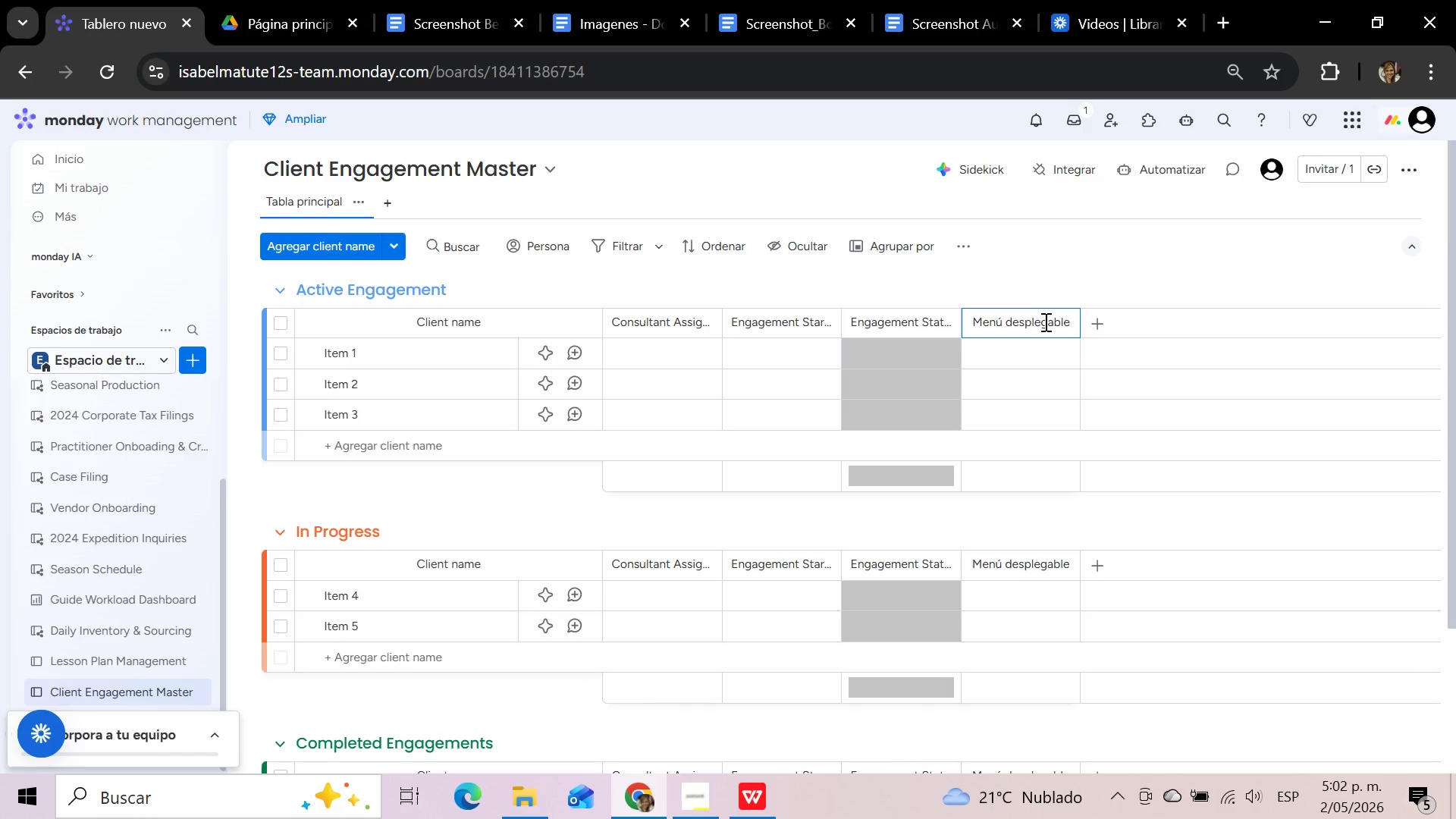 
hold_key(key=Backspace, duration=0.47)
 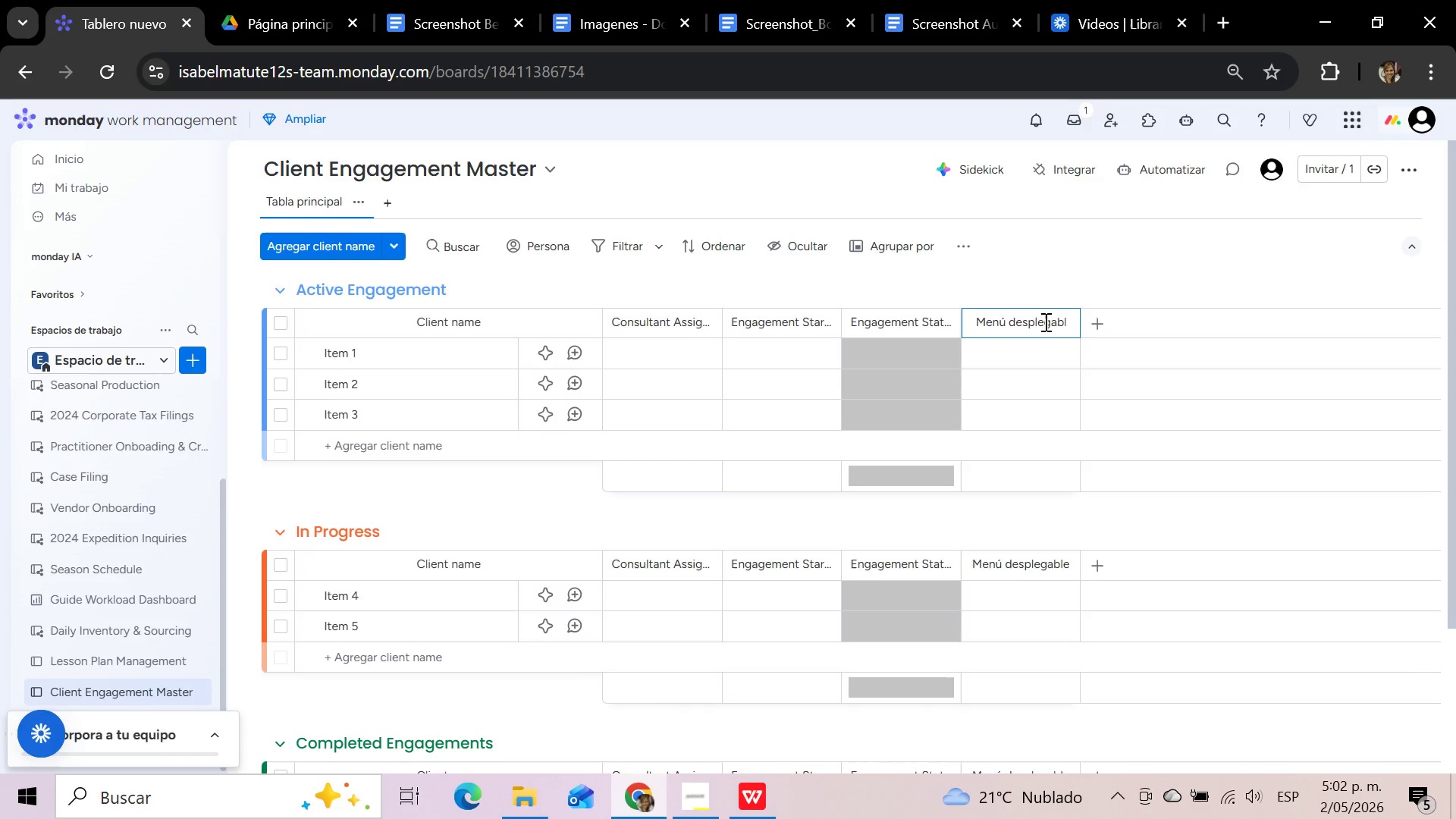 
hold_key(key=Backspace, duration=1.48)
 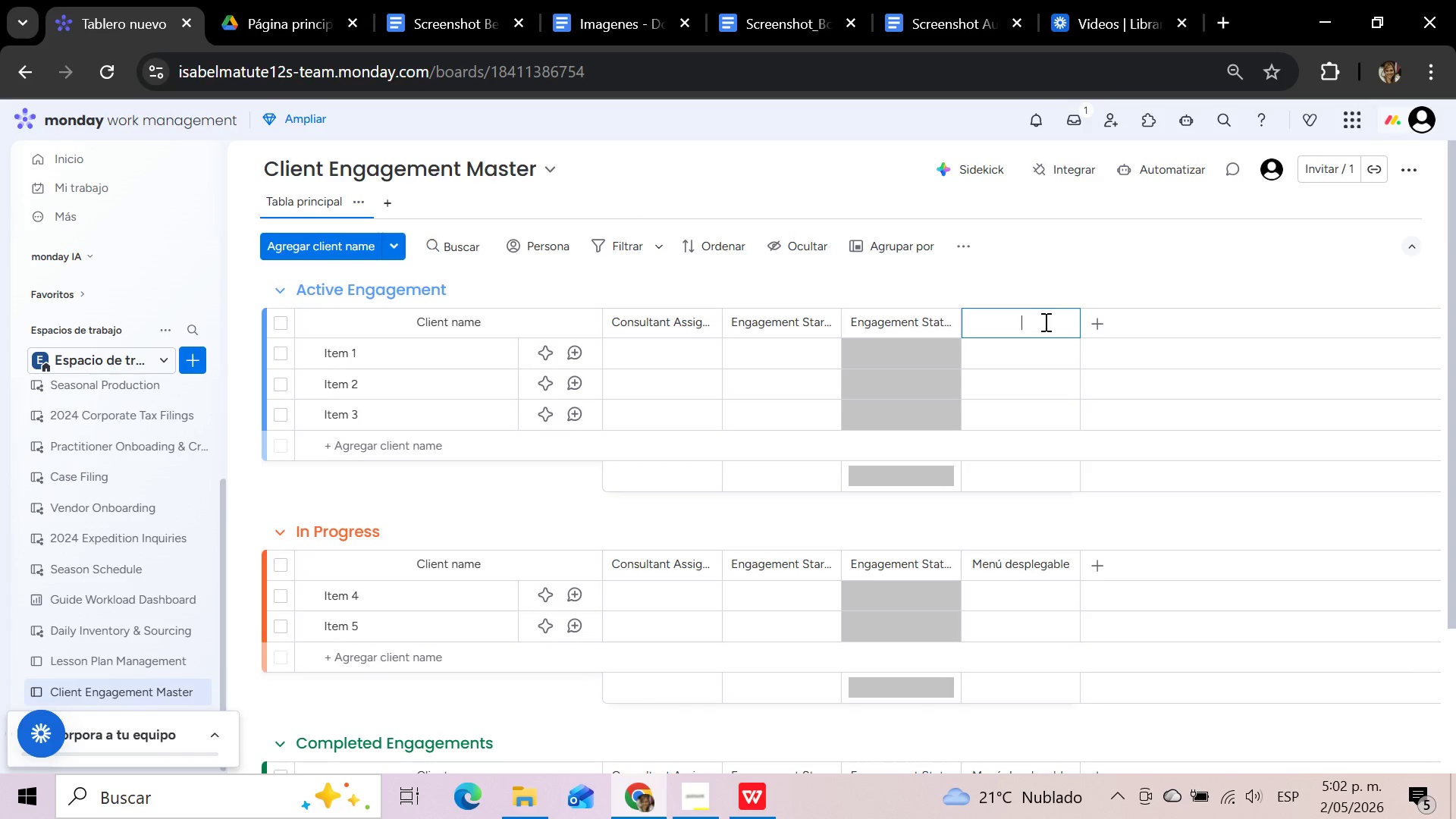 
type(Strategy Pillar)
 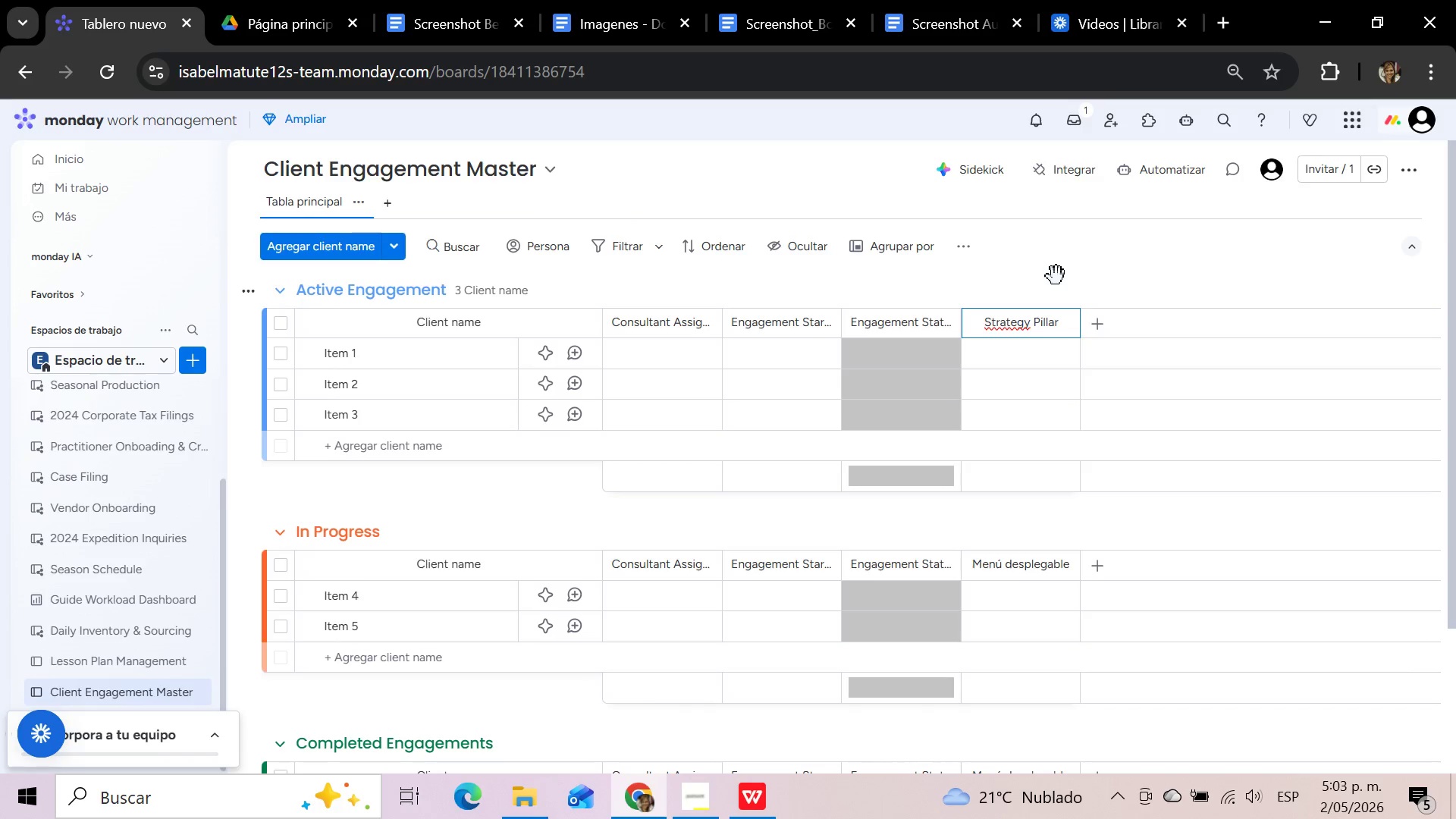 
wait(11.27)
 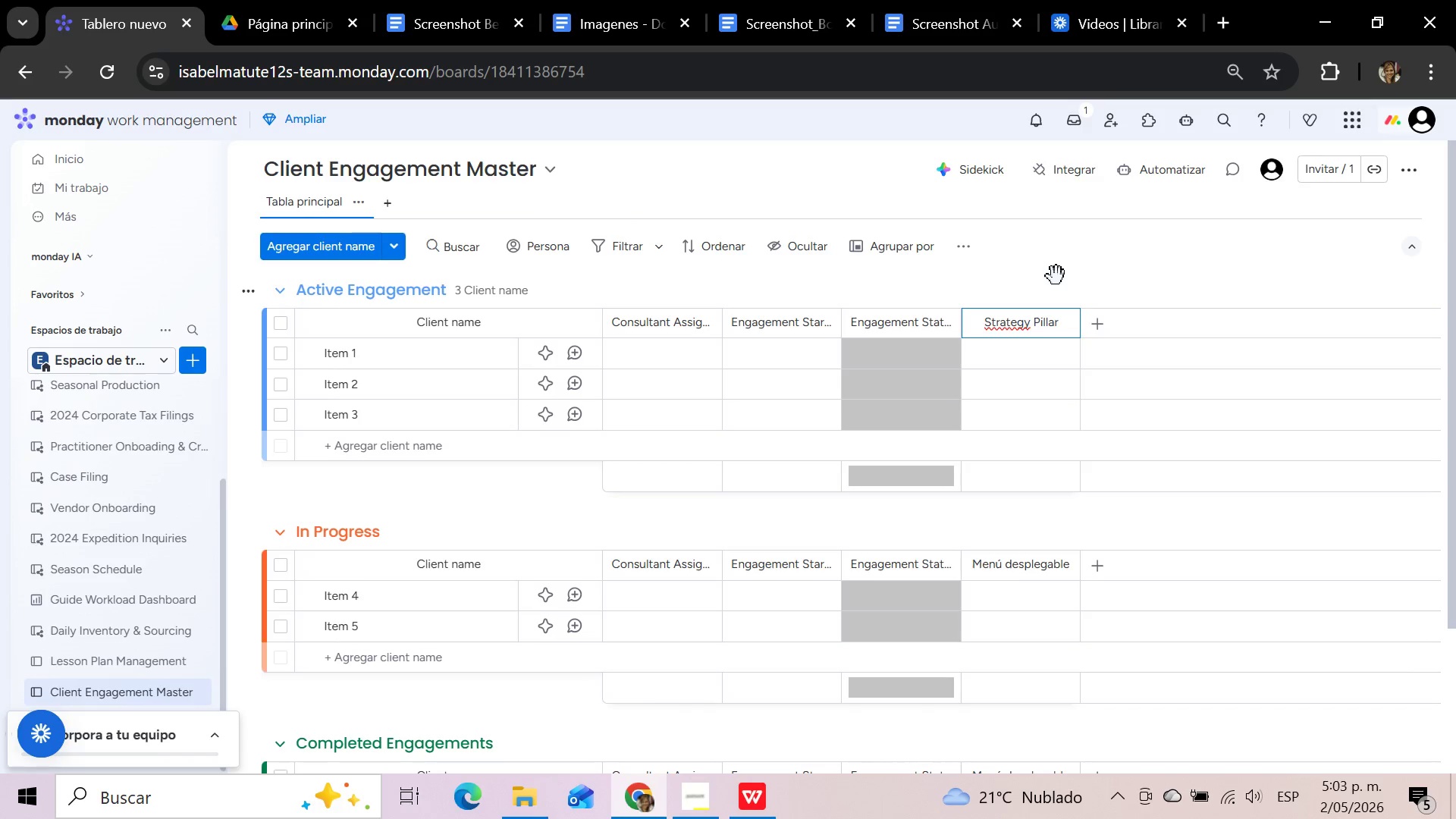 
mouse_move([1088, 325])
 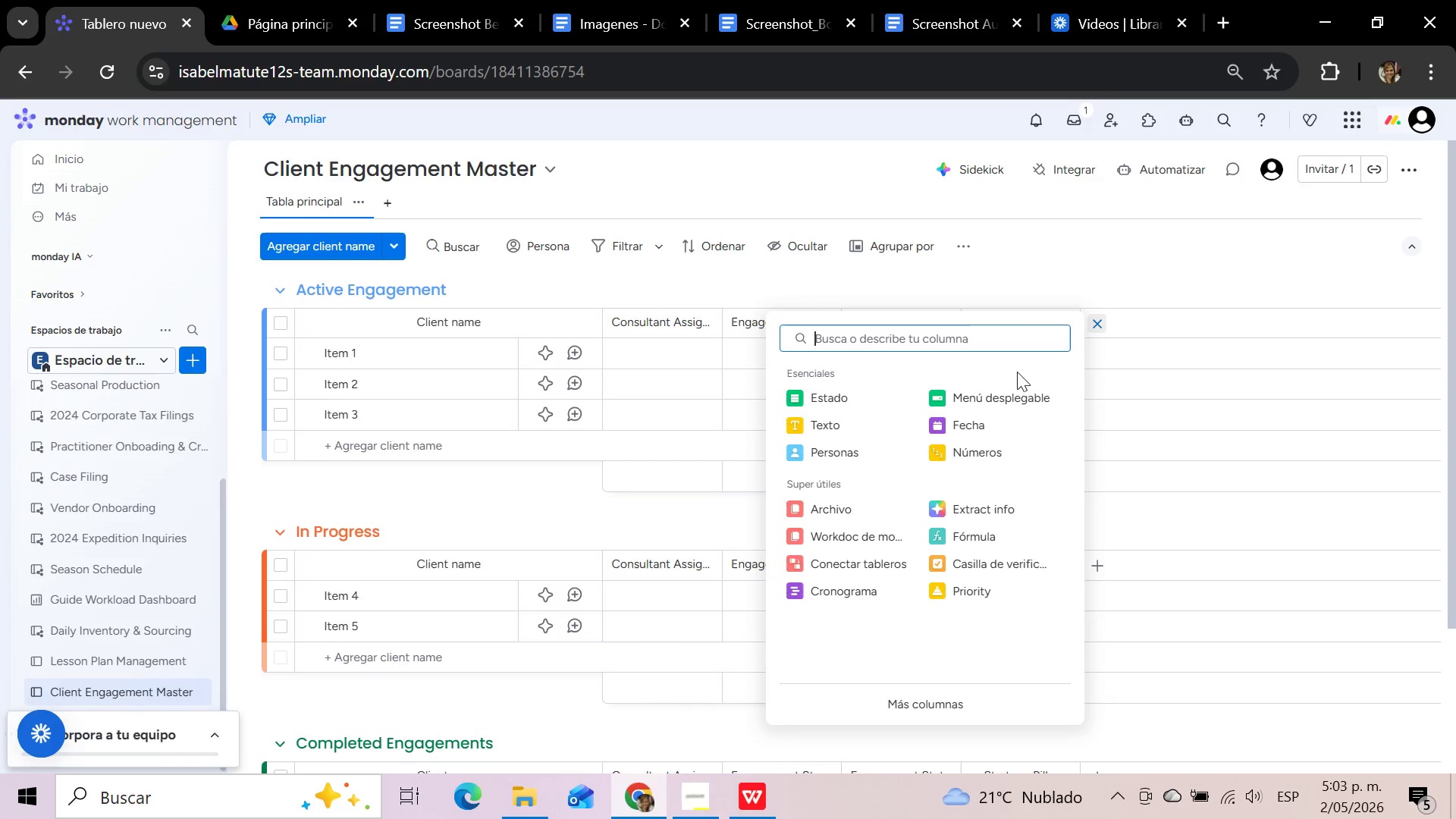 
left_click([970, 448])
 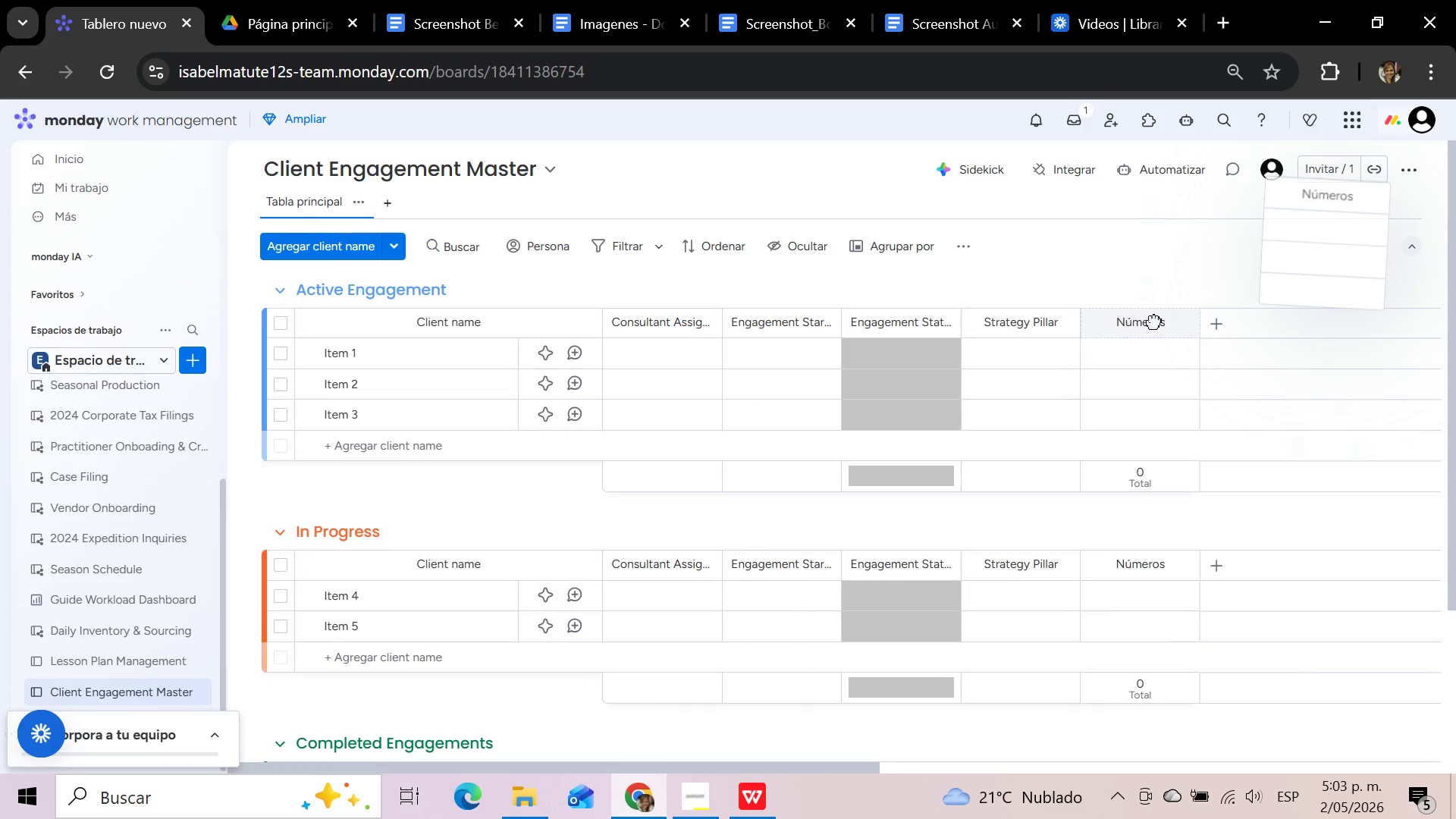 
wait(5.03)
 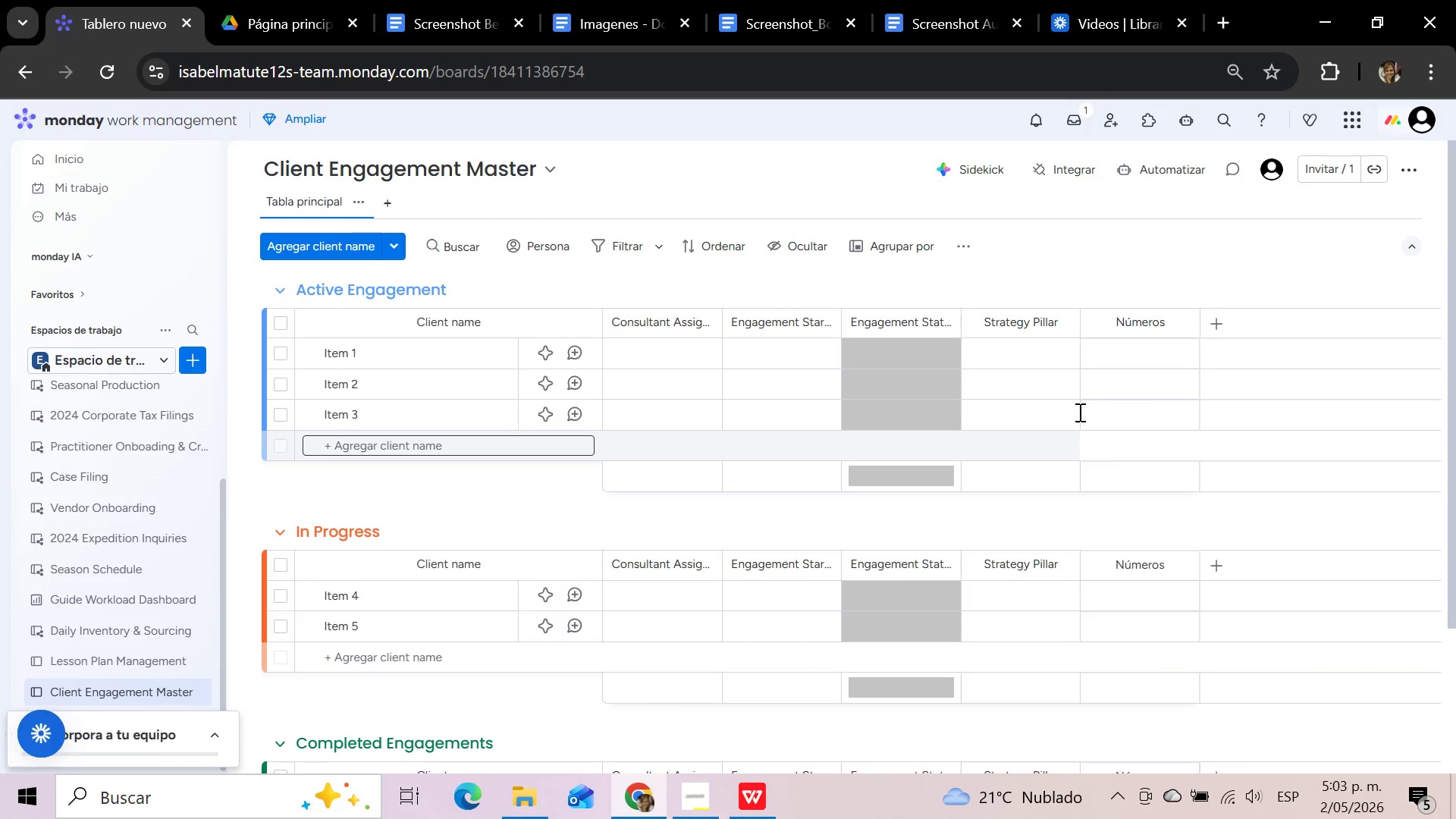 
left_click([1154, 322])
 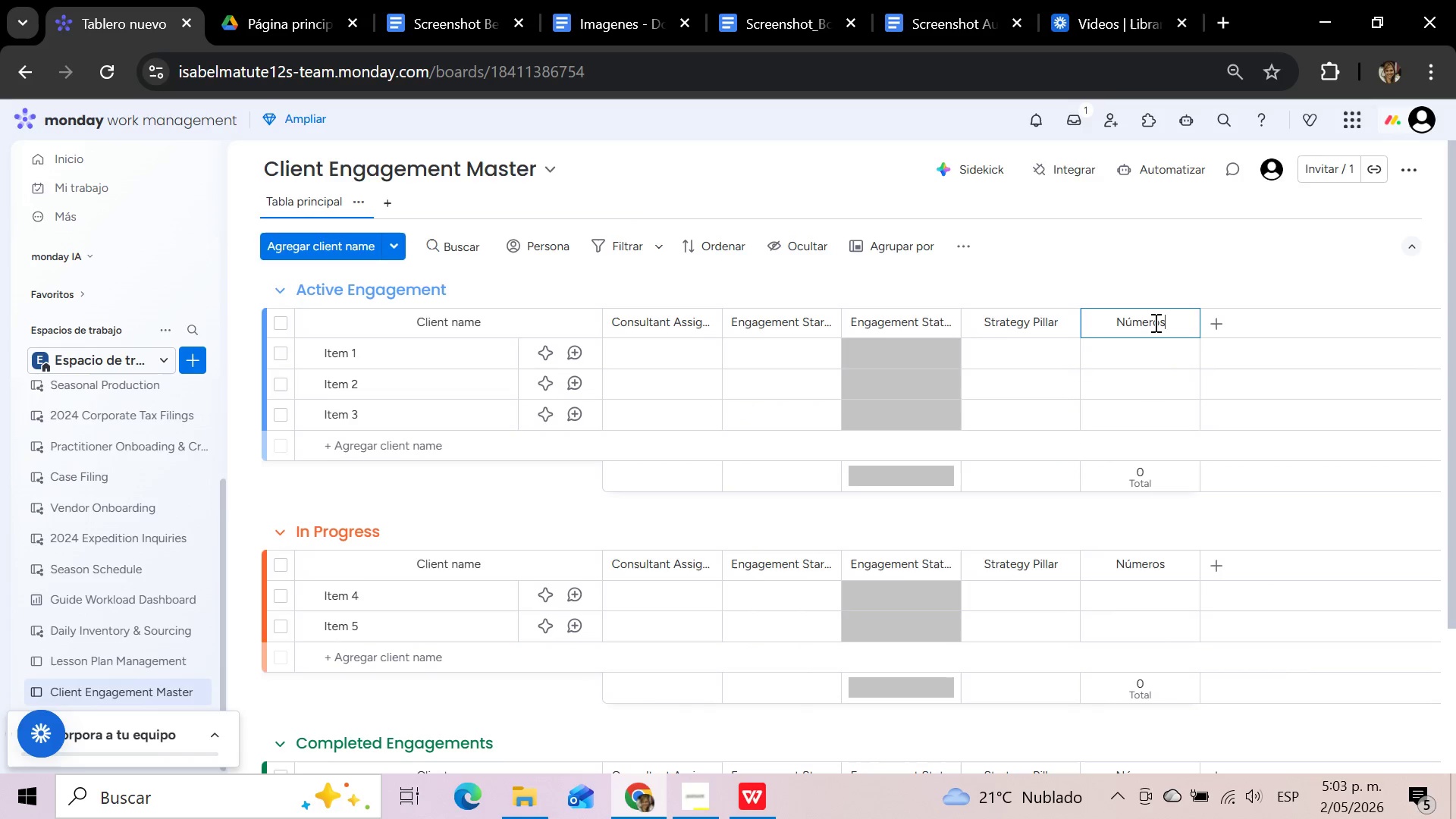 
hold_key(key=Backspace, duration=0.92)
 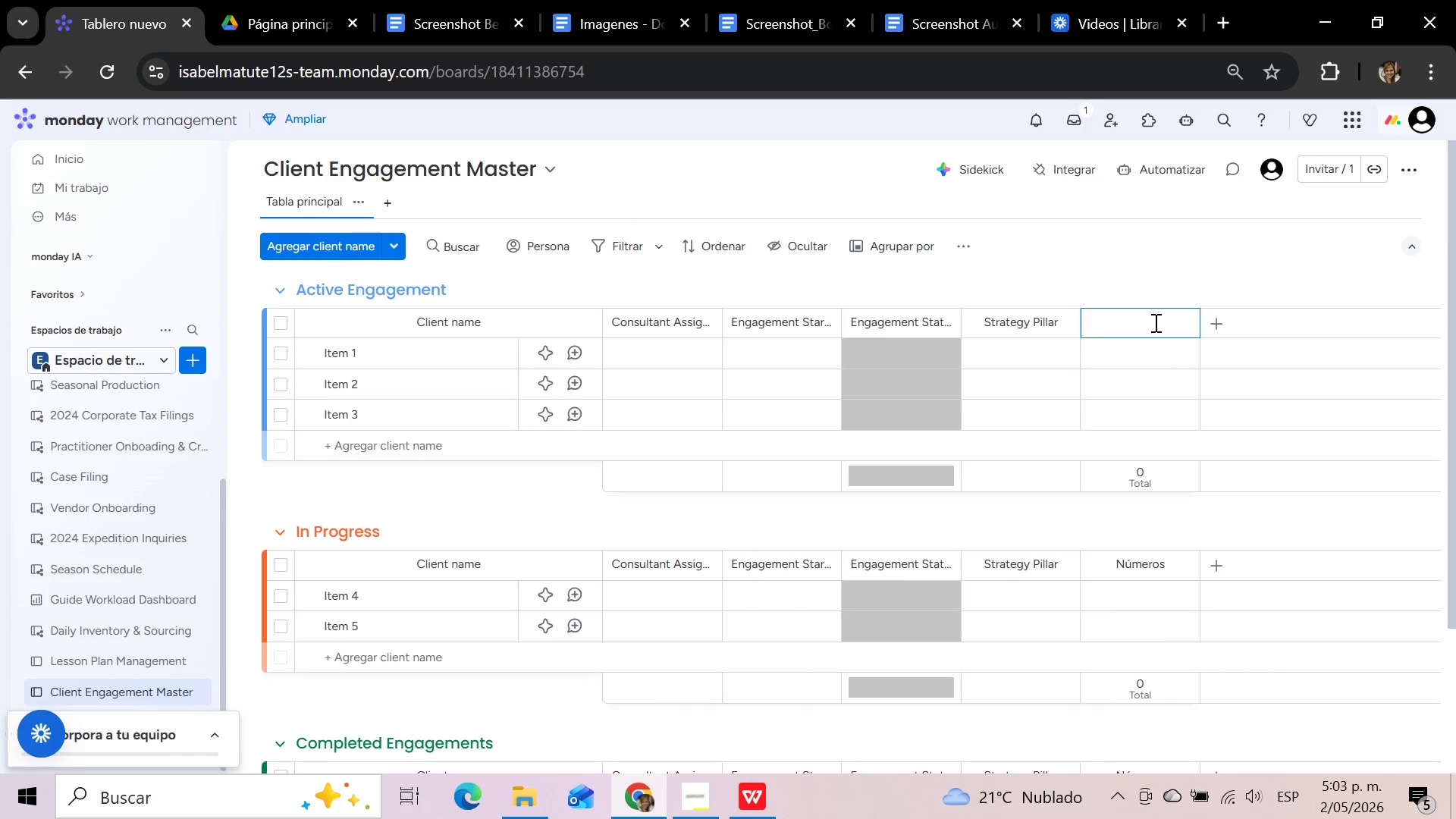 
type(Sessions Used)
 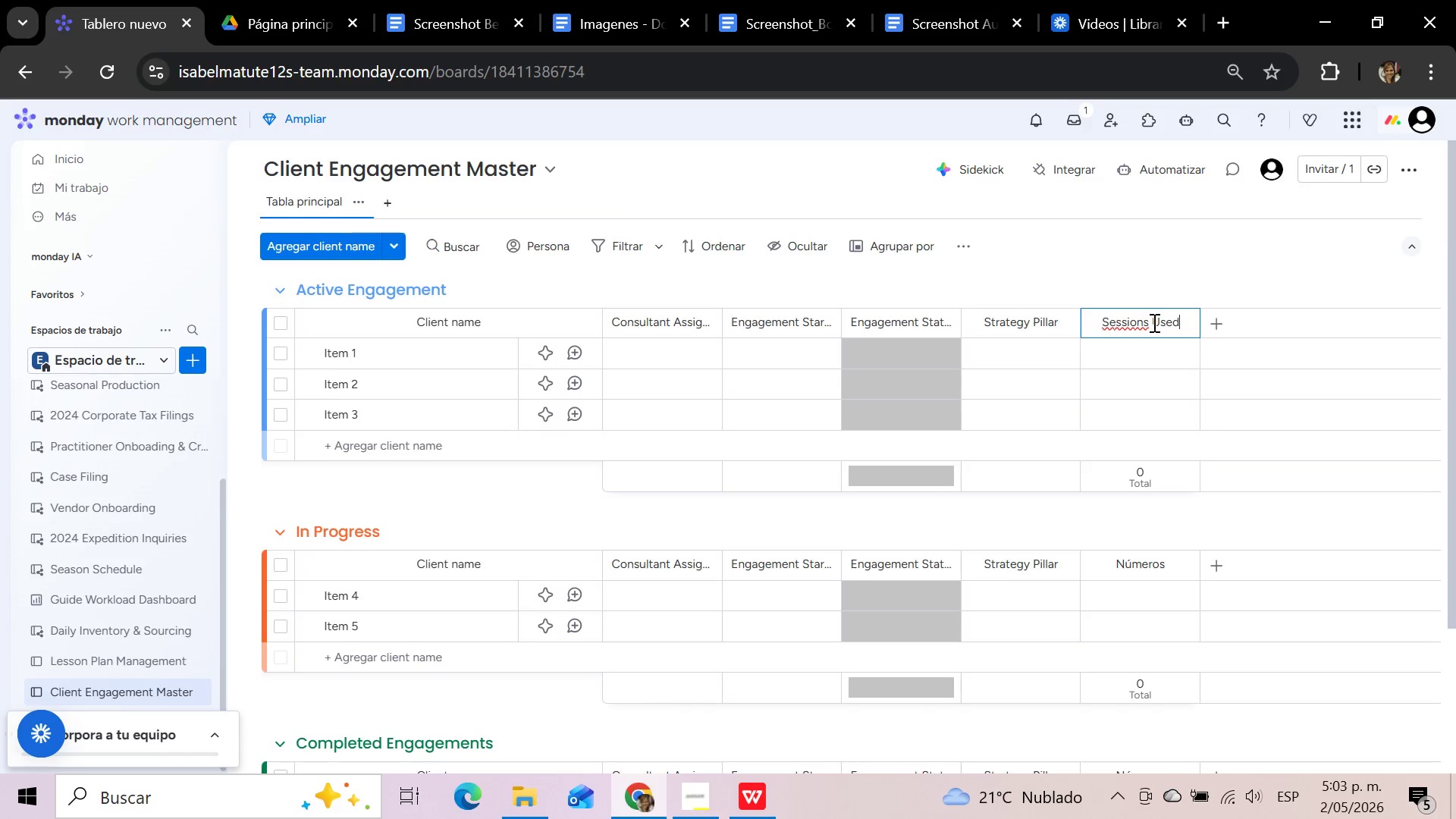 
left_click([1166, 282])
 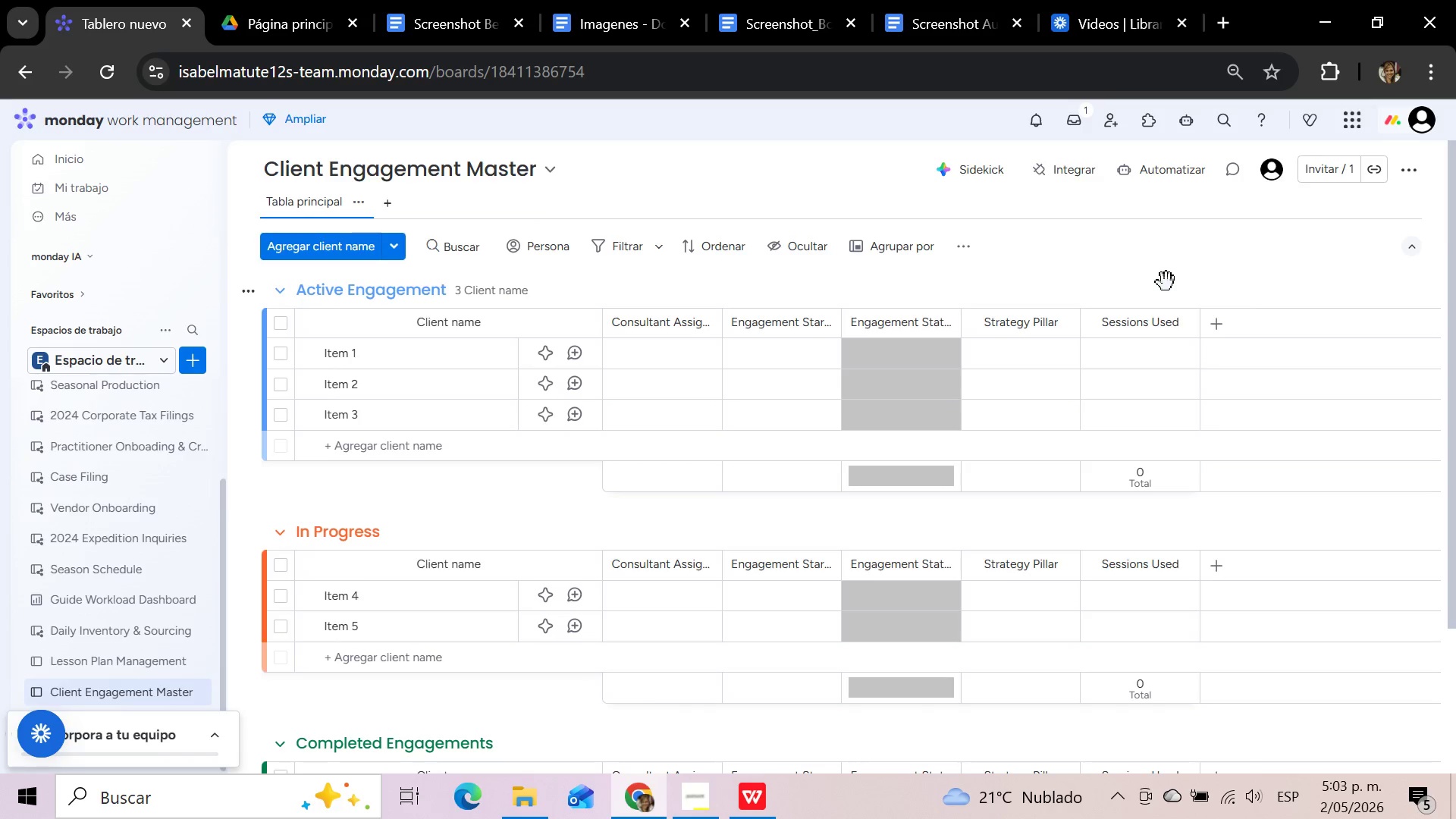 
wait(23.98)
 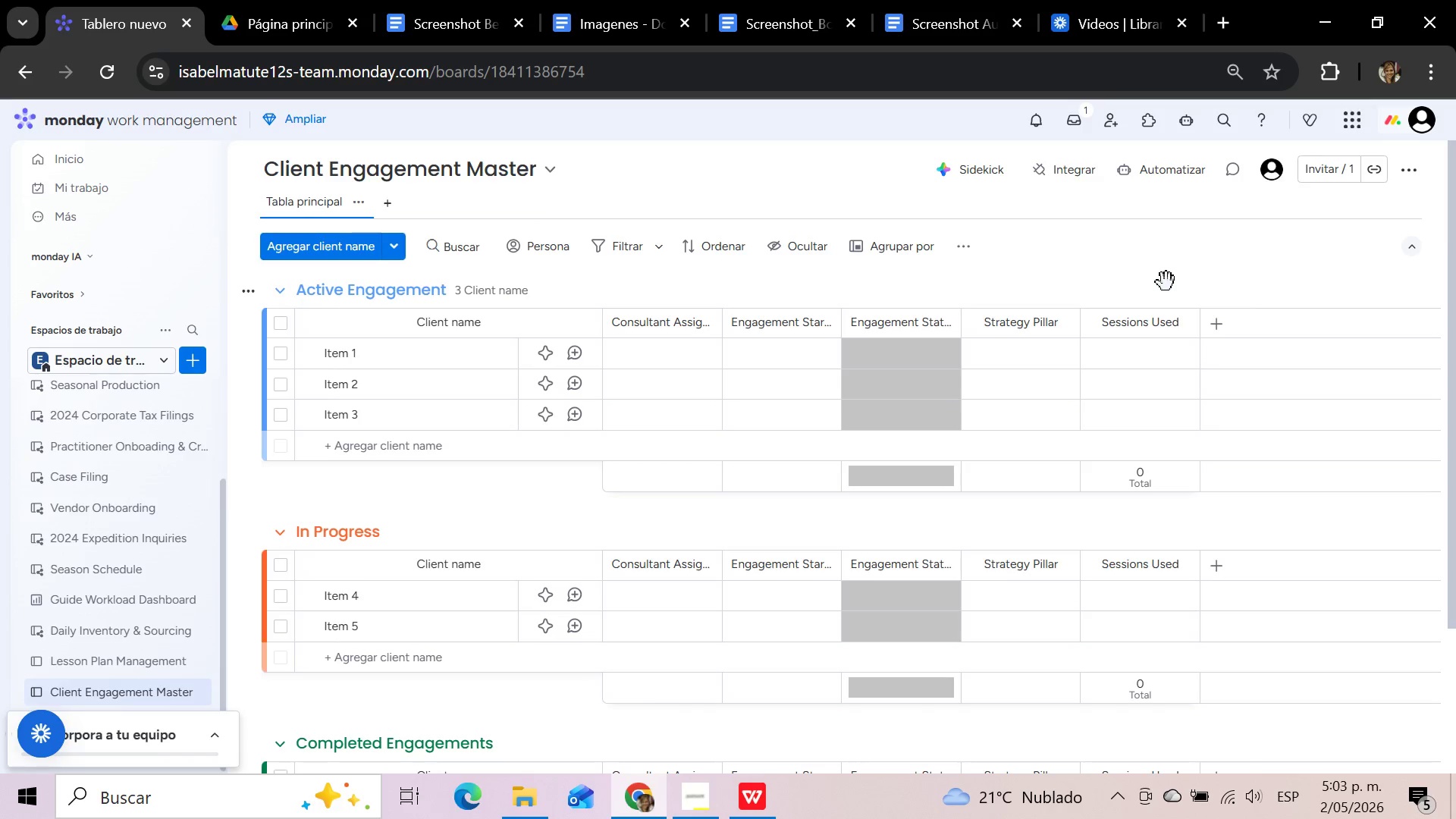 
left_click([899, 354])
 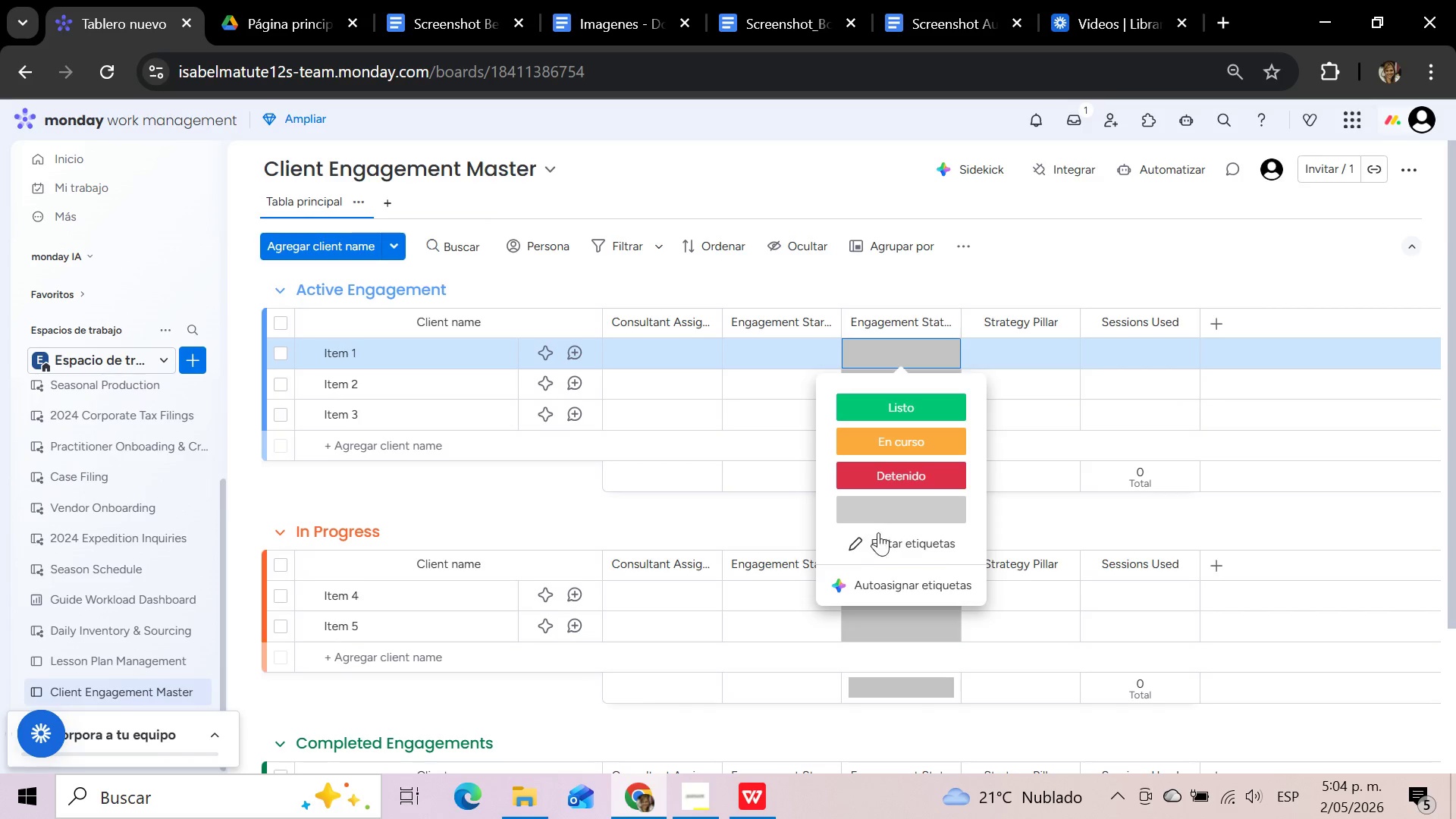 
left_click([883, 543])
 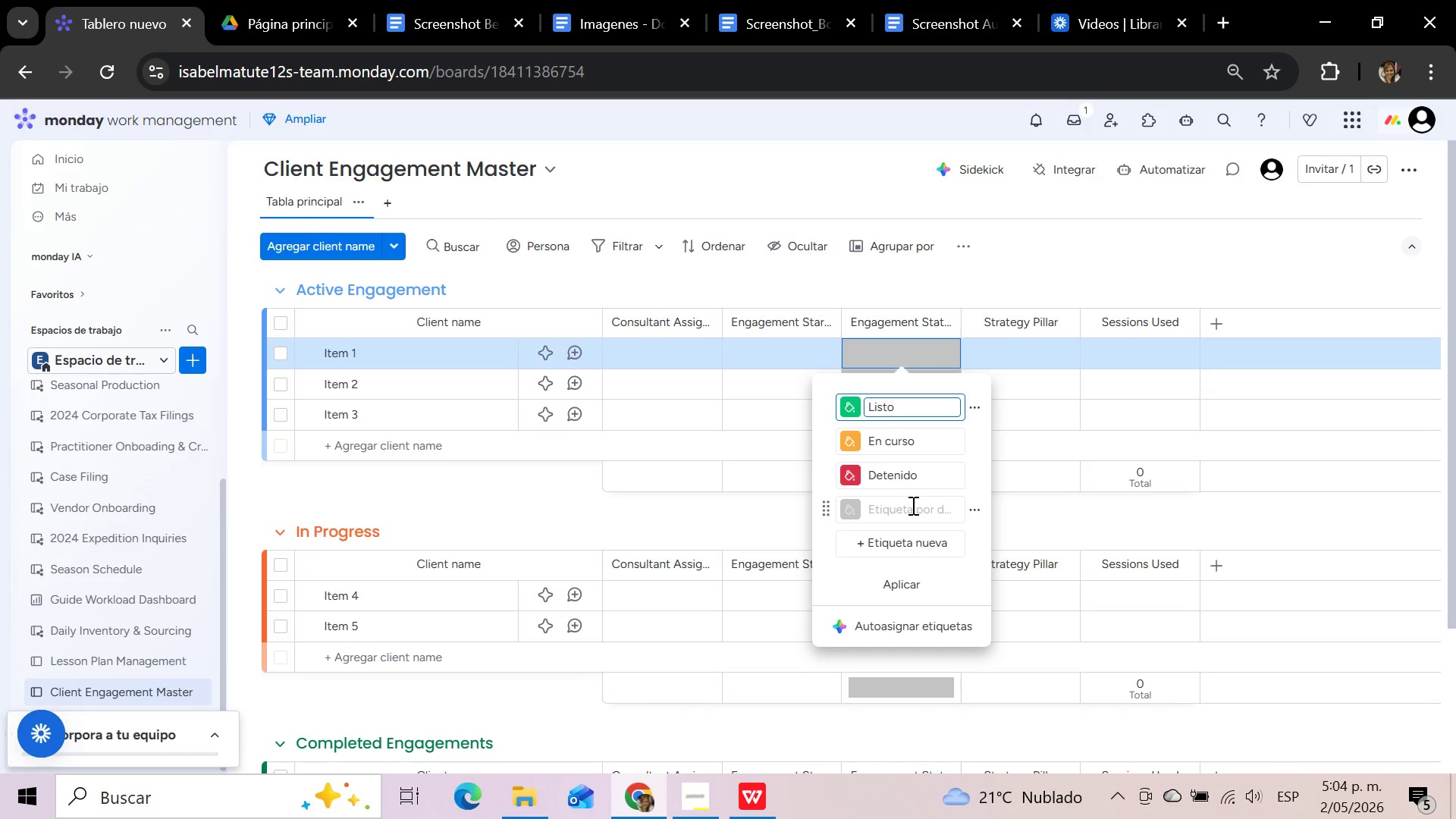 
left_click([914, 509])
 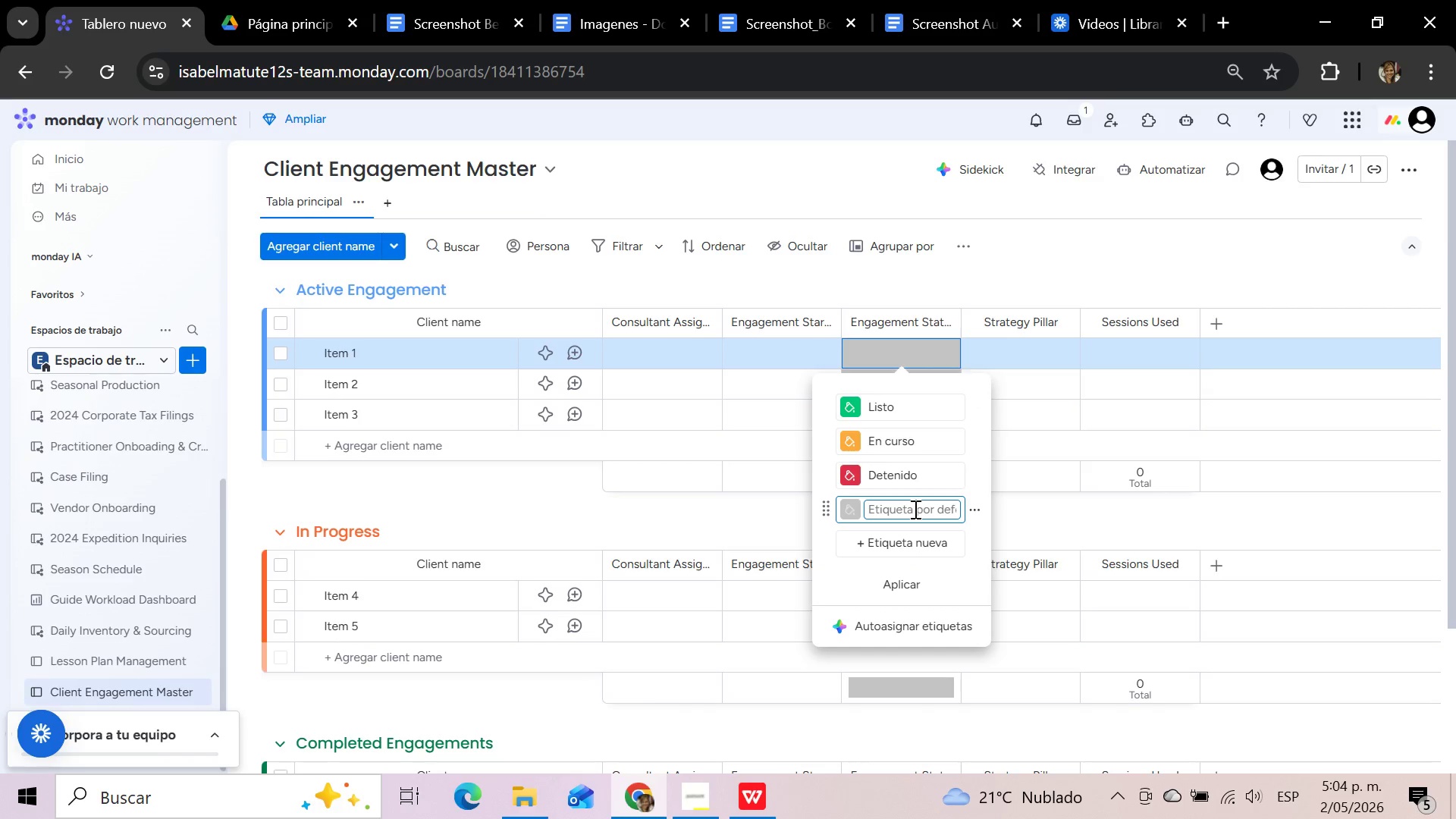 
type(Disc ove)
key(Backspace)
key(Backspace)
key(Backspace)
key(Backspace)
type(overy)
 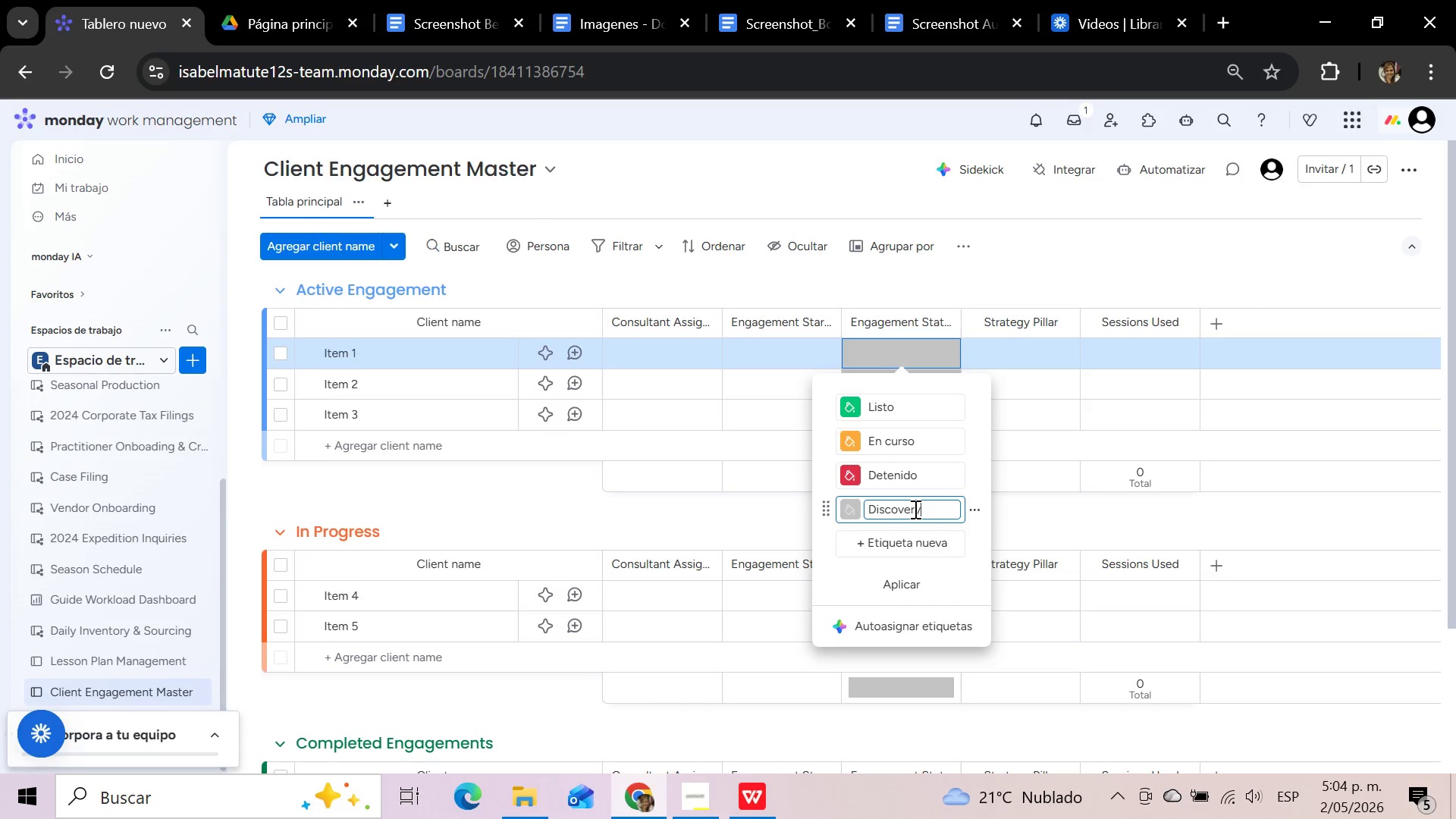 
left_click([908, 546])
 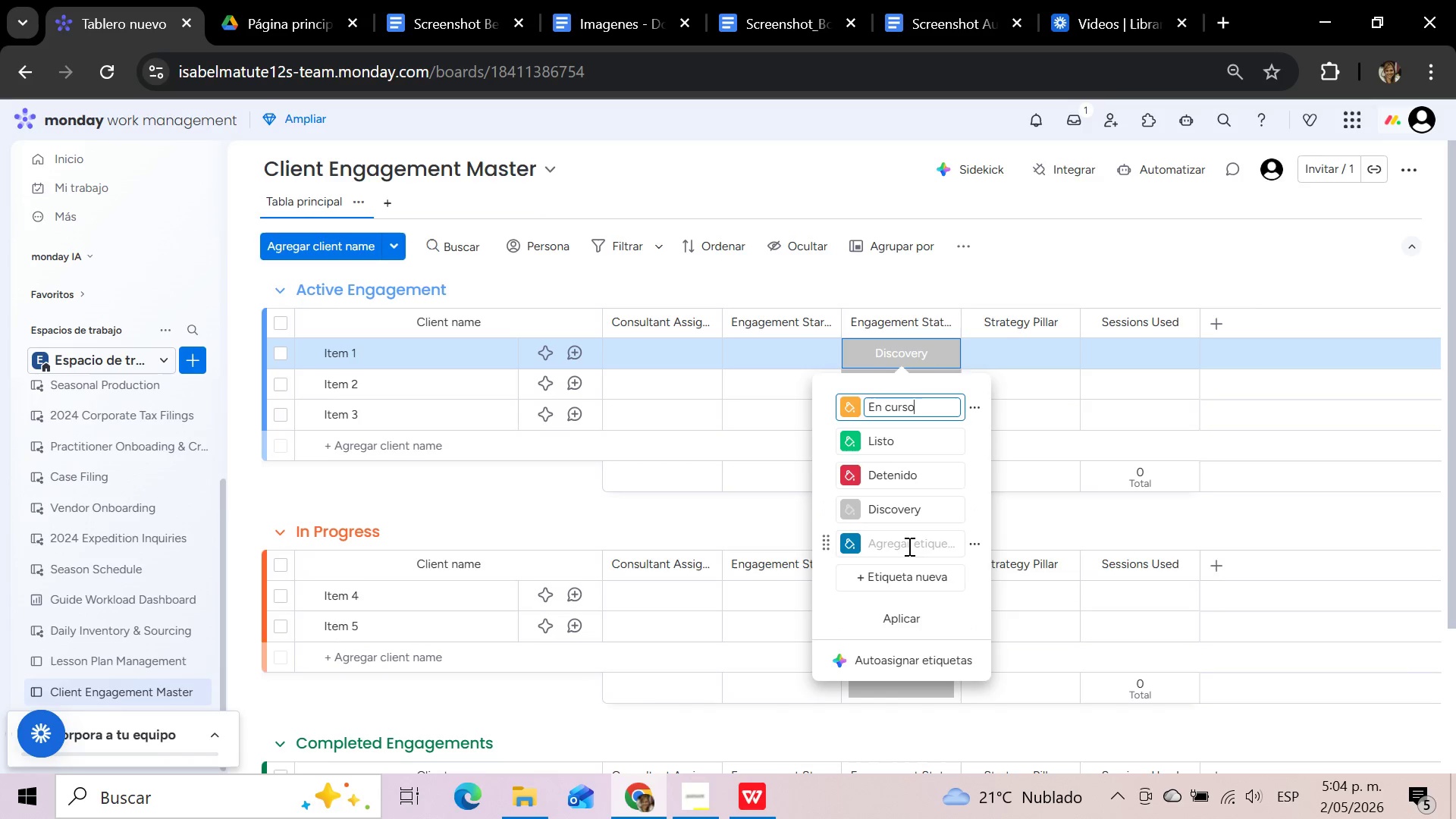 
left_click([908, 546])
 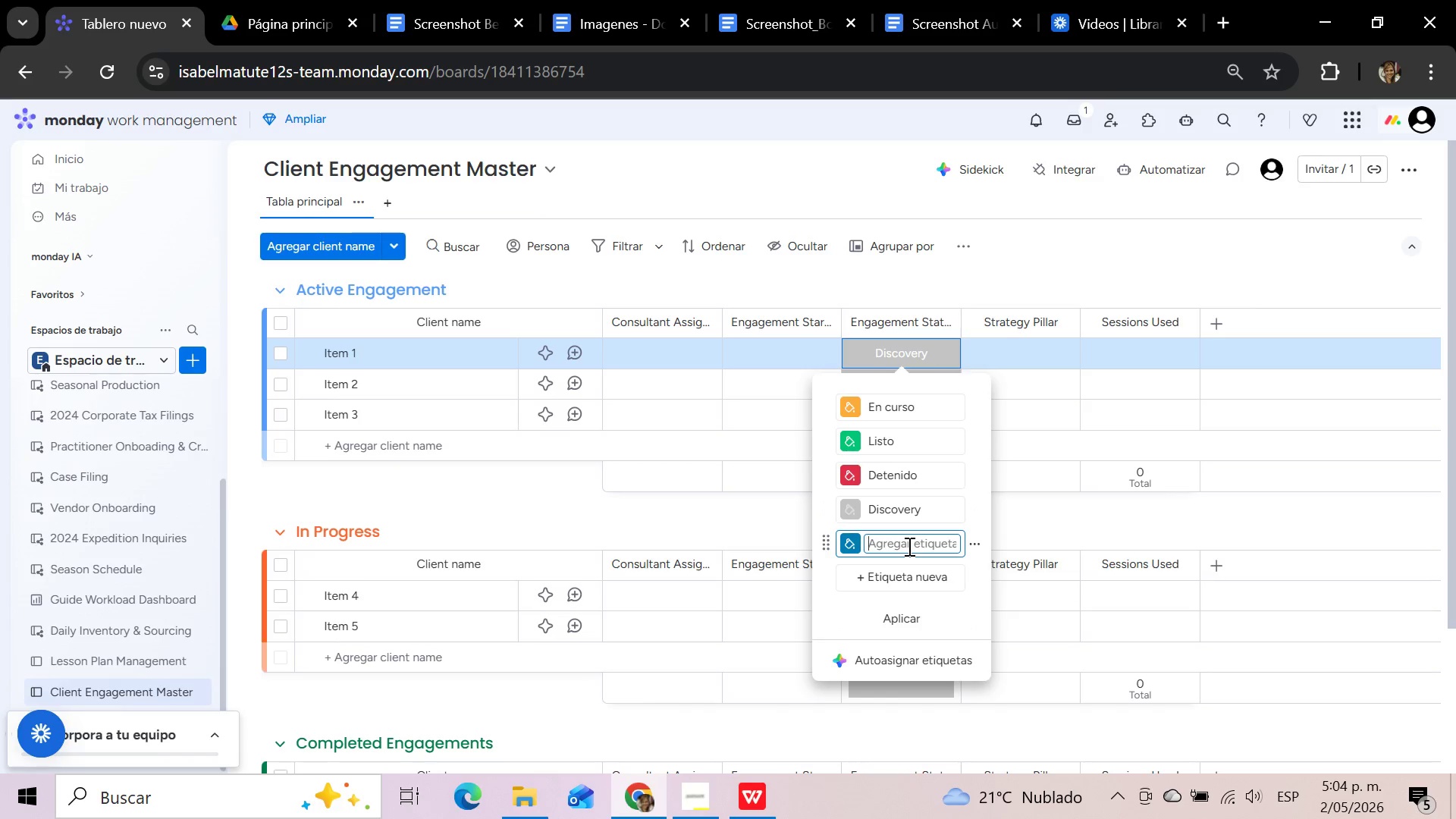 
type(Roadmap)
 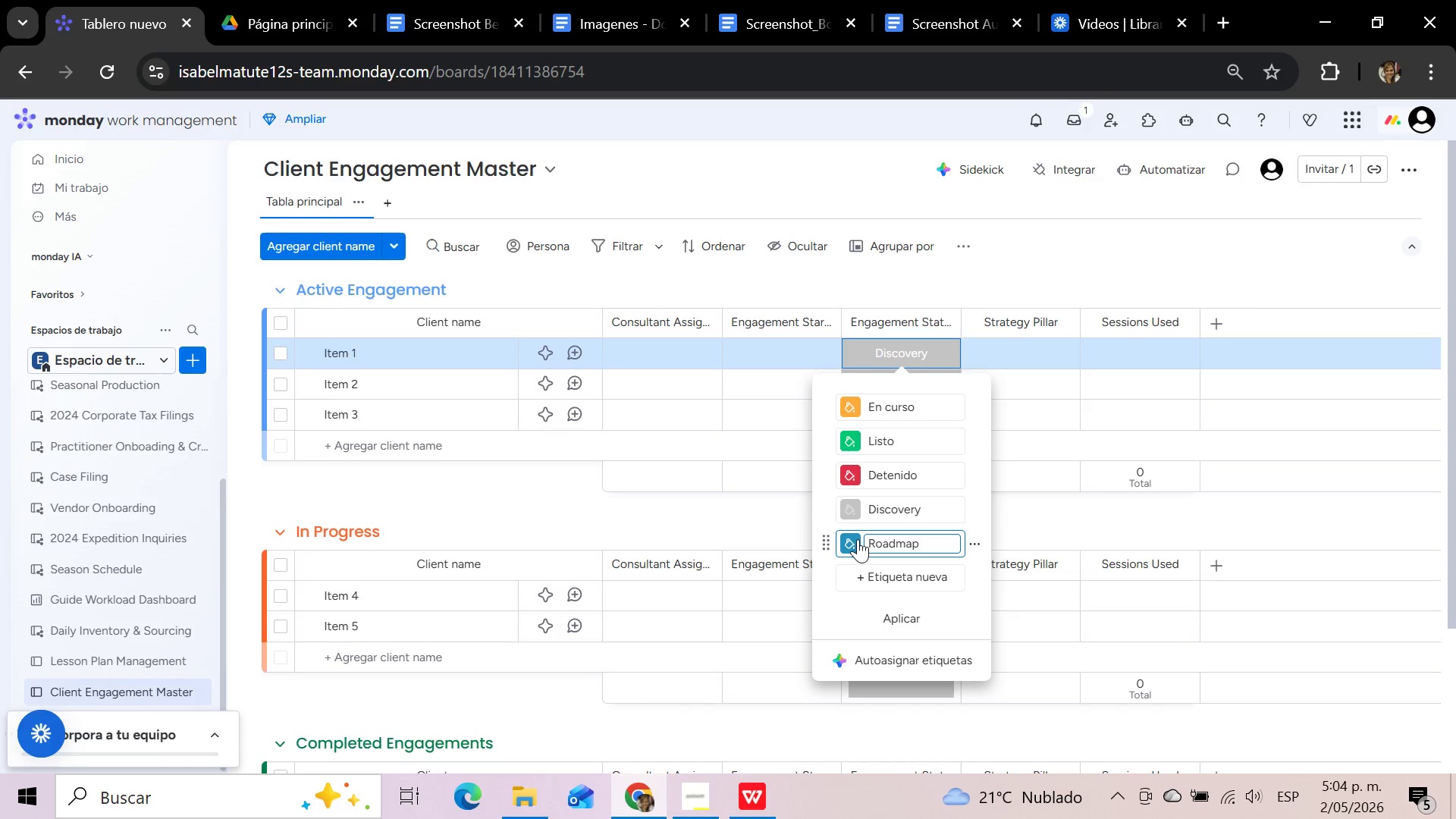 
wait(5.12)
 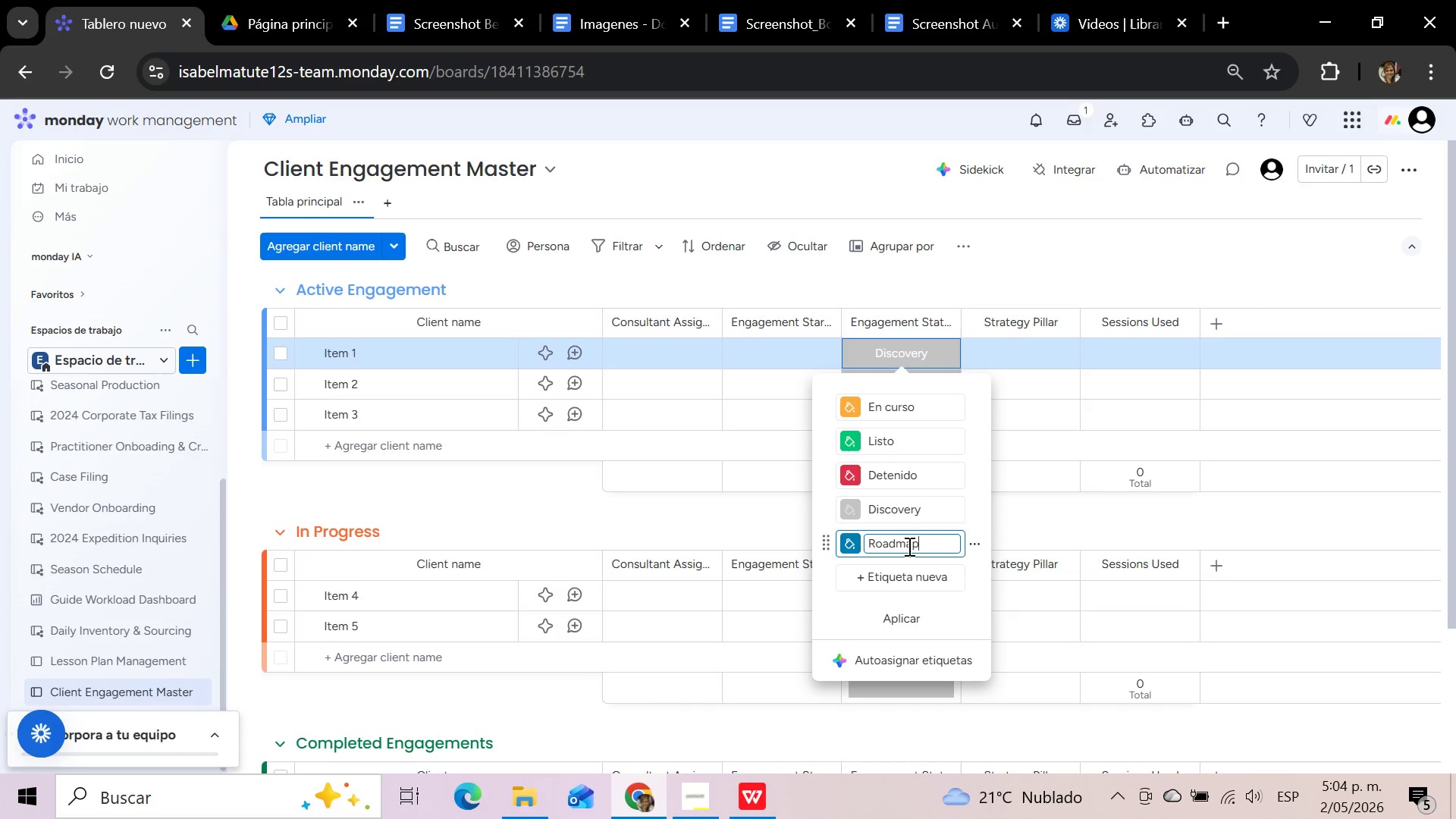 
type( Desing)
 